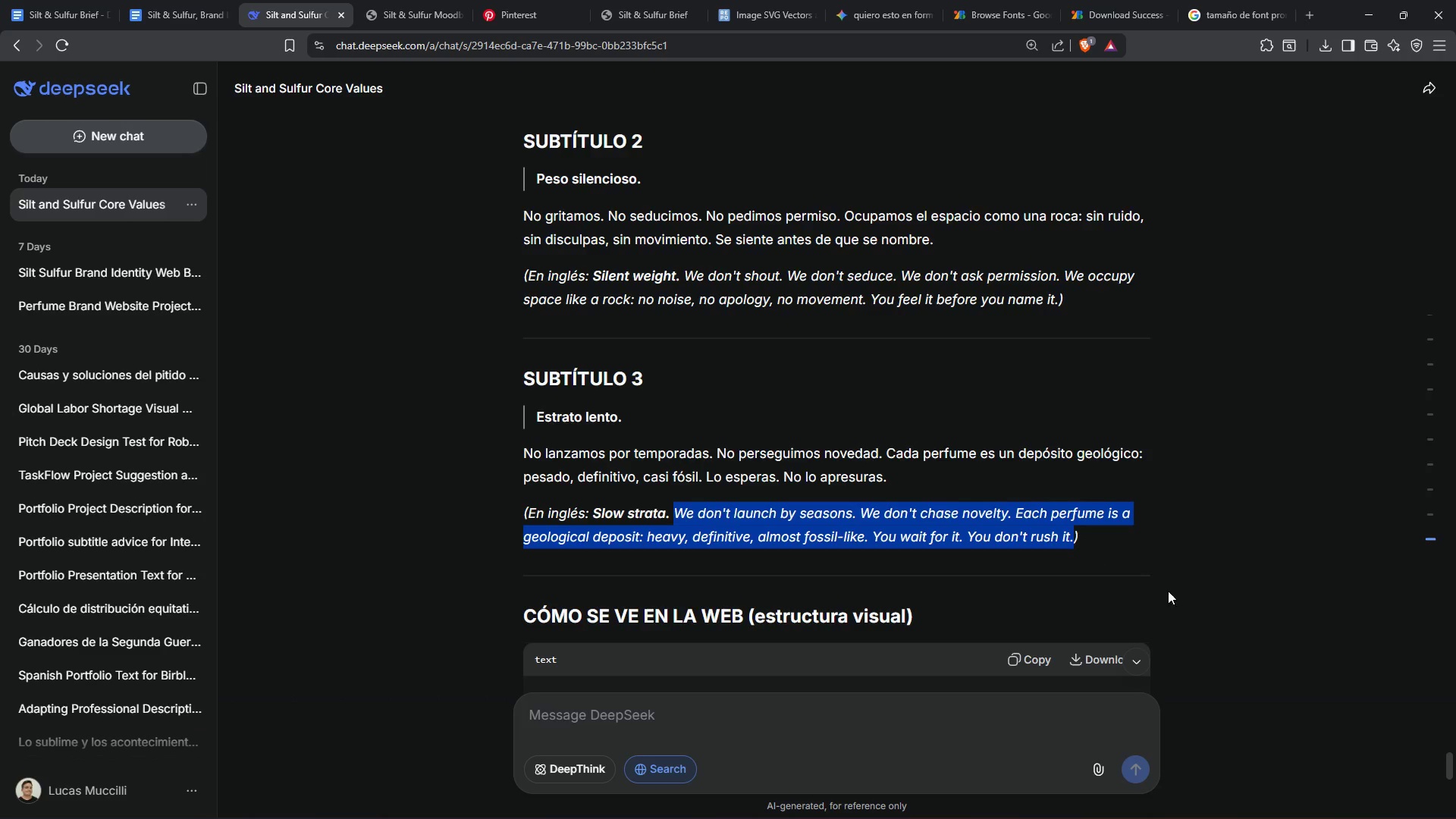 
key(Control+C)
 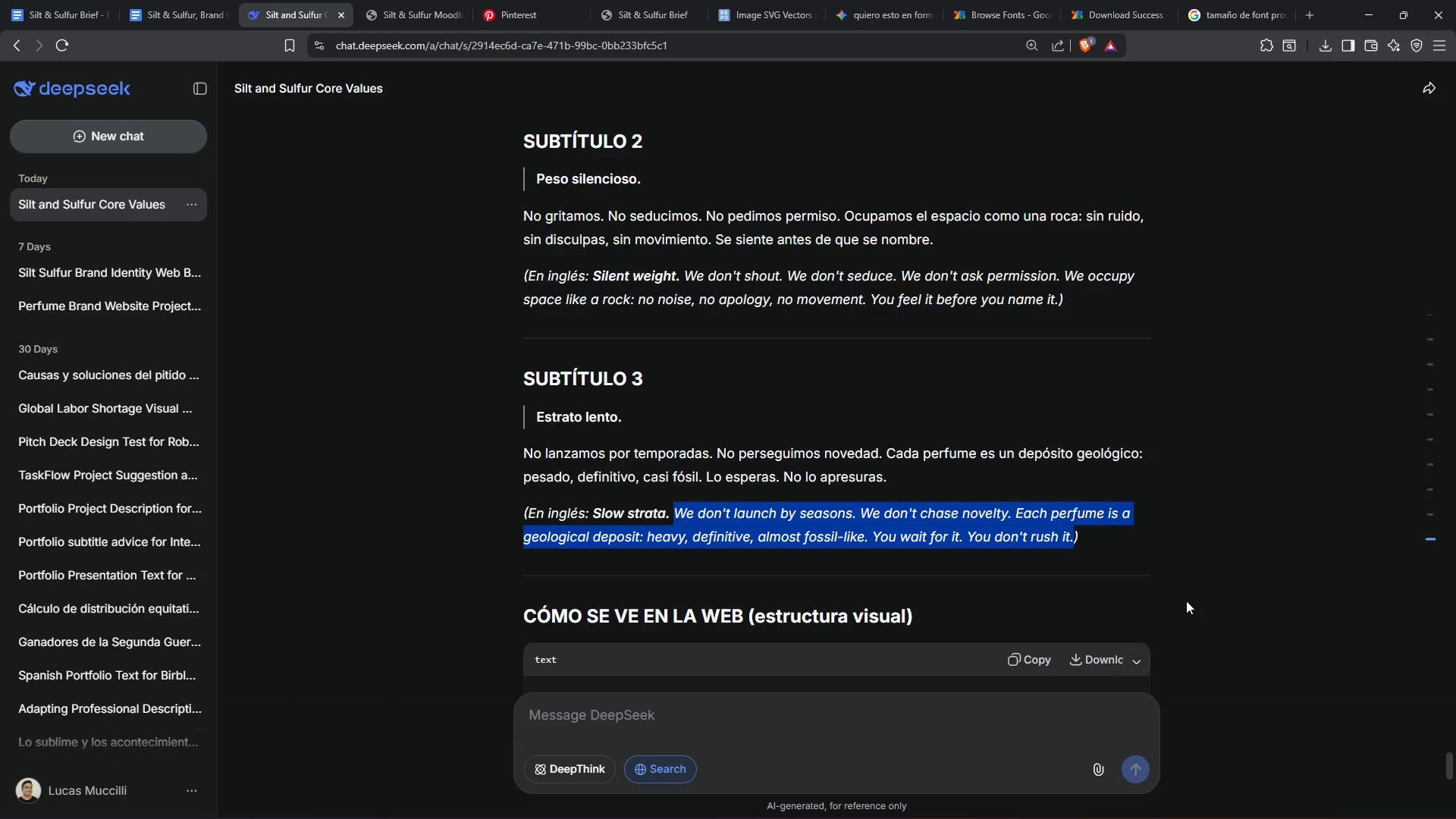 
key(Control+C)
 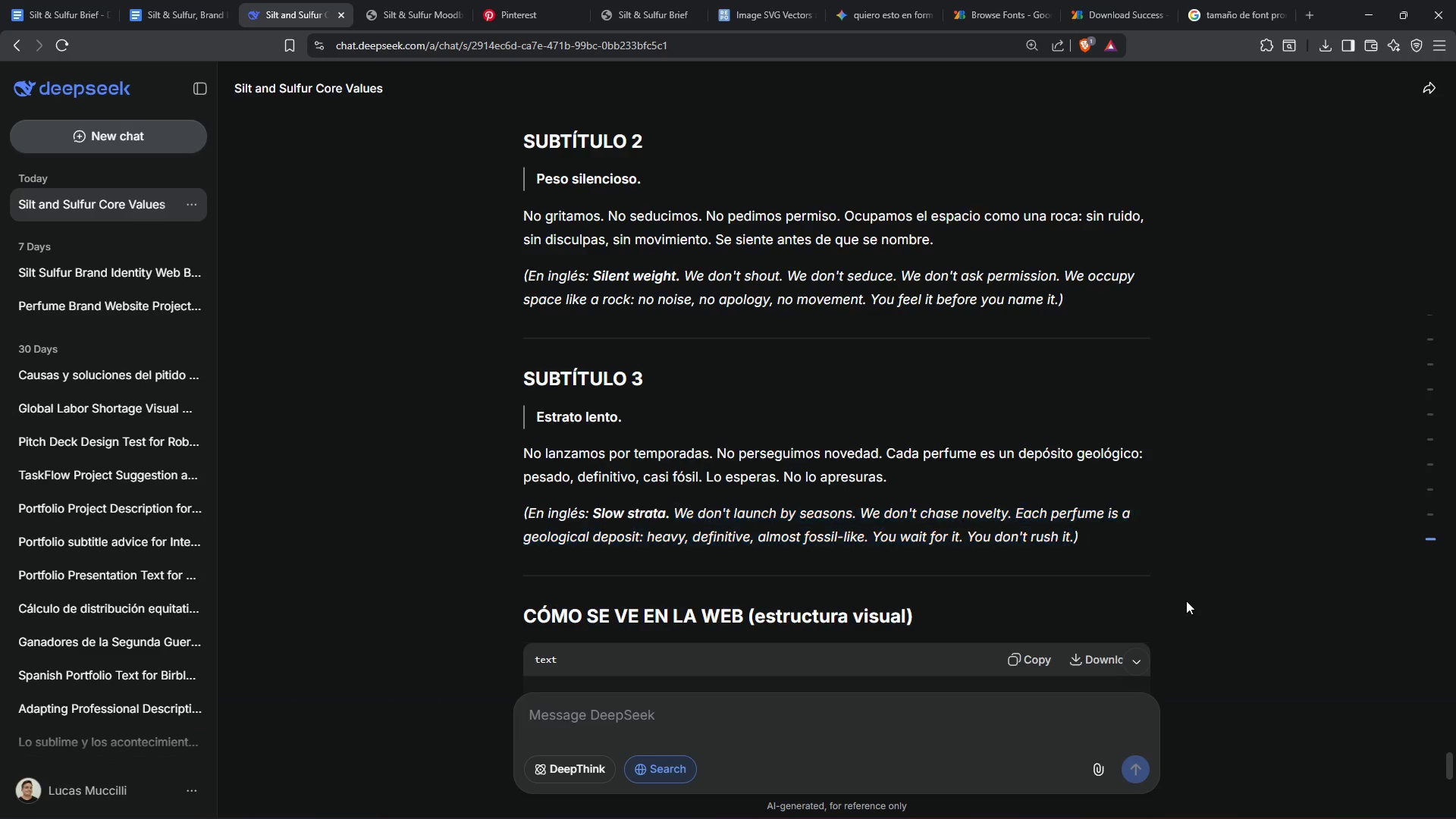 
left_click([1186, 601])
 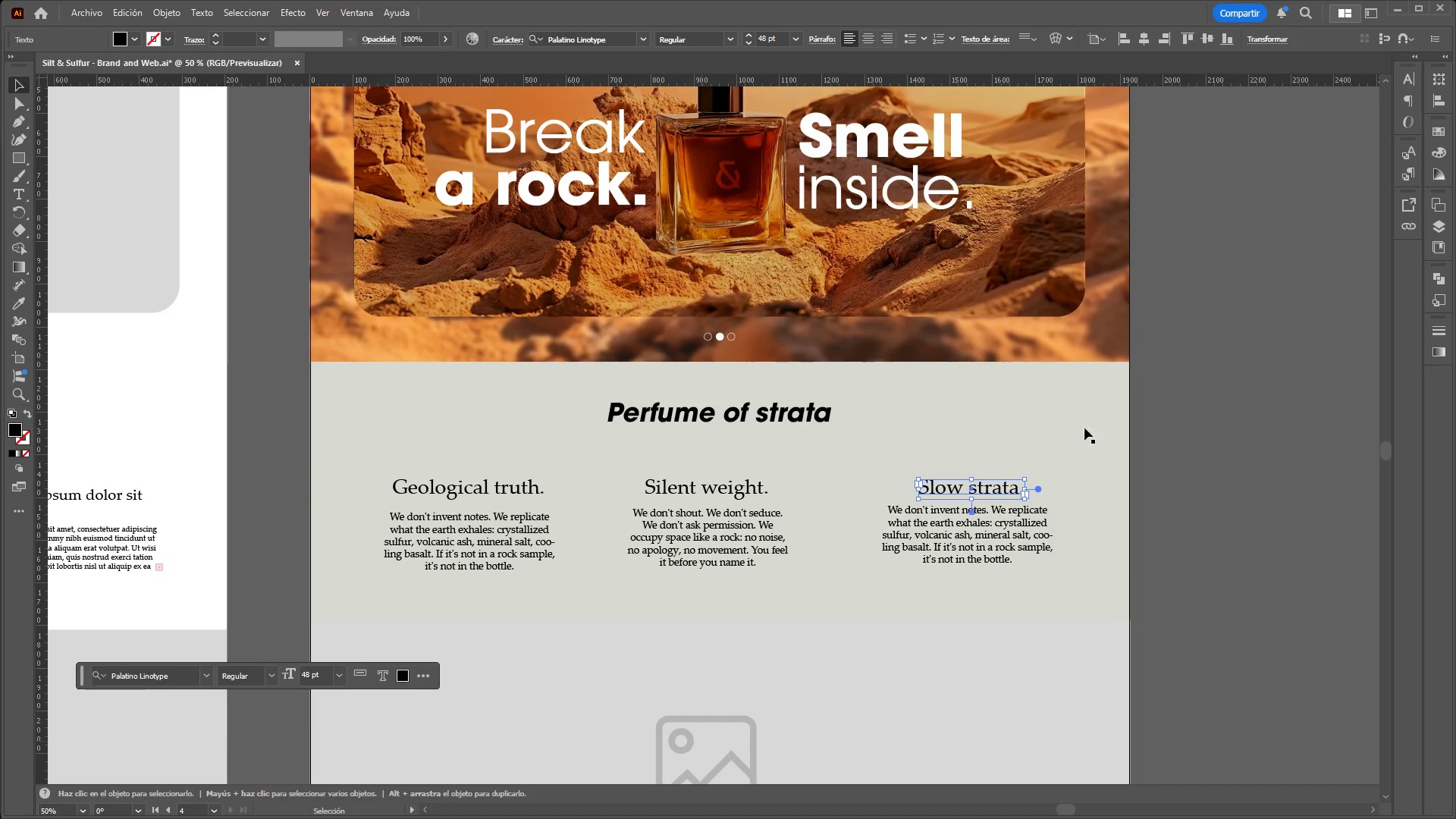 
left_click([977, 524])
 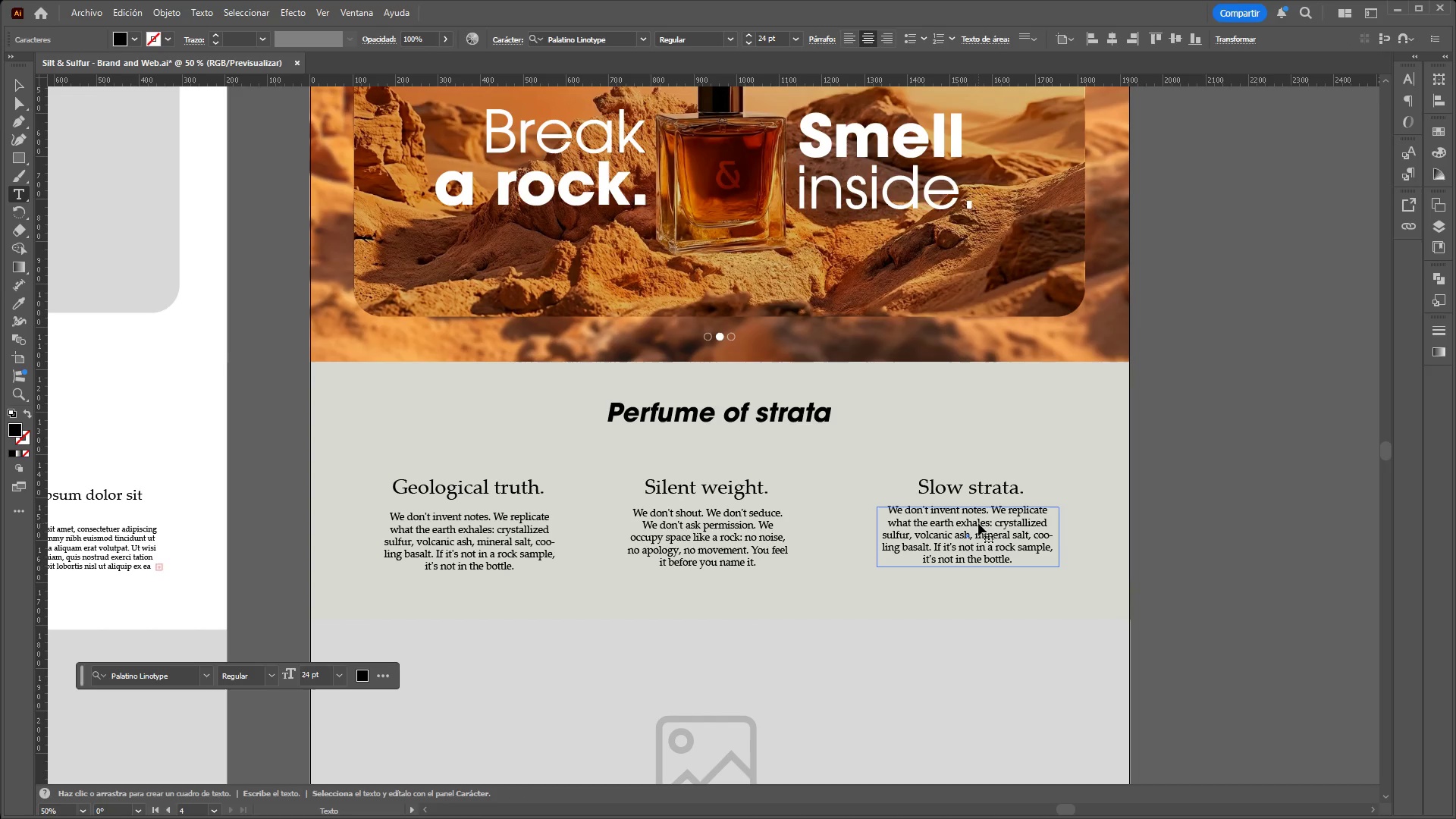 
triple_click([978, 523])
 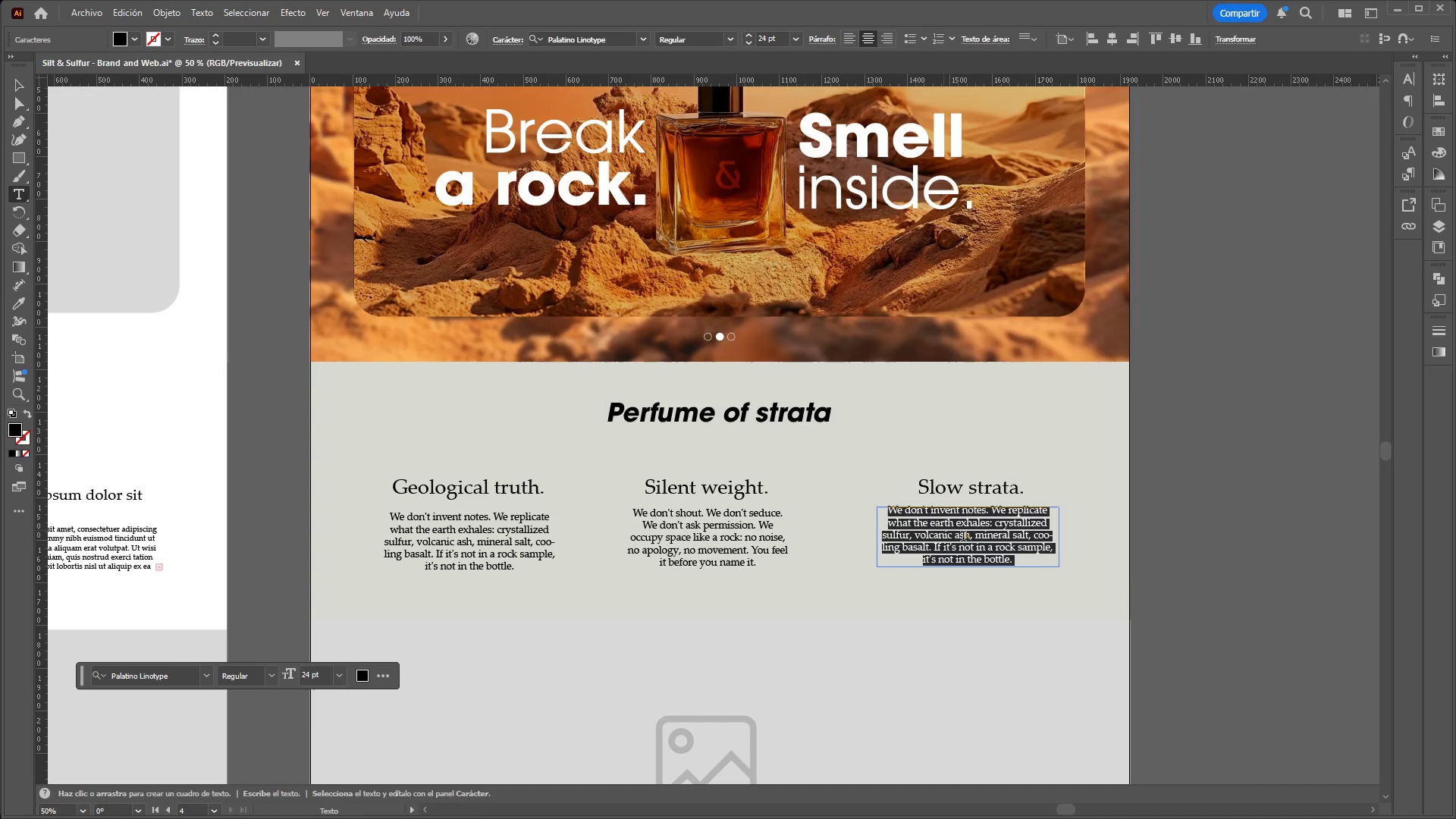 
key(Control+V)
 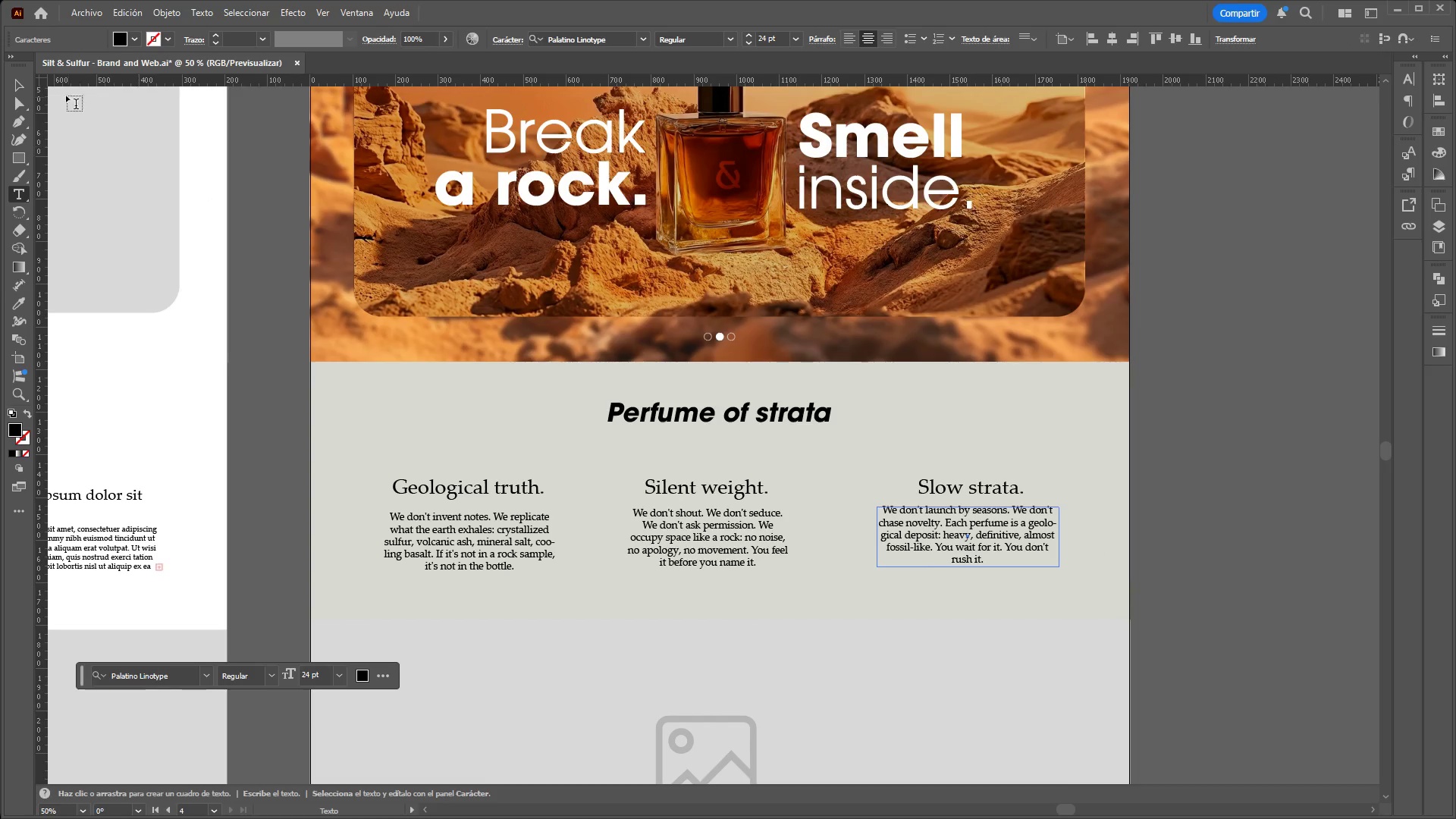 
left_click([17, 82])
 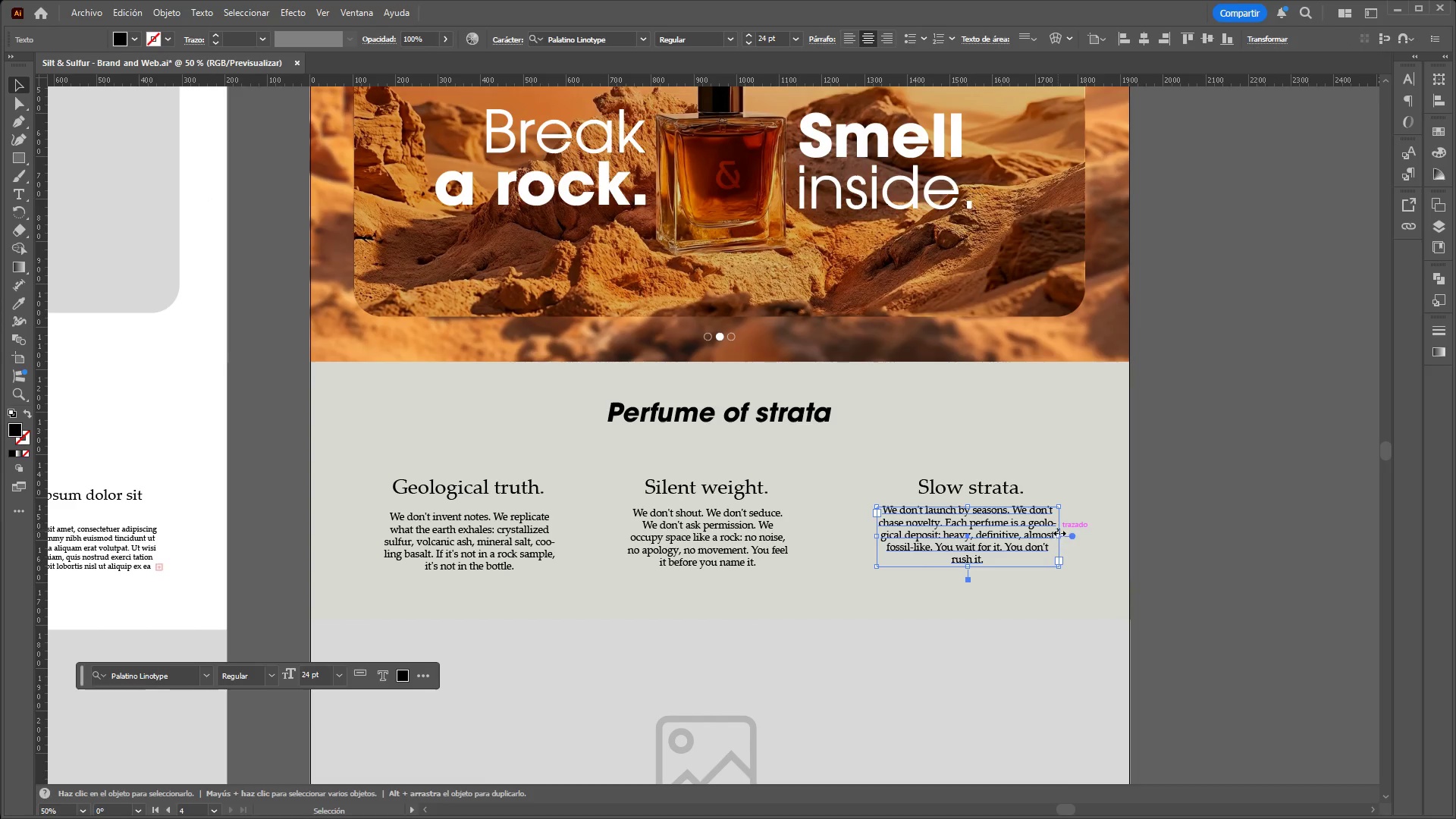 
left_click_drag(start_coordinate=[1059, 534], to_coordinate=[1018, 528])
 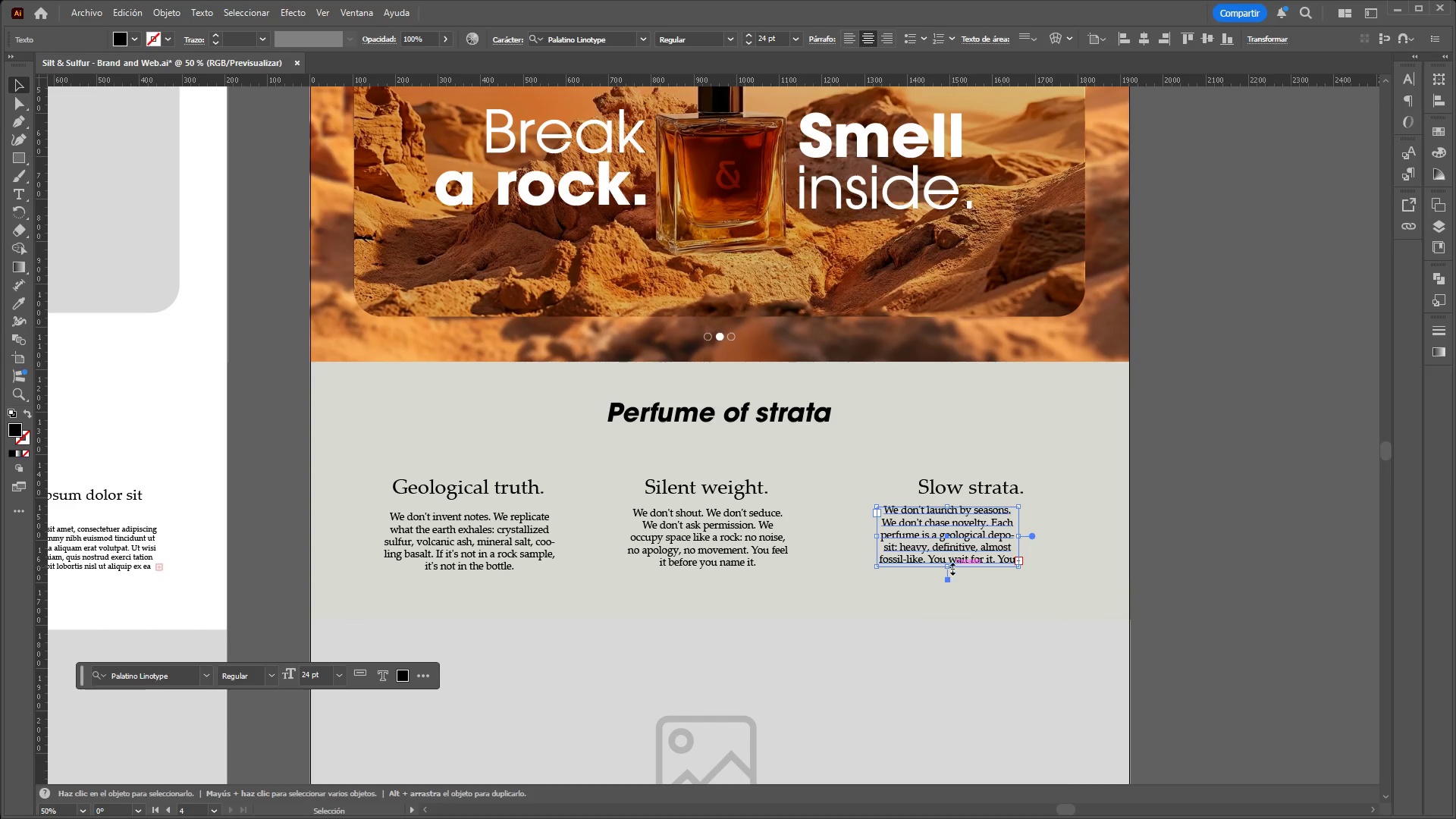 
left_click_drag(start_coordinate=[950, 567], to_coordinate=[956, 579])
 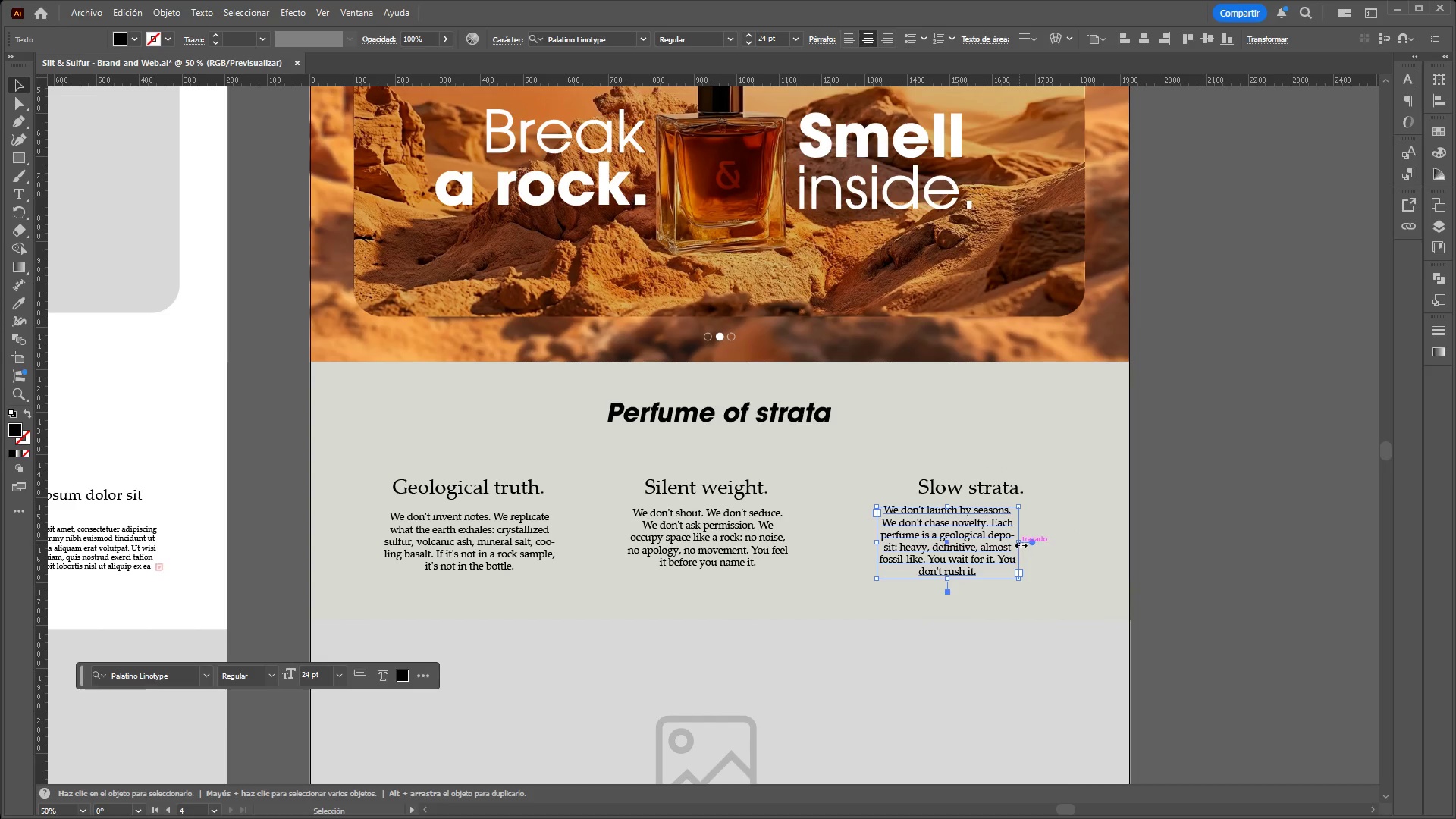 
left_click_drag(start_coordinate=[1019, 544], to_coordinate=[1031, 541])
 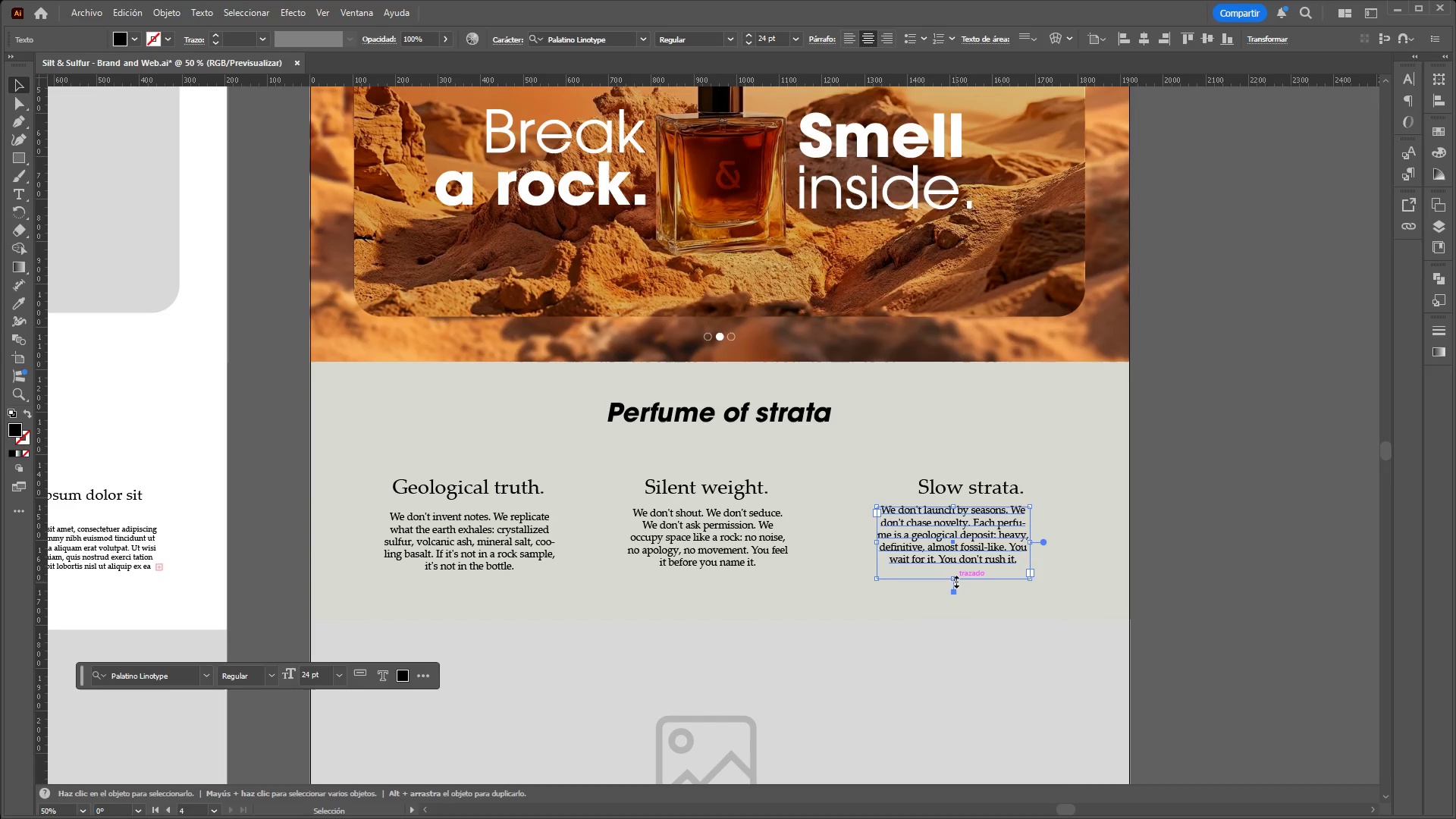 
left_click_drag(start_coordinate=[954, 579], to_coordinate=[951, 566])
 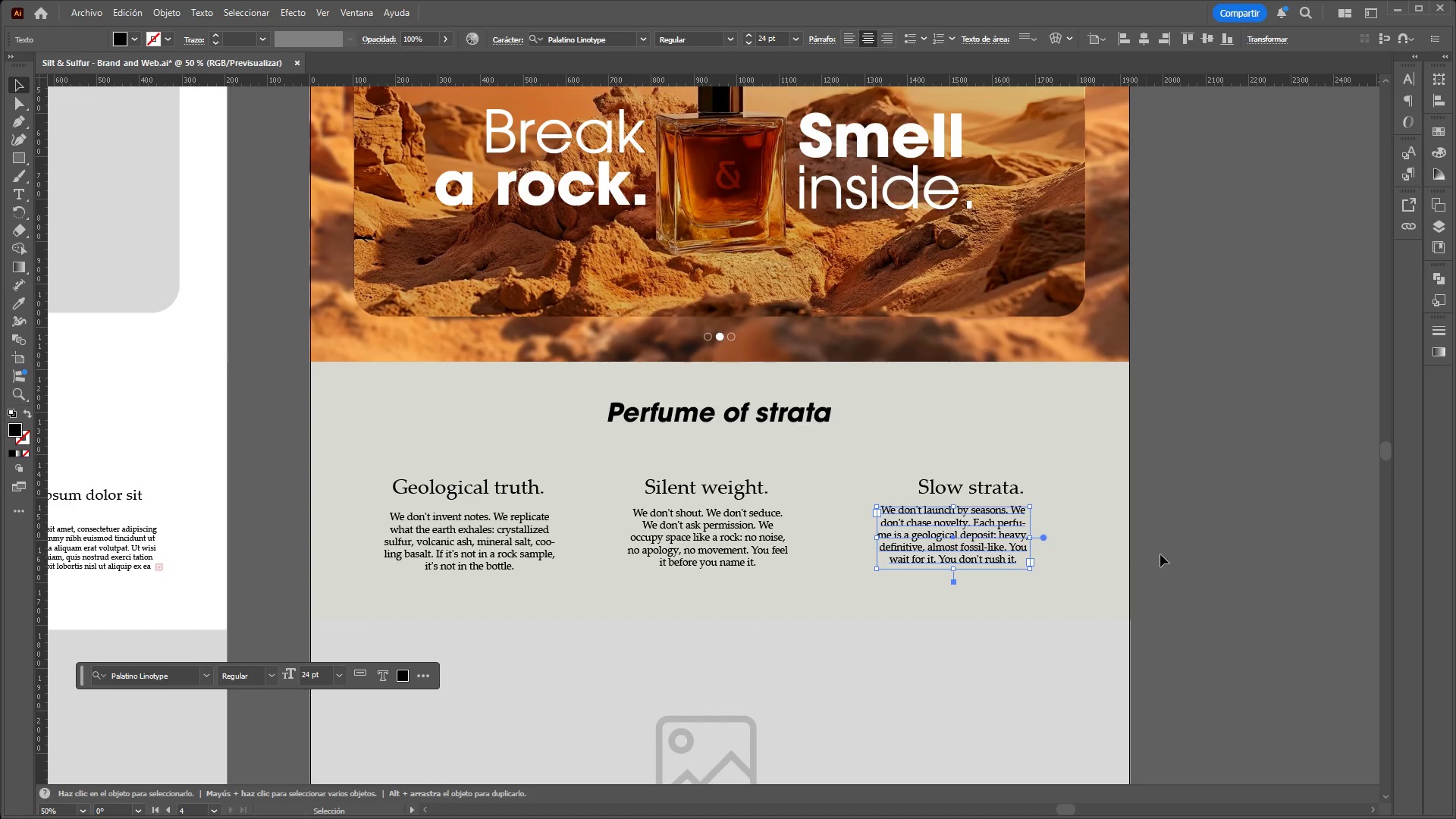 
left_click([1163, 554])
 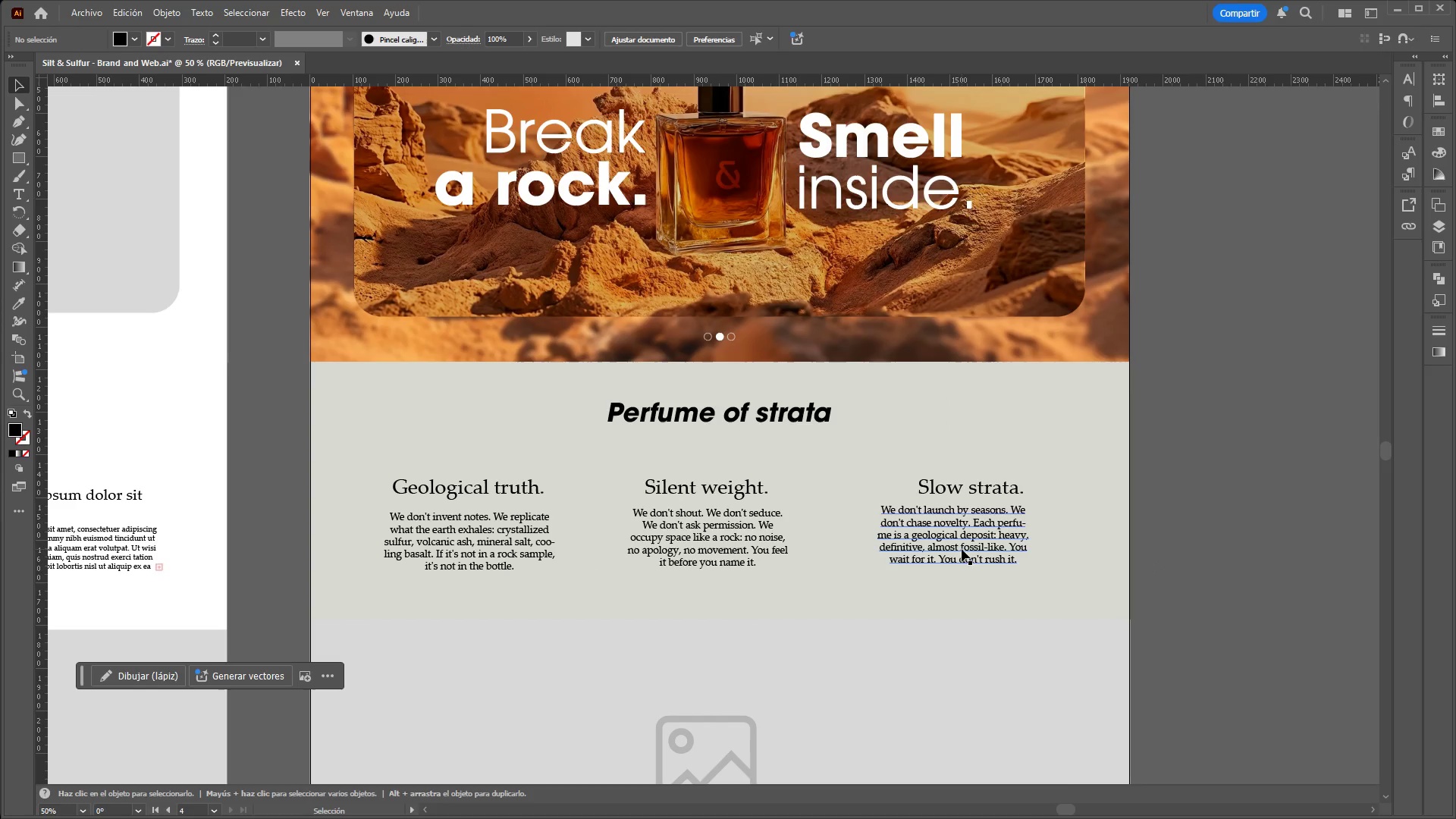 
left_click_drag(start_coordinate=[965, 546], to_coordinate=[984, 544])
 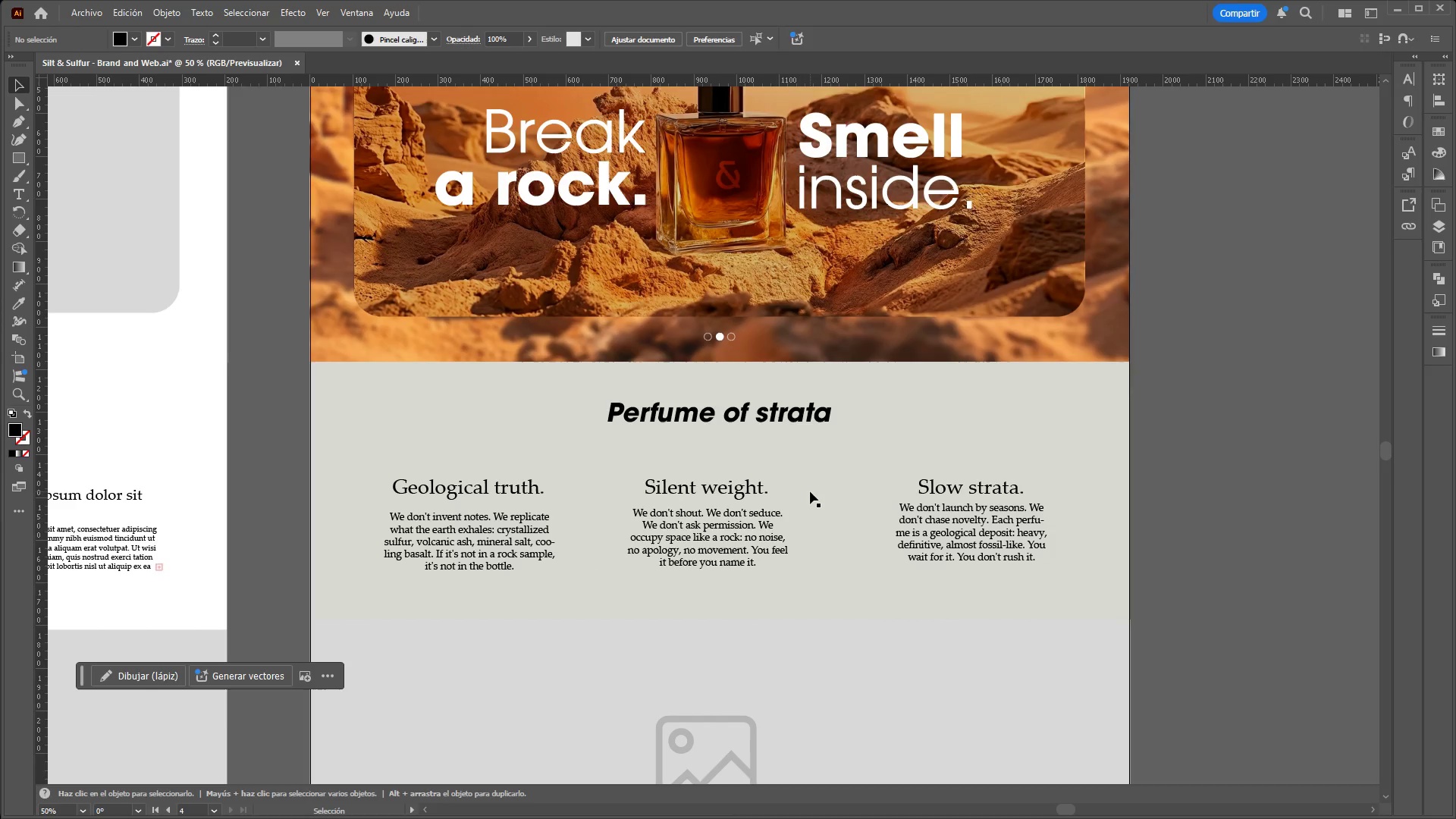 
left_click([720, 492])
 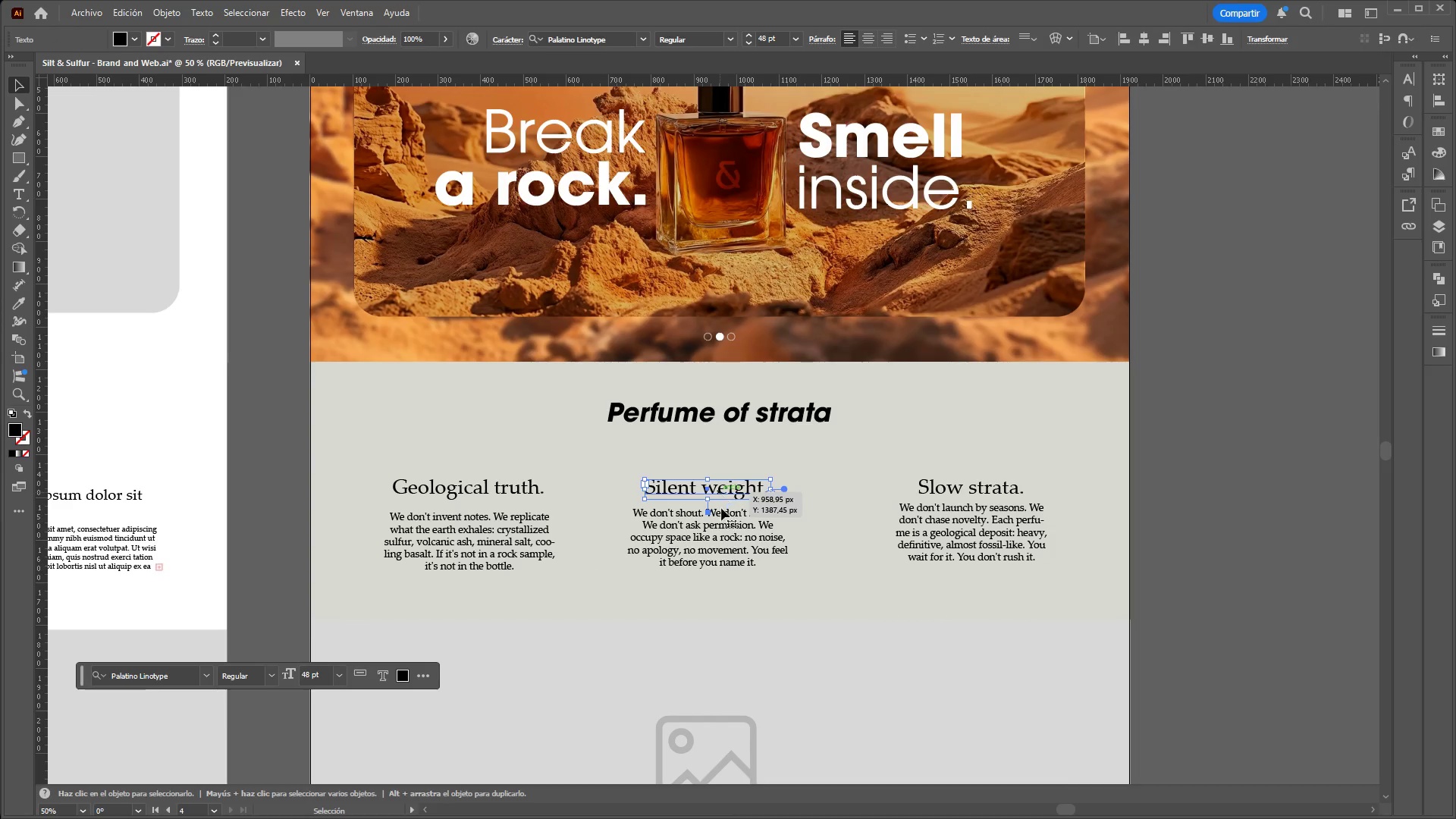 
hold_key(key=ShiftLeft, duration=0.75)
left_click([719, 526])
 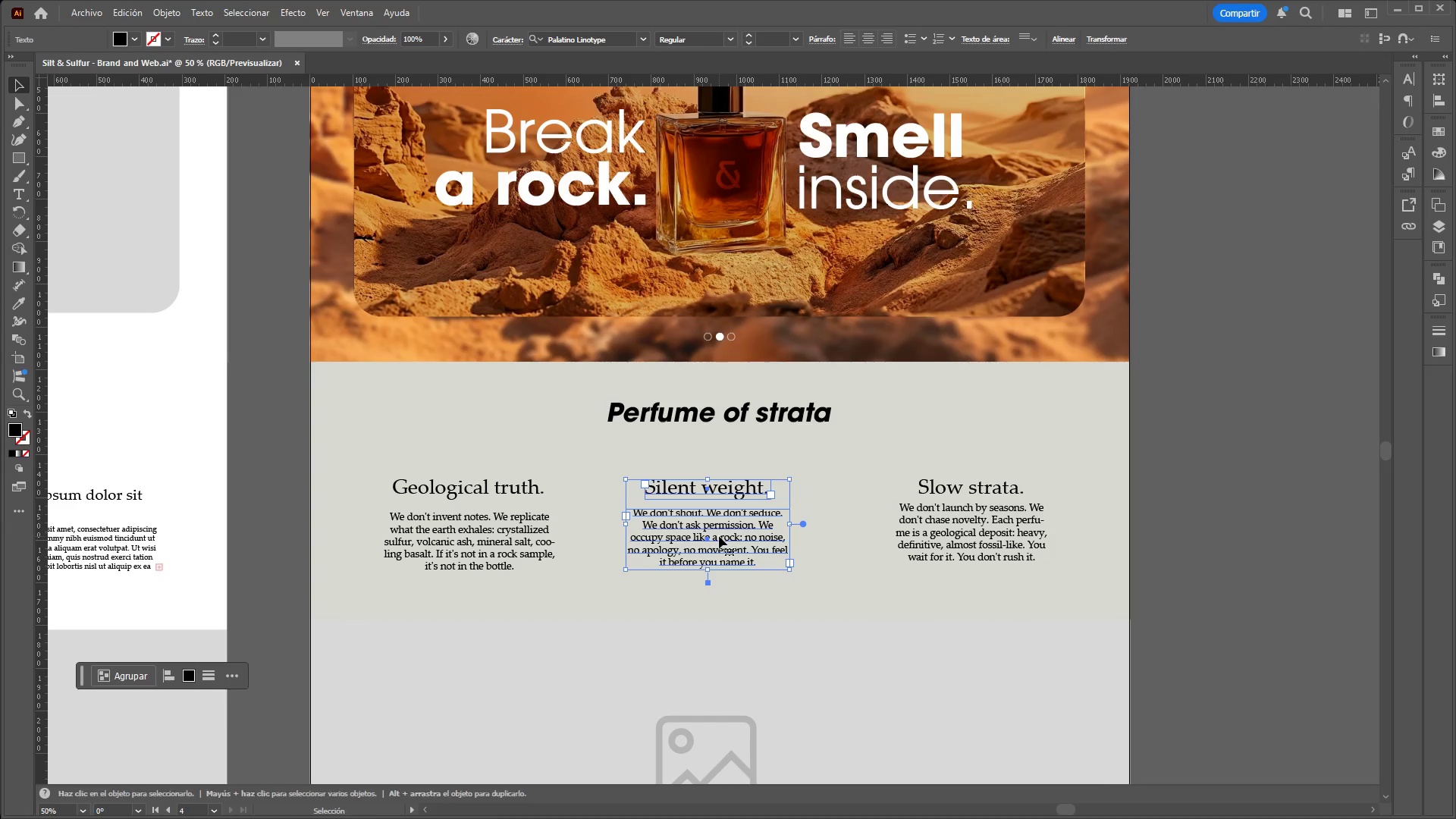 
left_click_drag(start_coordinate=[721, 536], to_coordinate=[739, 535])
 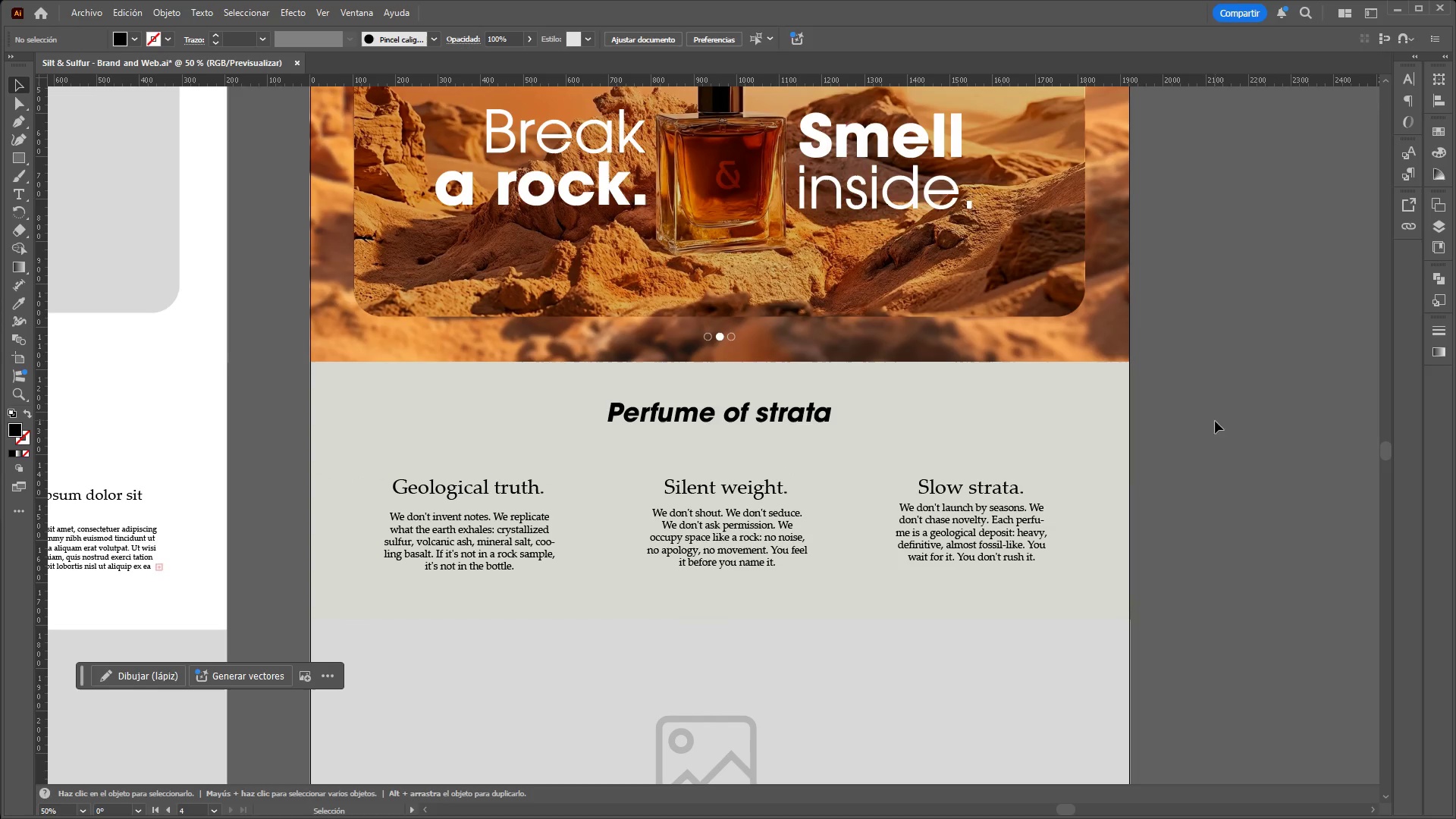 
scroll: coordinate [1197, 460], scroll_direction: up, amount: 4.0
 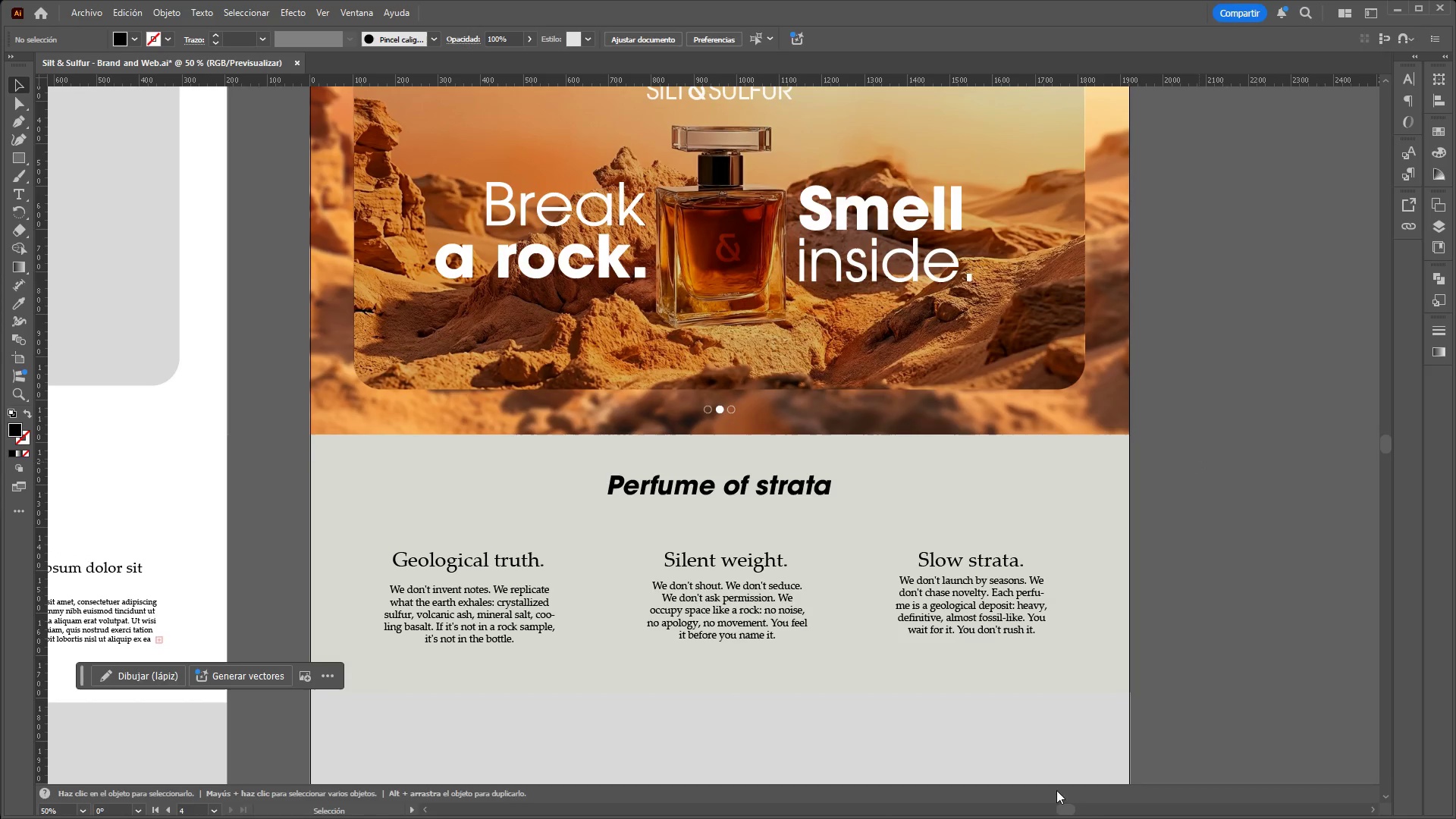 
key(Meta+MetaLeft)
 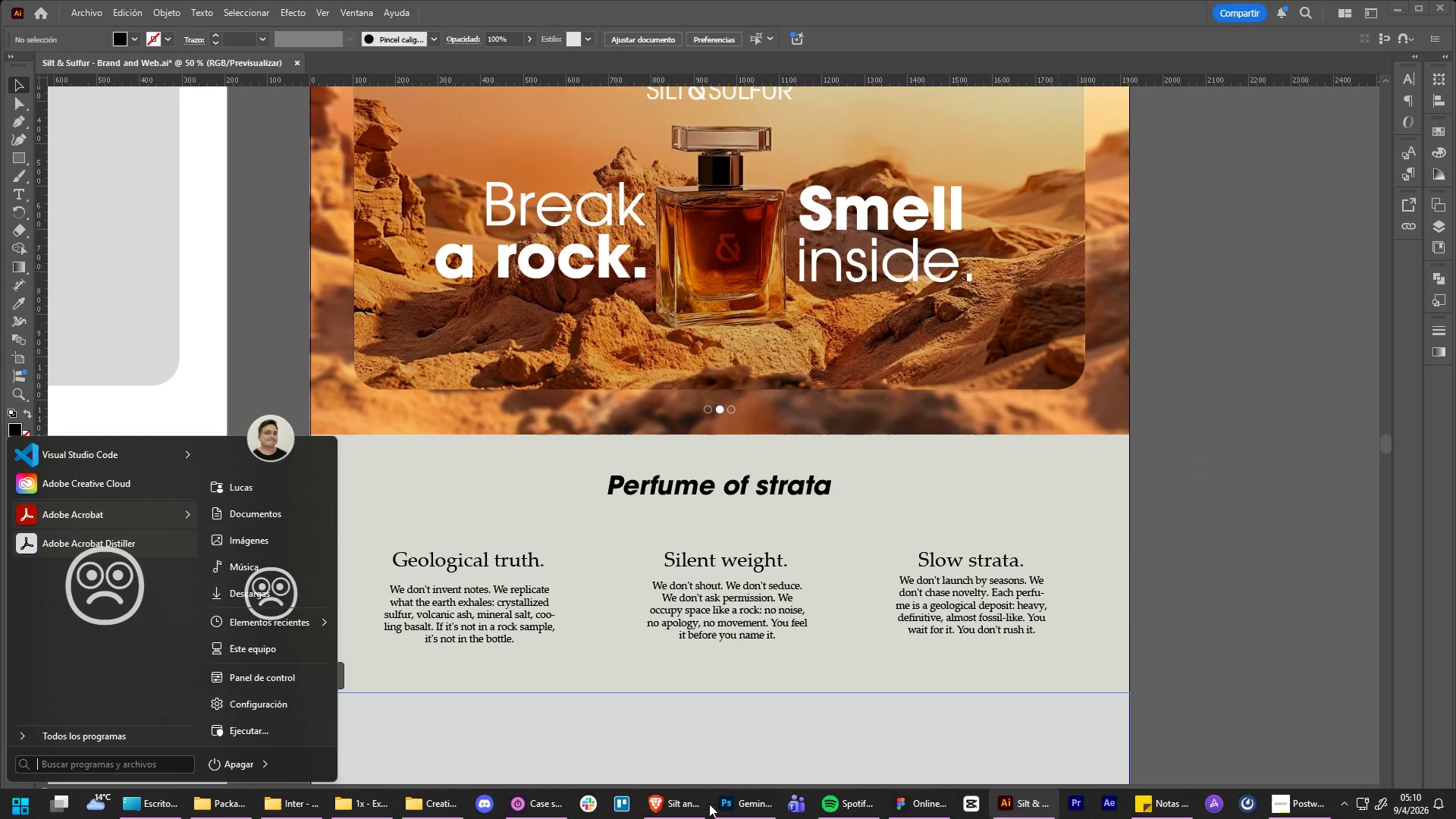 
left_click([674, 809])
 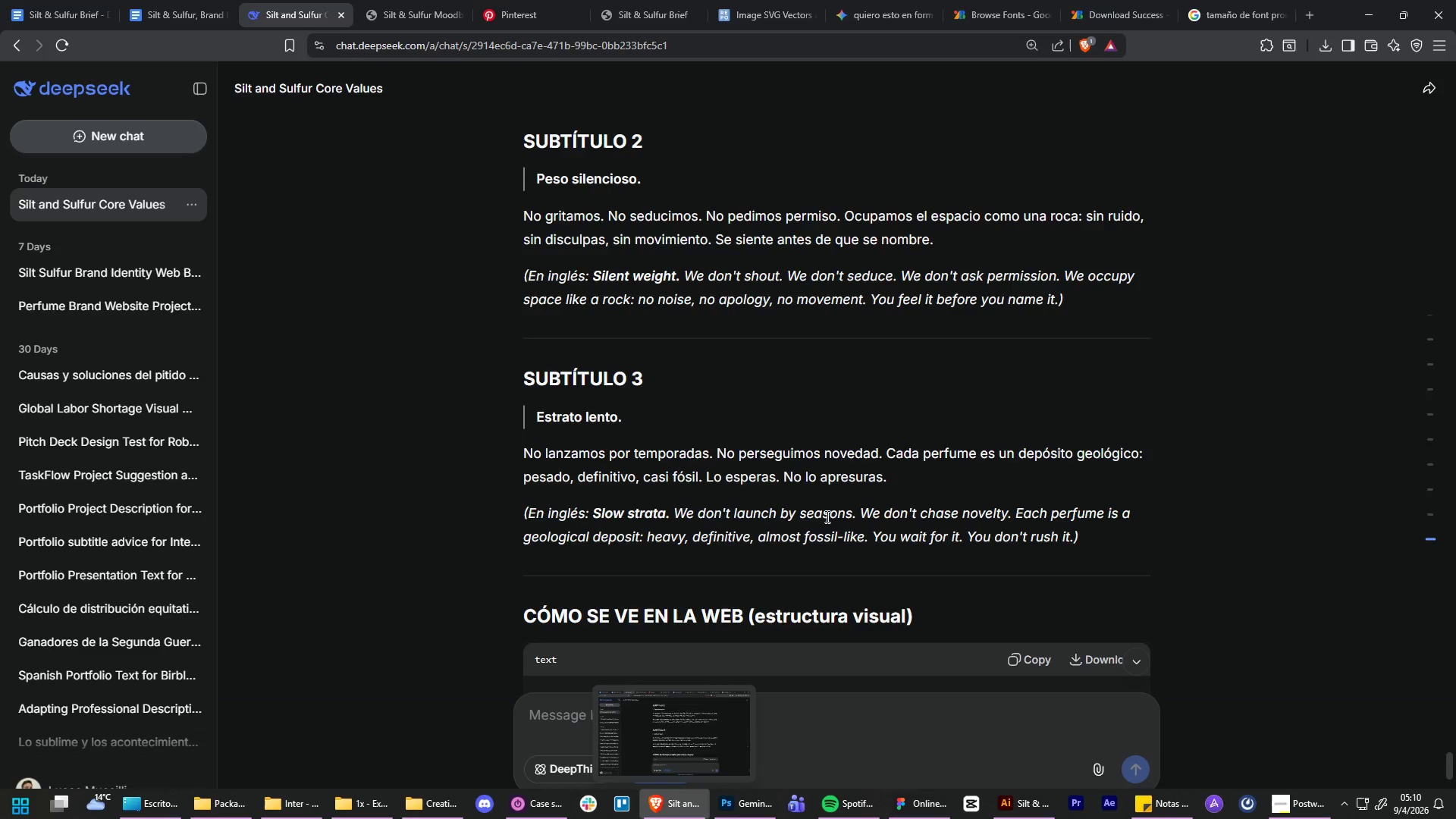 
scroll: coordinate [973, 552], scroll_direction: down, amount: 17.0
 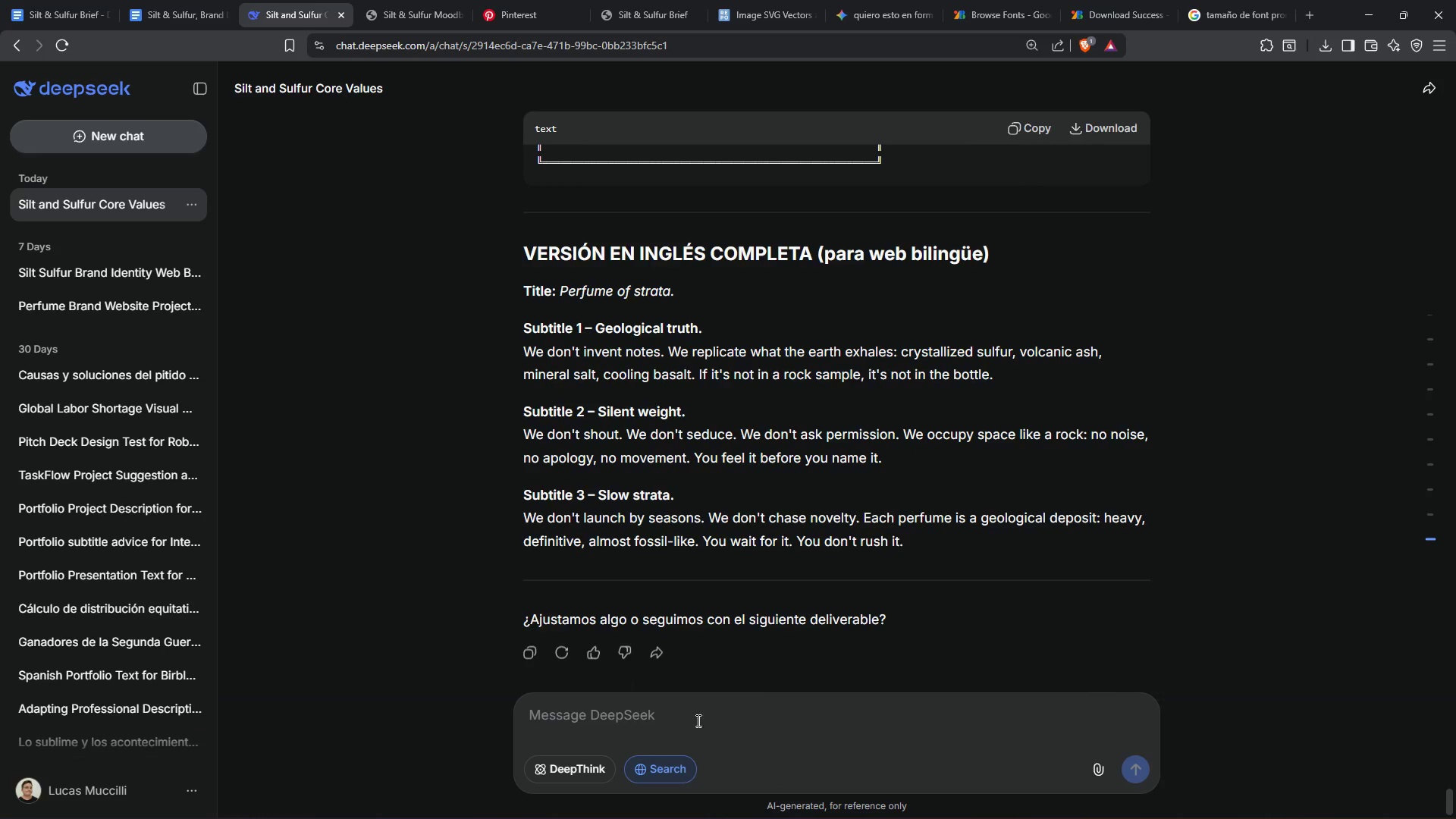 
left_click([692, 721])
 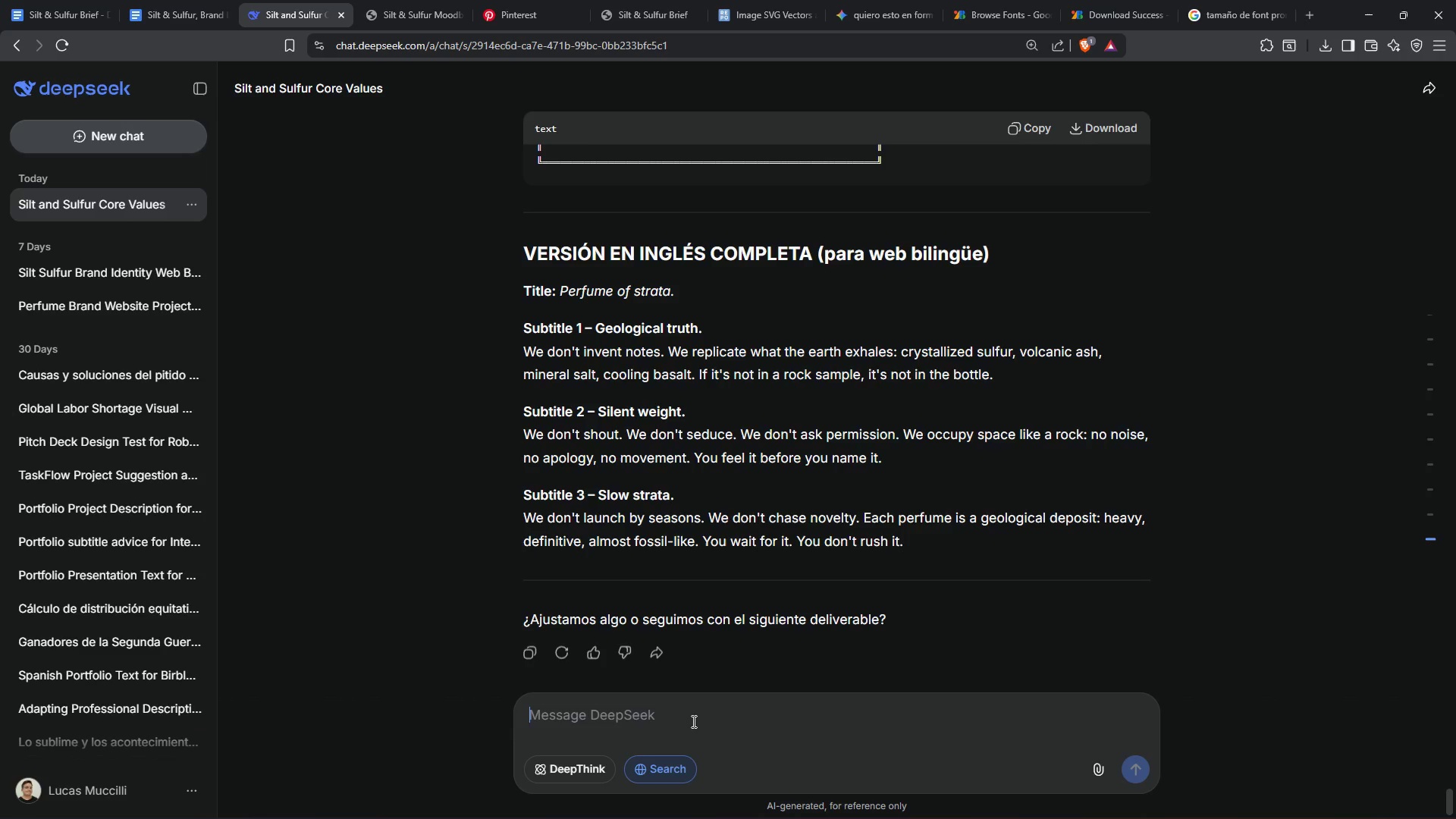 
type(cambiar el titulo de perfume of strata por algo diferente)
 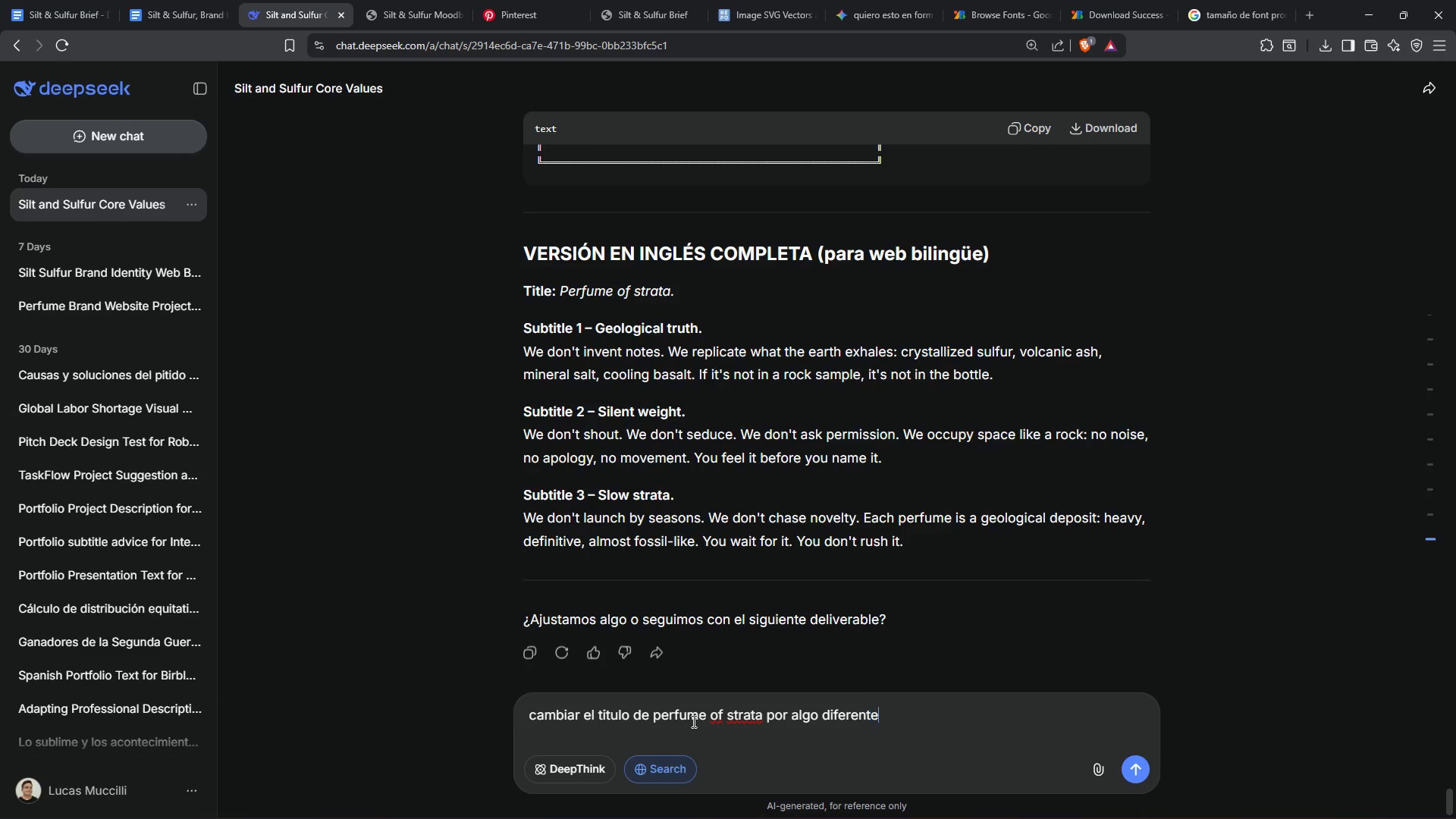 
key(Enter)
 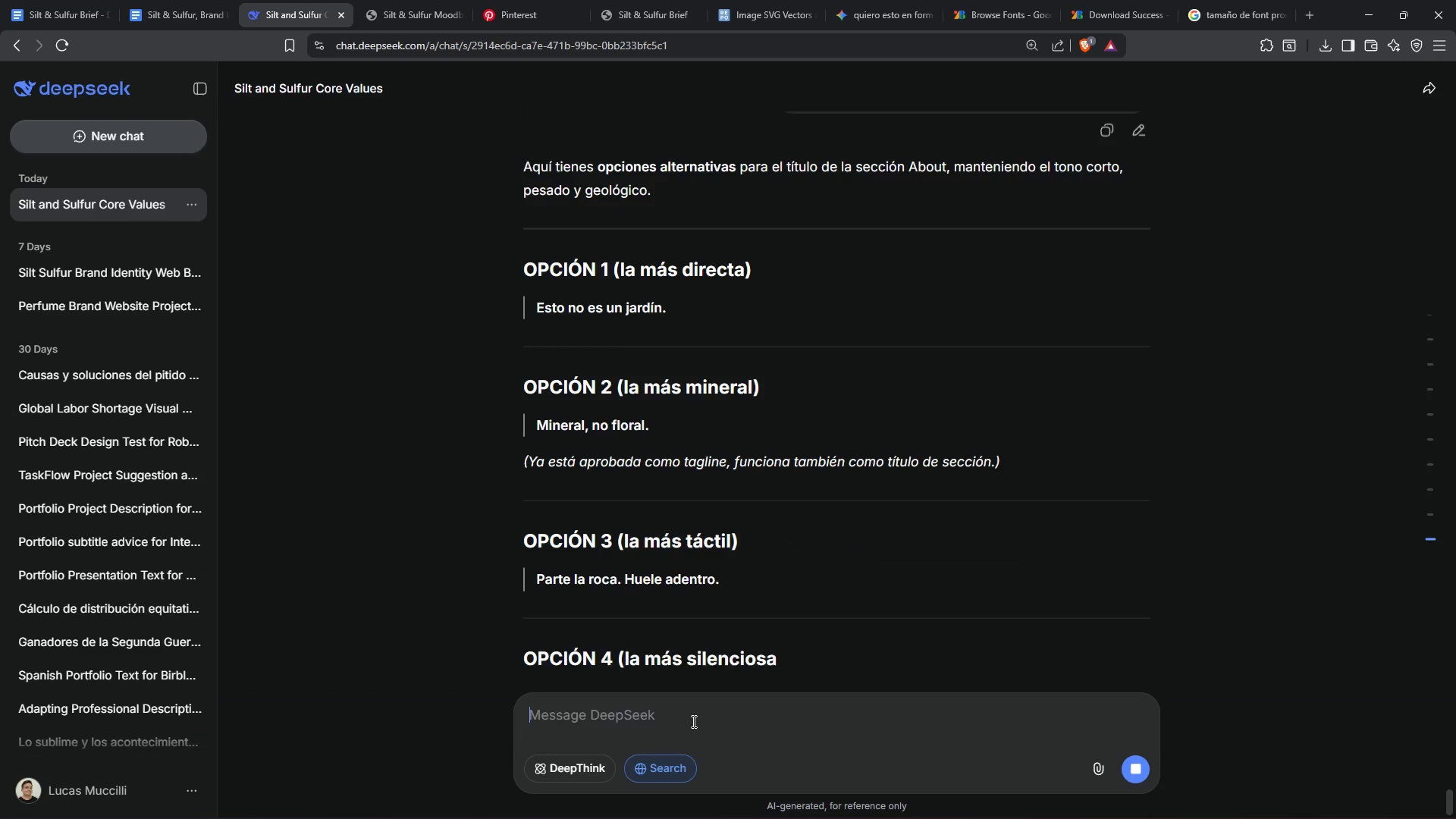 
scroll: coordinate [1102, 515], scroll_direction: up, amount: 2.0
 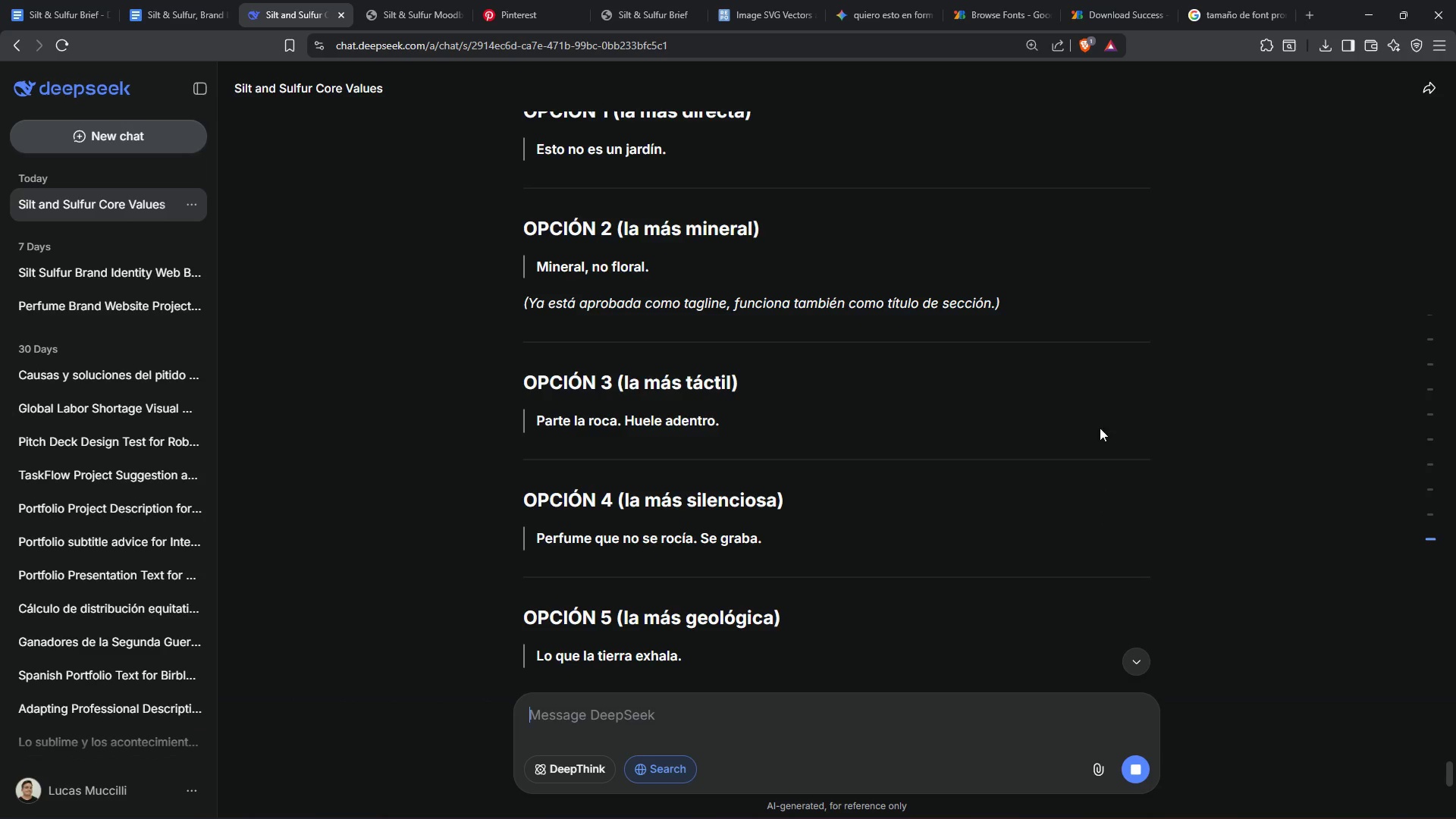 
wait(7.81)
 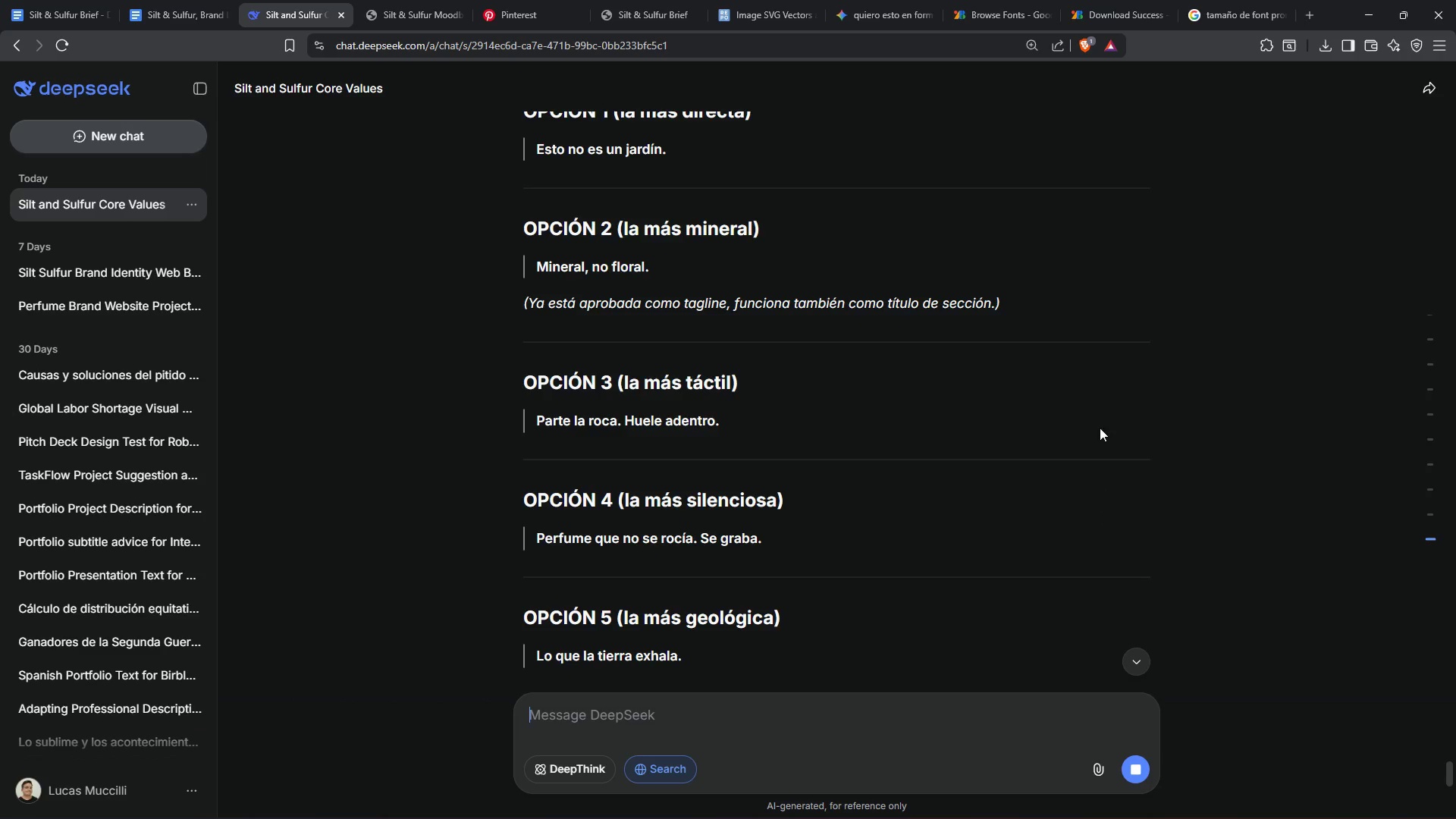 
scroll: coordinate [1003, 566], scroll_direction: down, amount: 2.0
 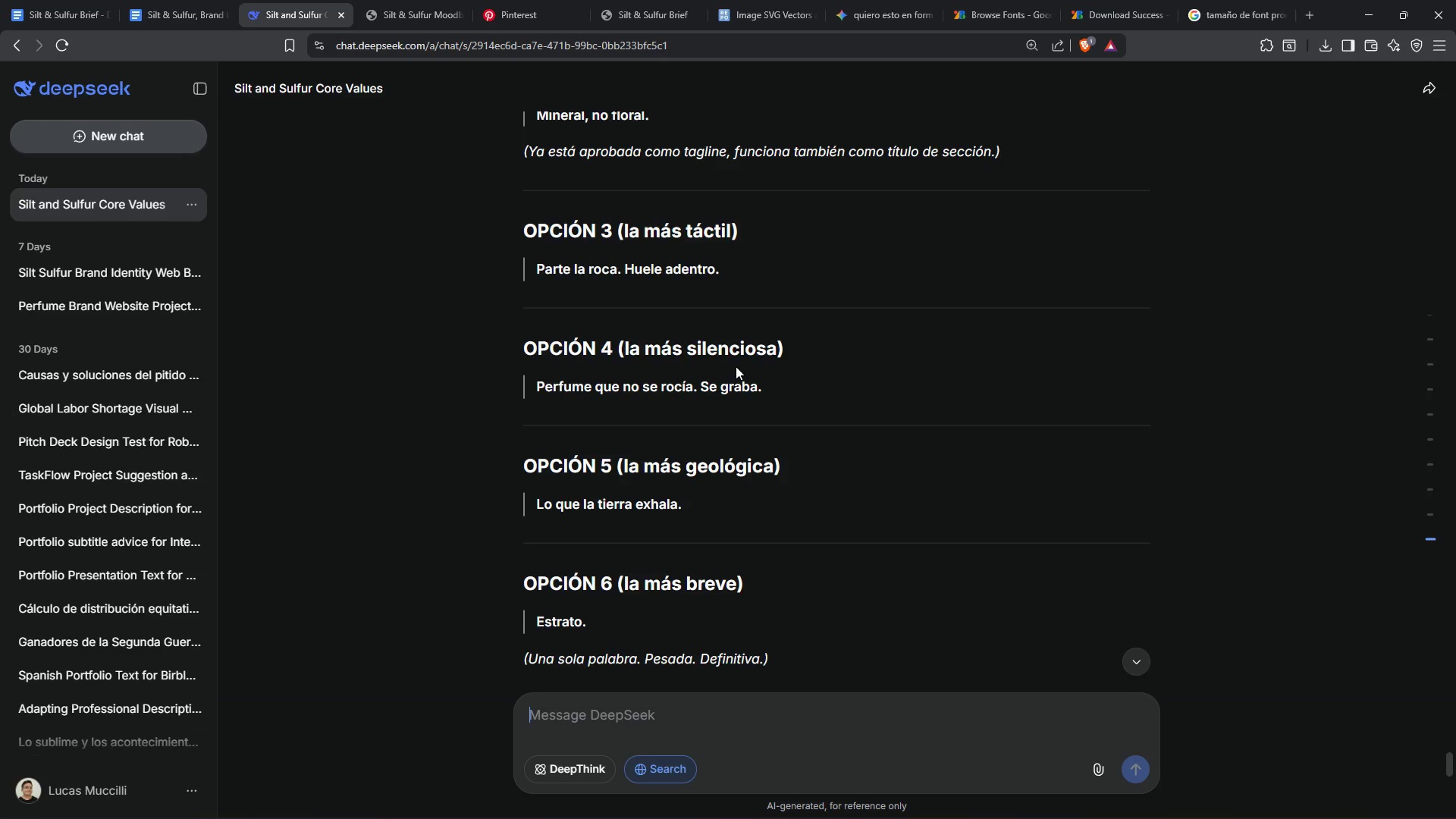 
left_click([618, 729])
 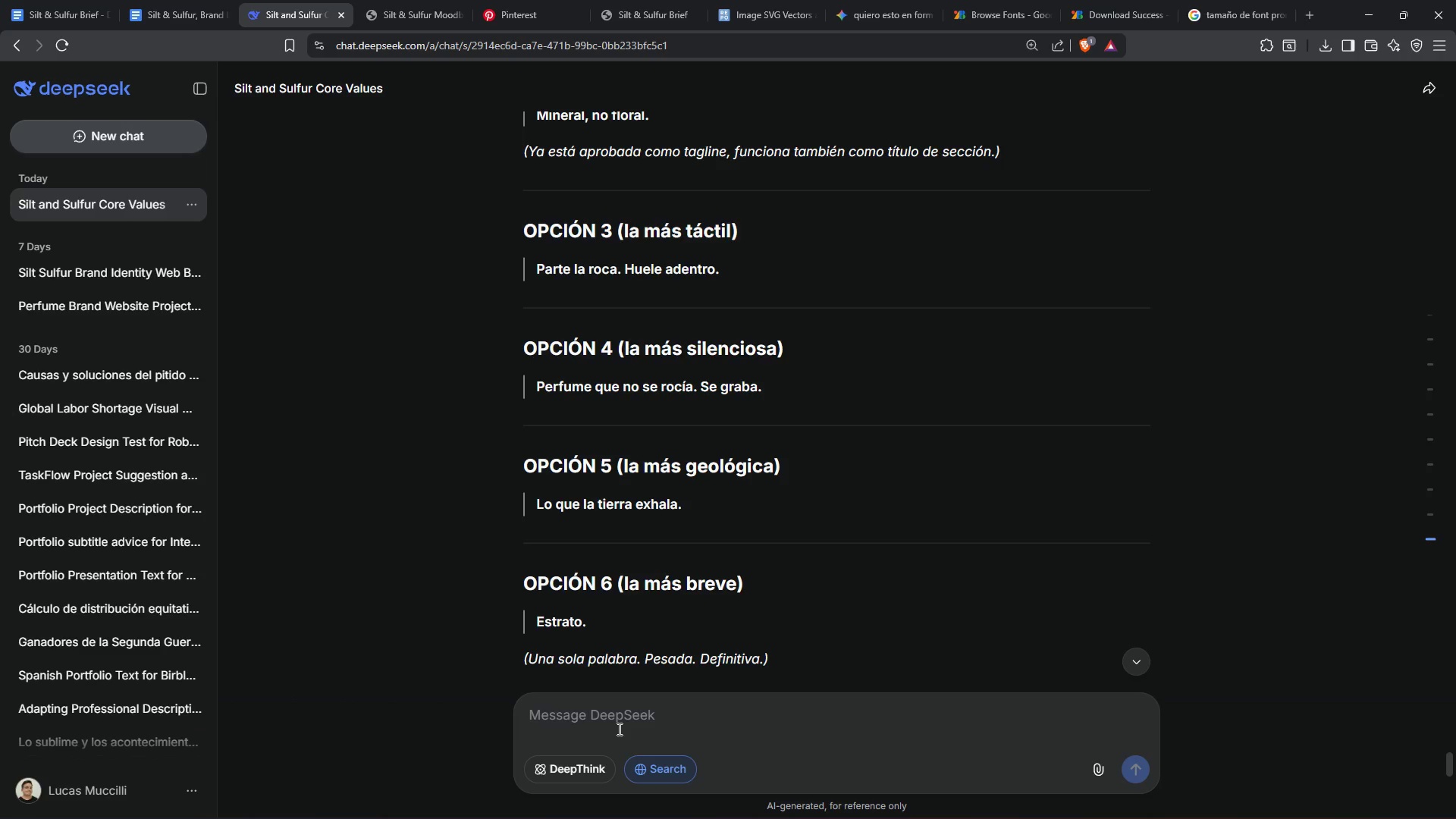 
type(me gusta la opcion 4)
 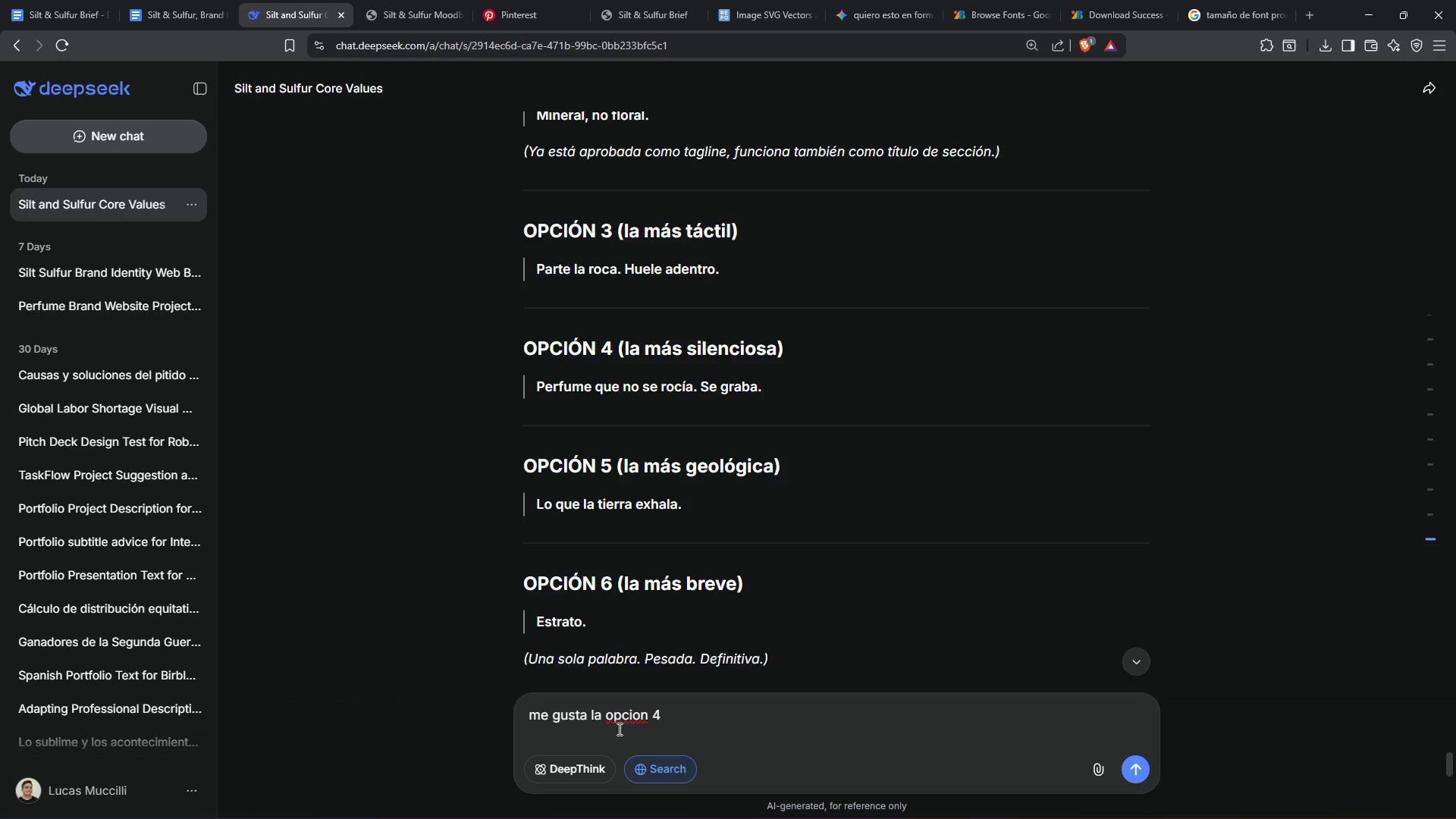 
key(Enter)
 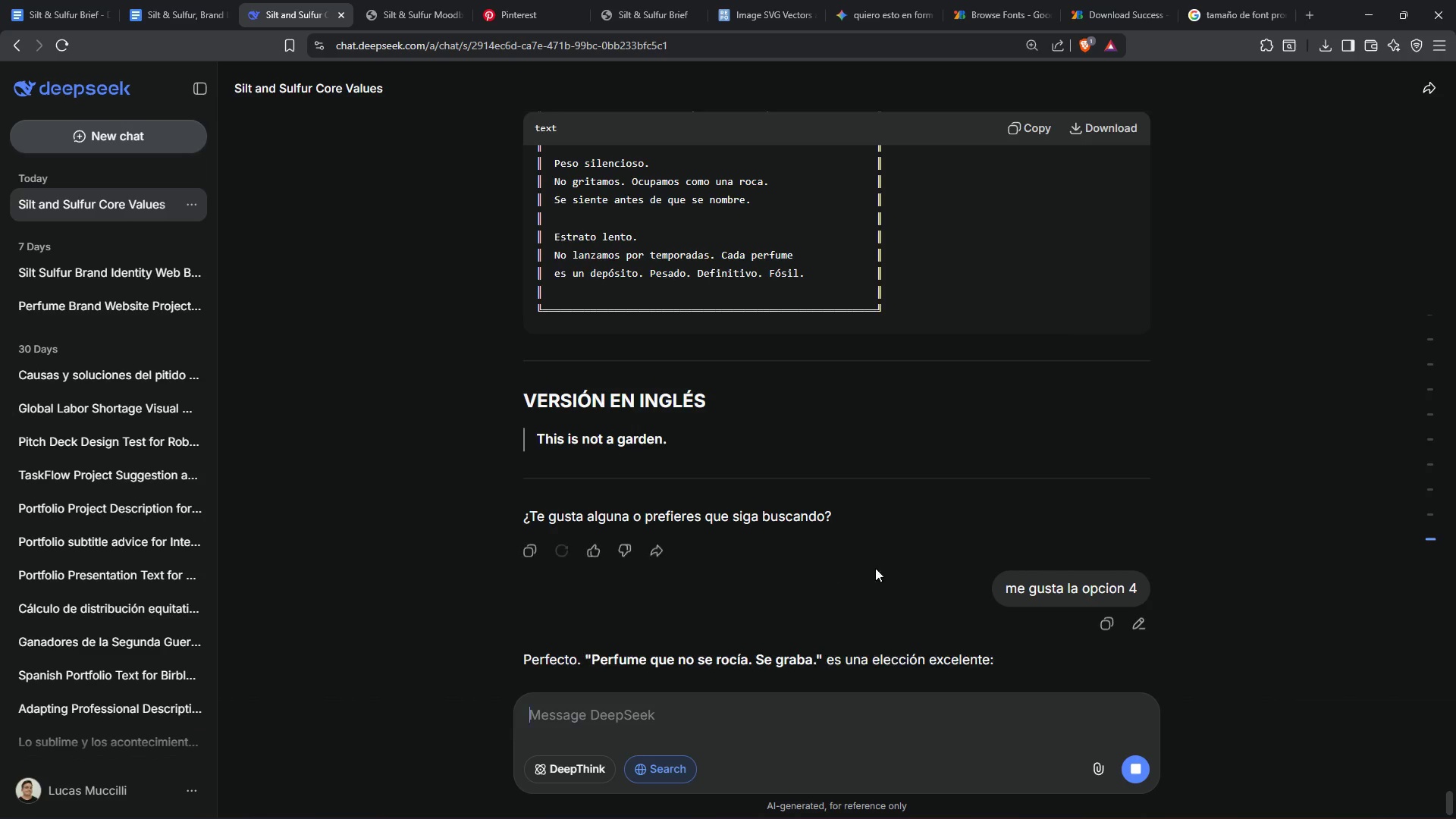 
scroll: coordinate [891, 566], scroll_direction: down, amount: 3.0
 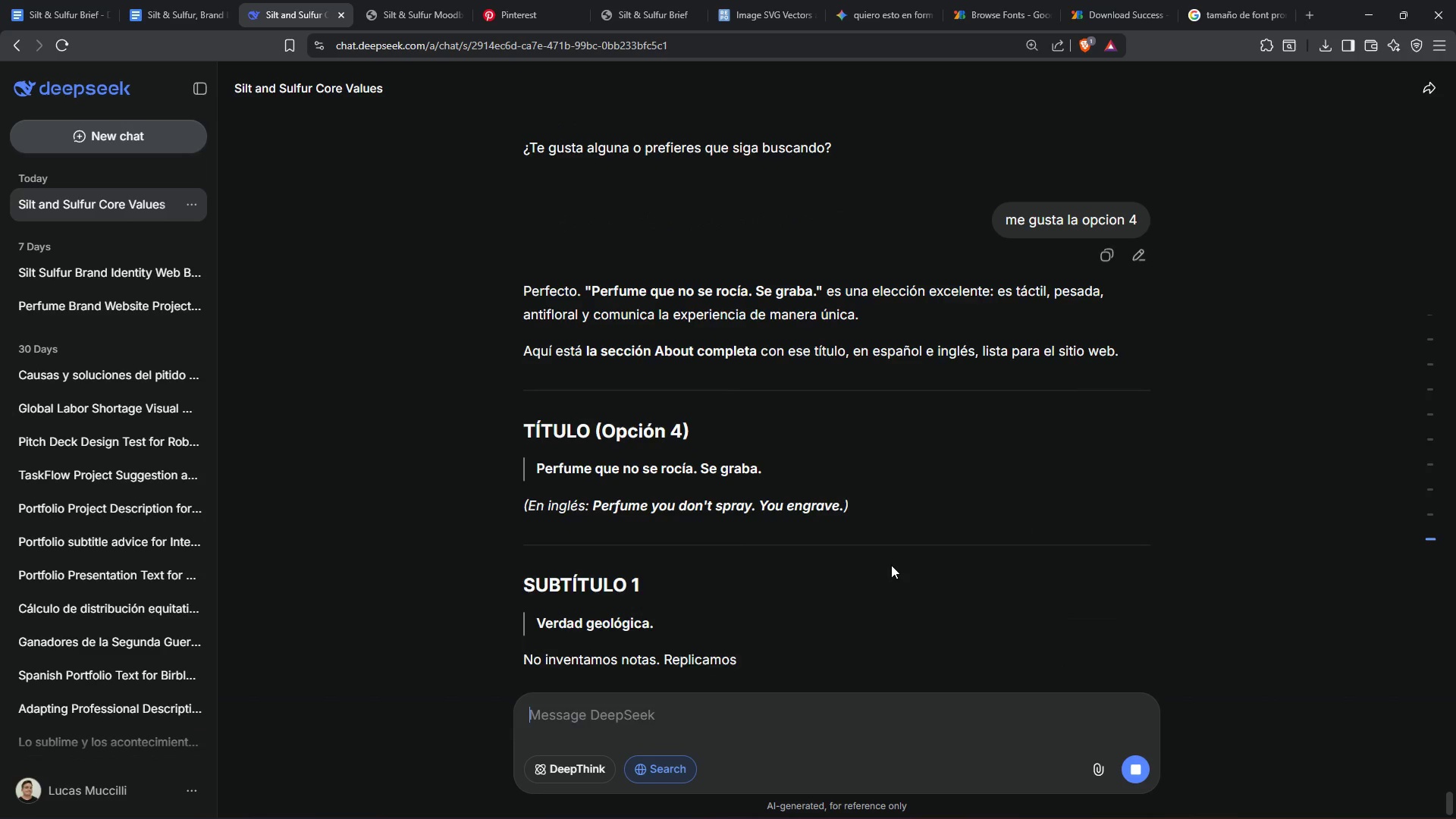 
scroll: coordinate [670, 498], scroll_direction: up, amount: 2.0
 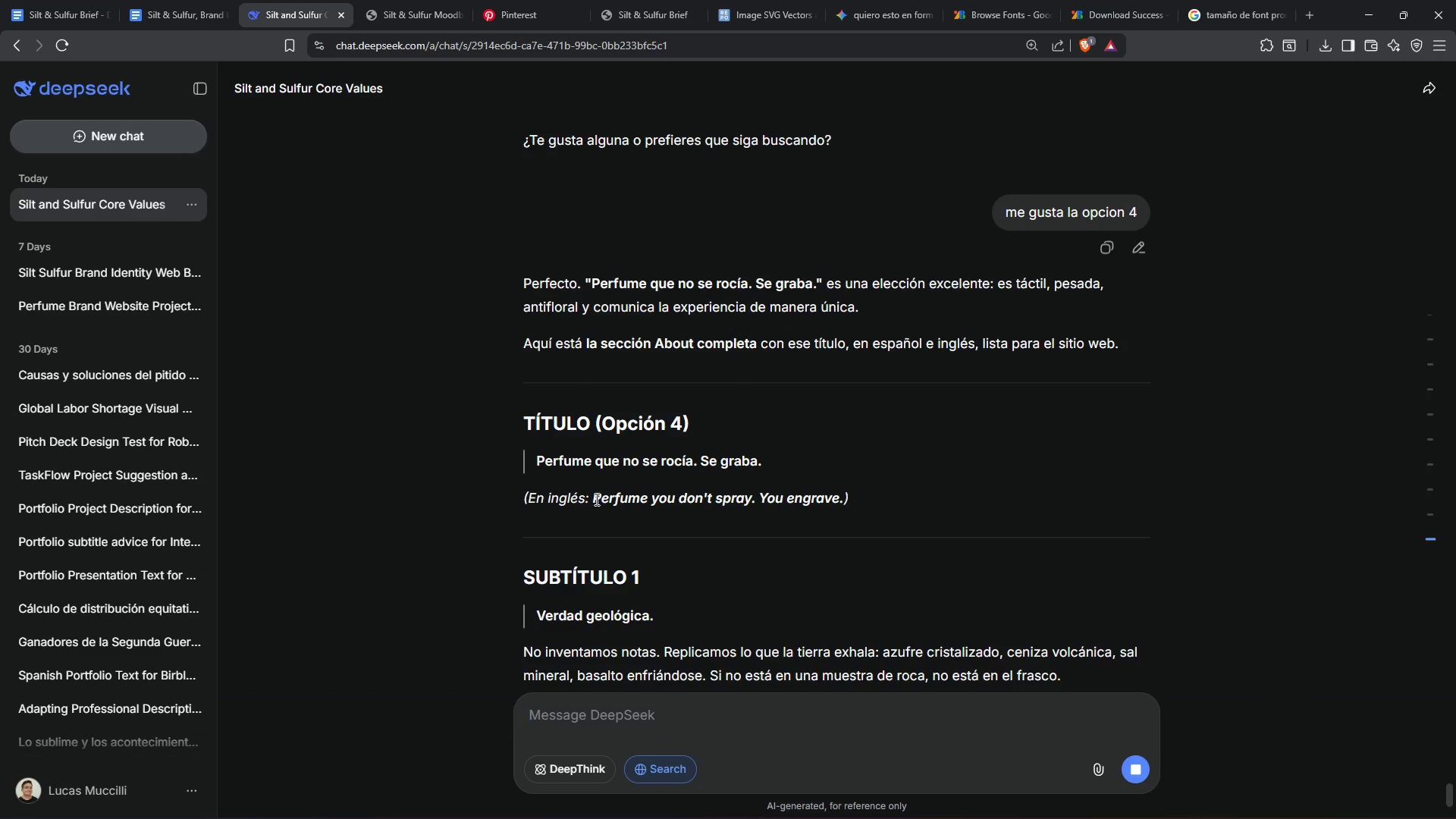 
left_click_drag(start_coordinate=[592, 497], to_coordinate=[843, 500])
 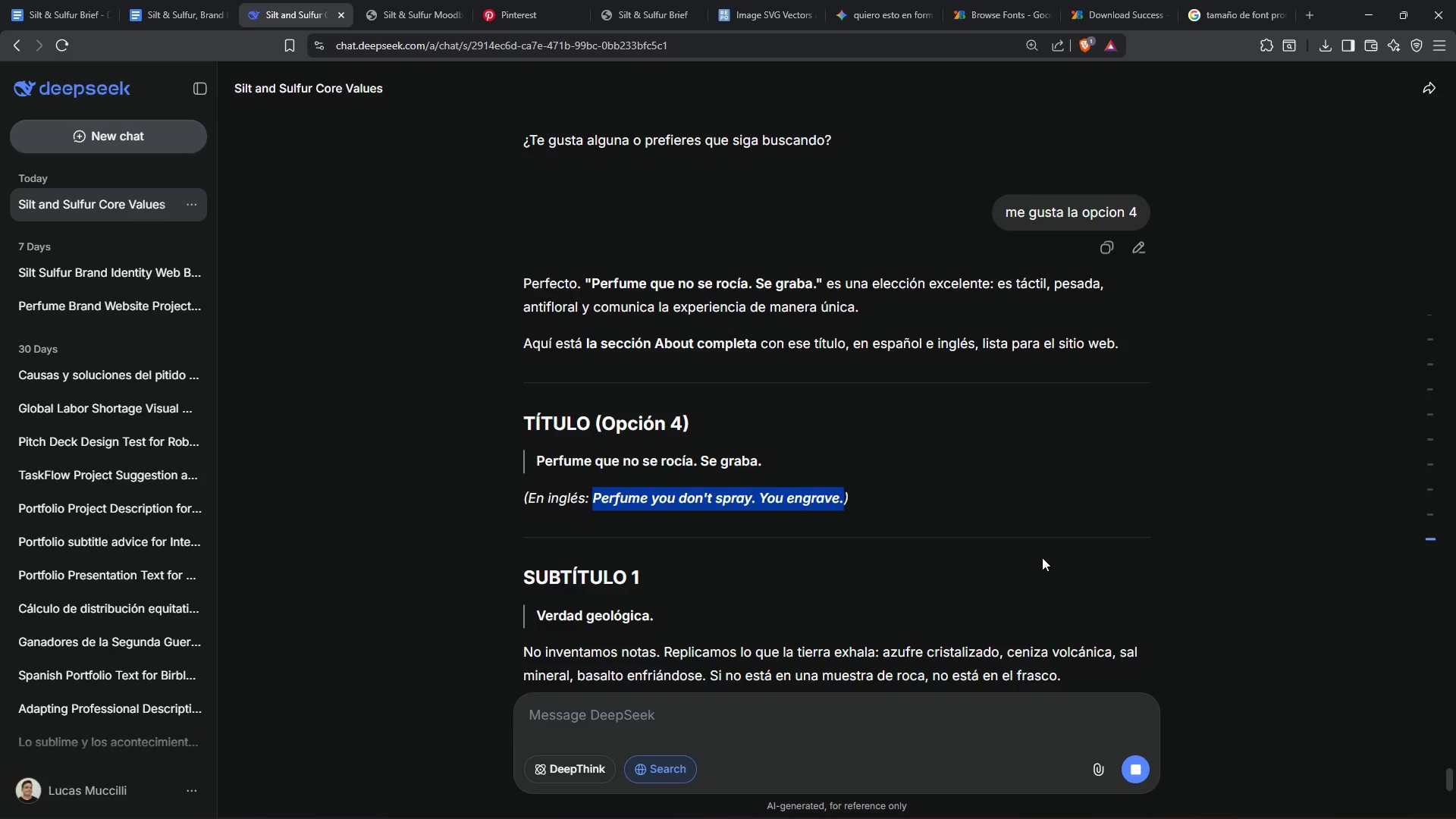 
key(Control+C)
 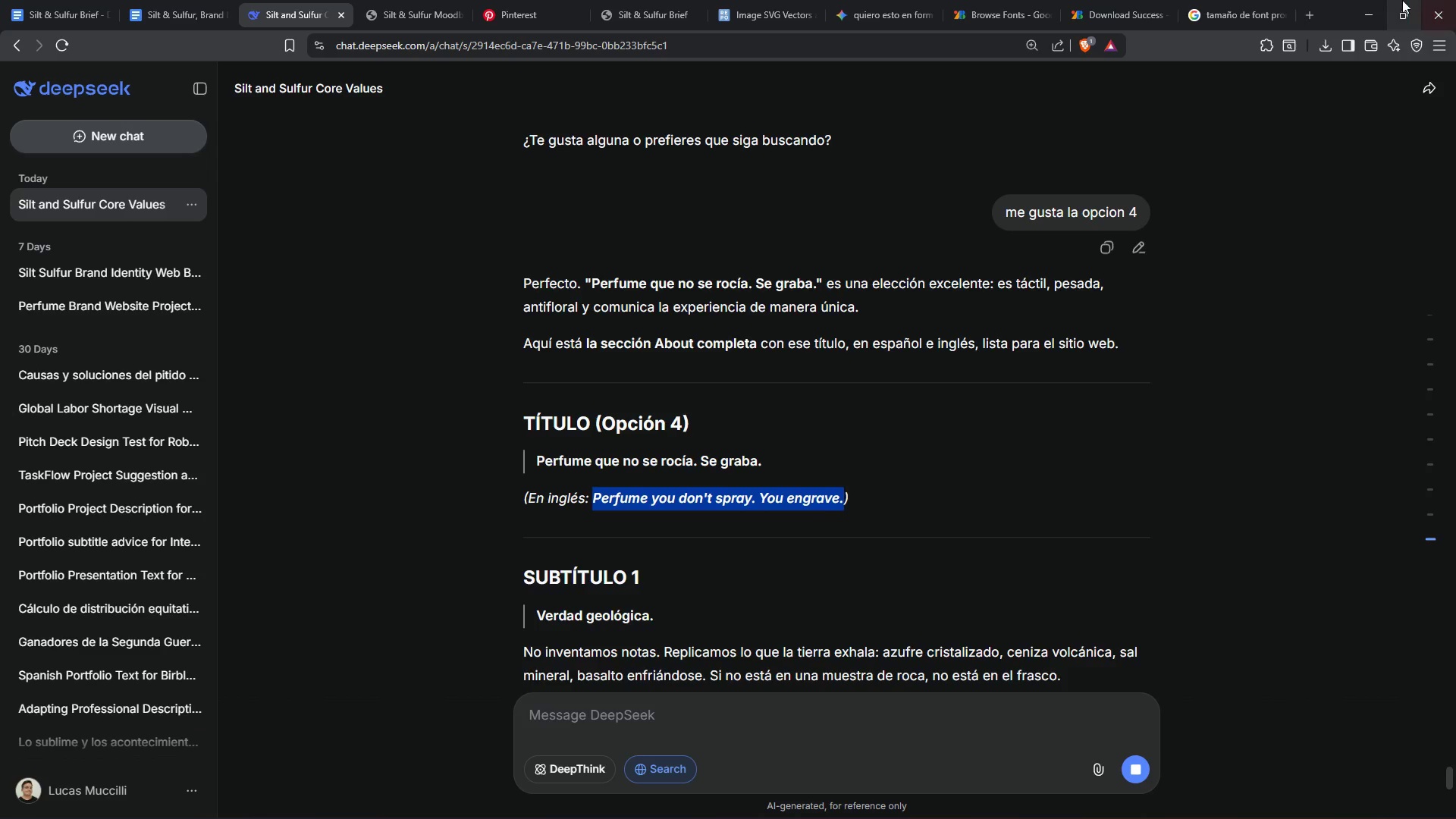 
left_click([1385, 6])
 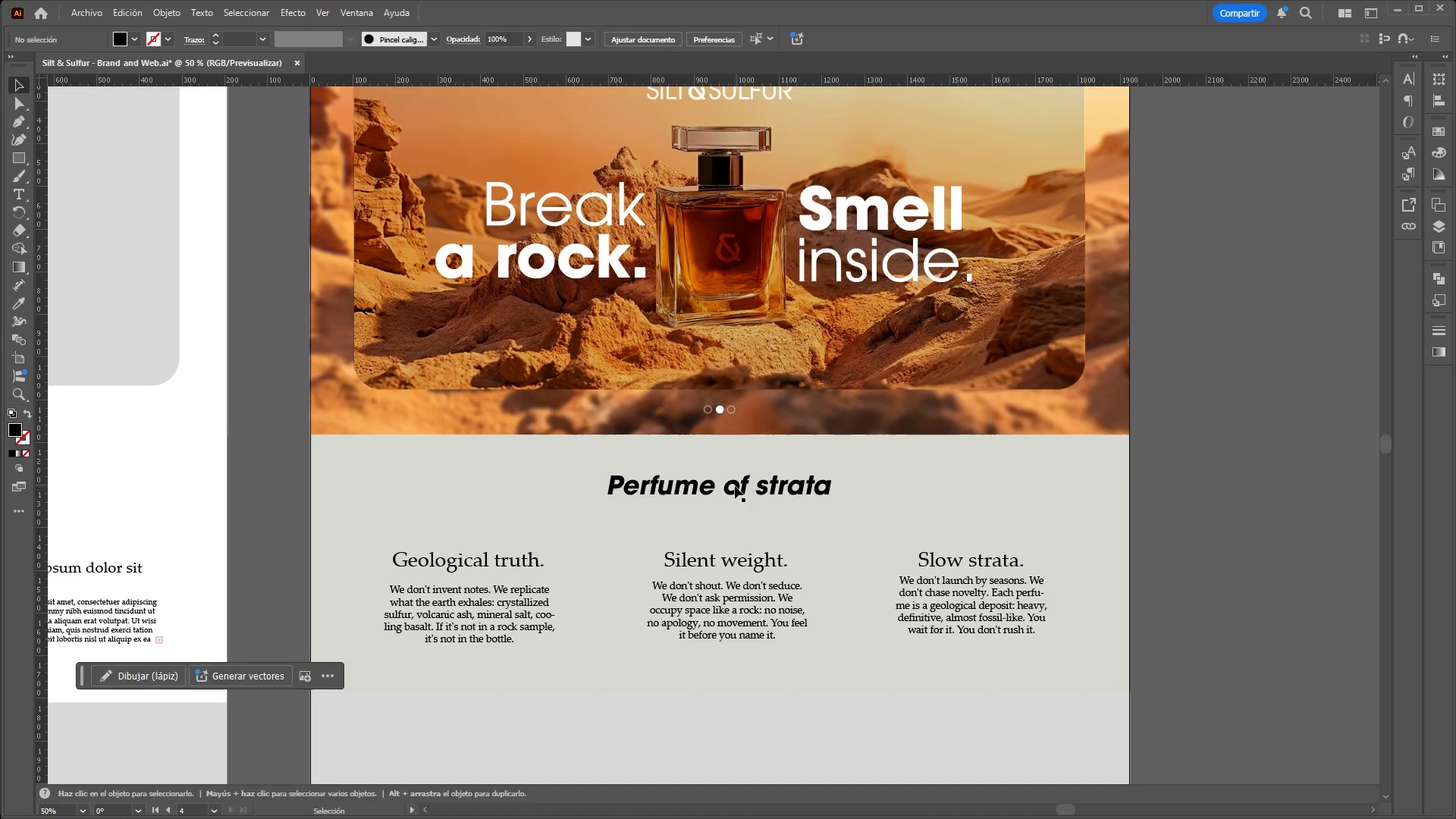 
double_click([735, 485])
 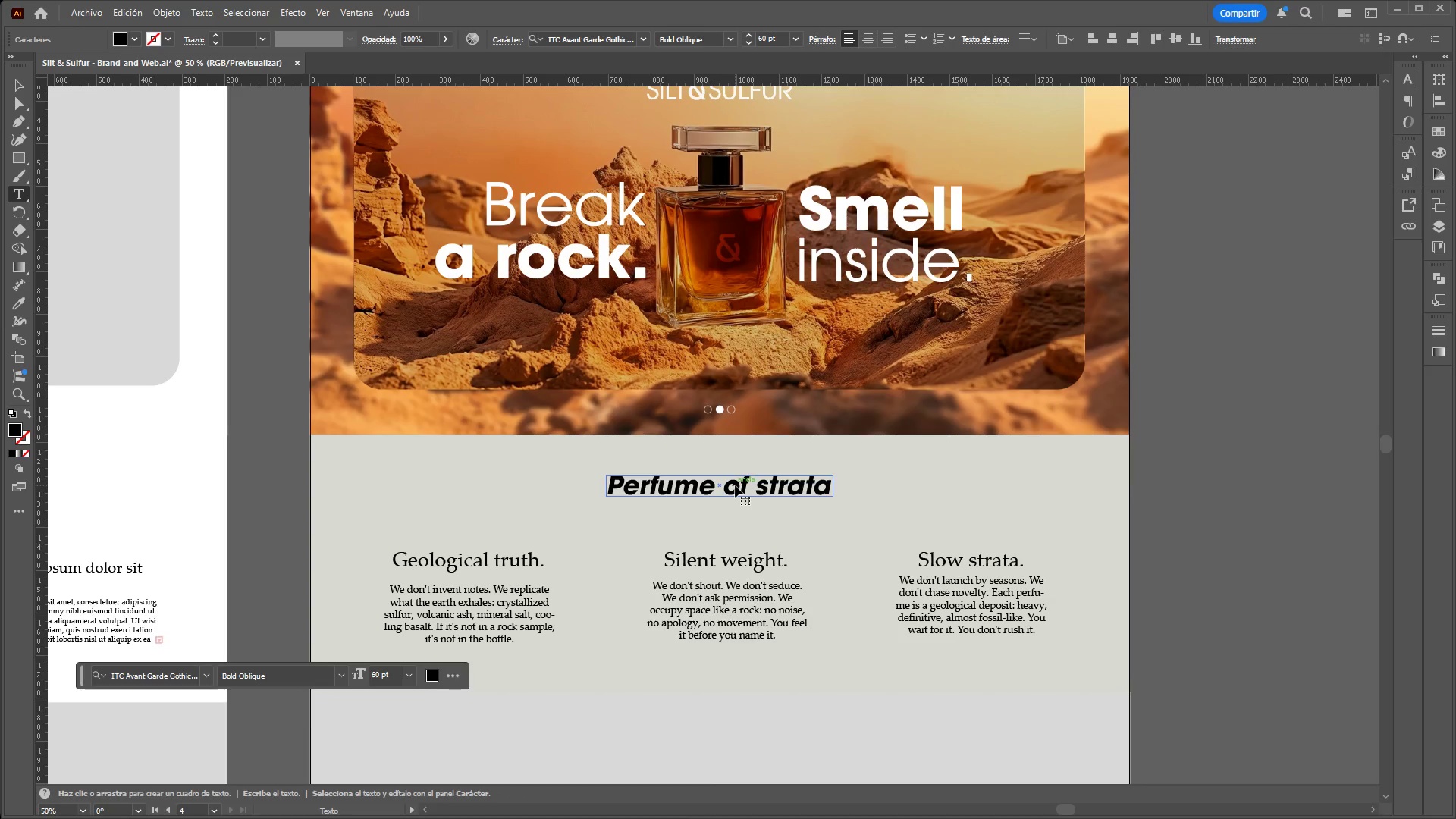 
triple_click([735, 485])
 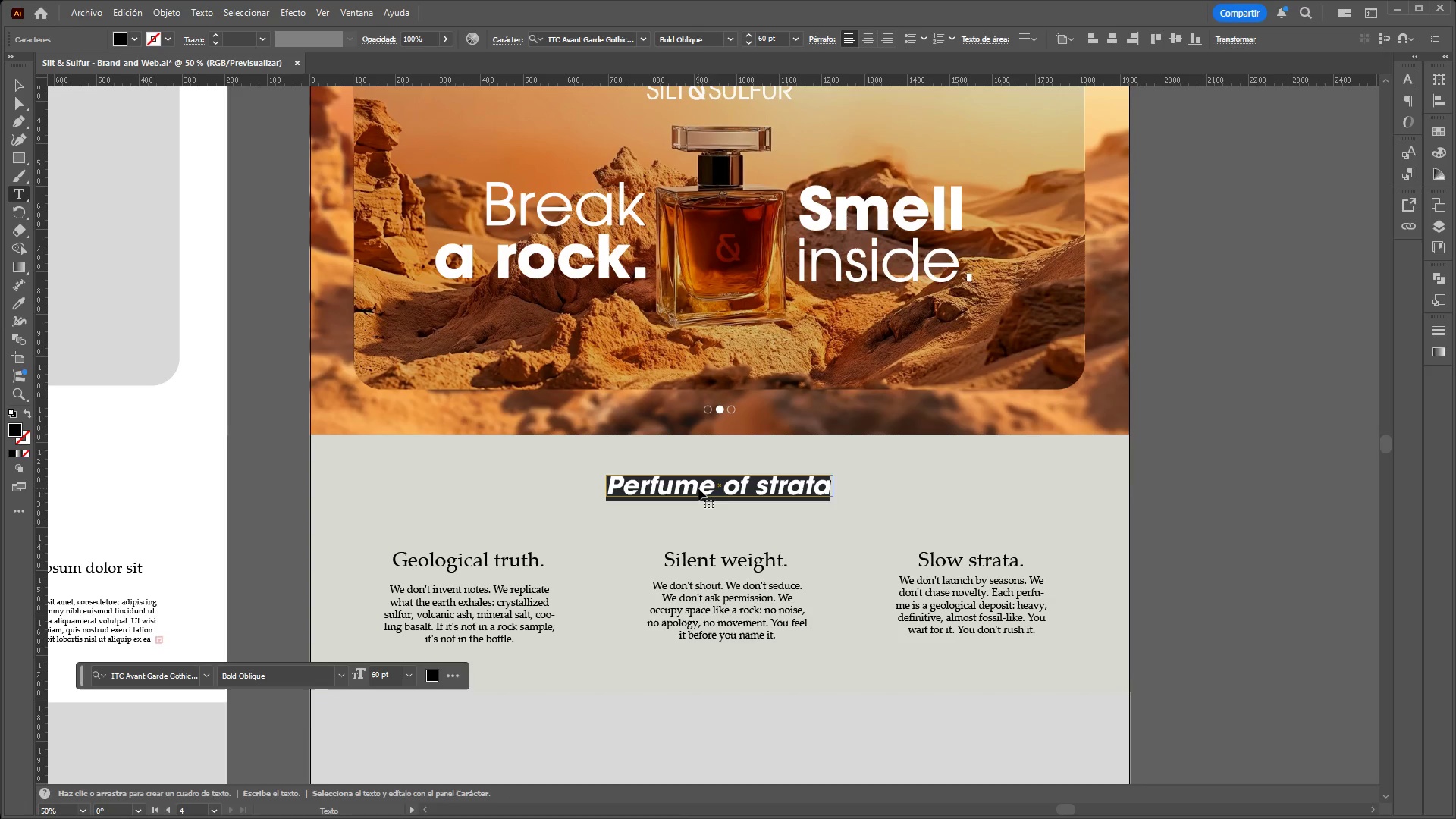 
key(Control+V)
 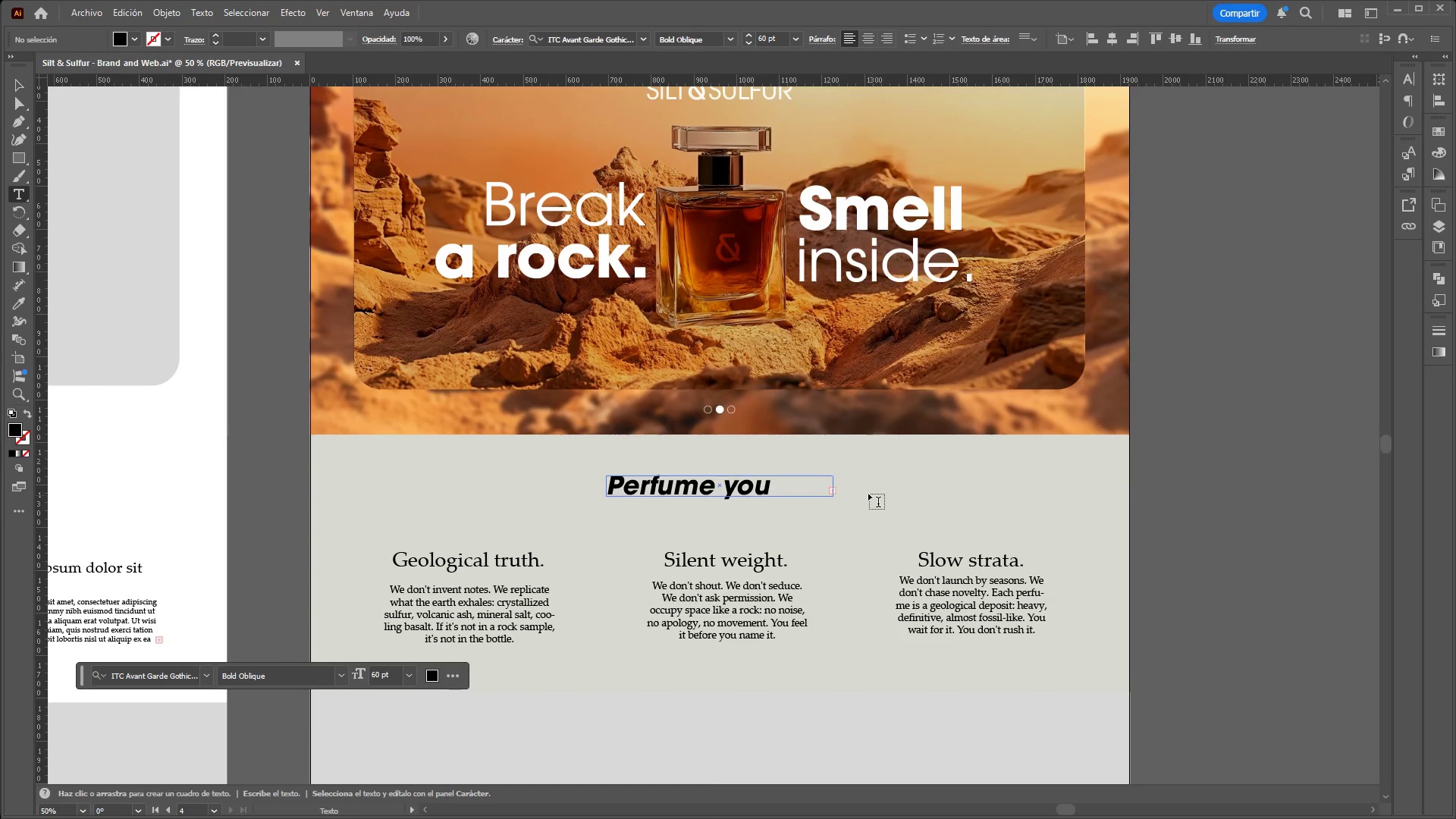 
left_click([22, 86])
 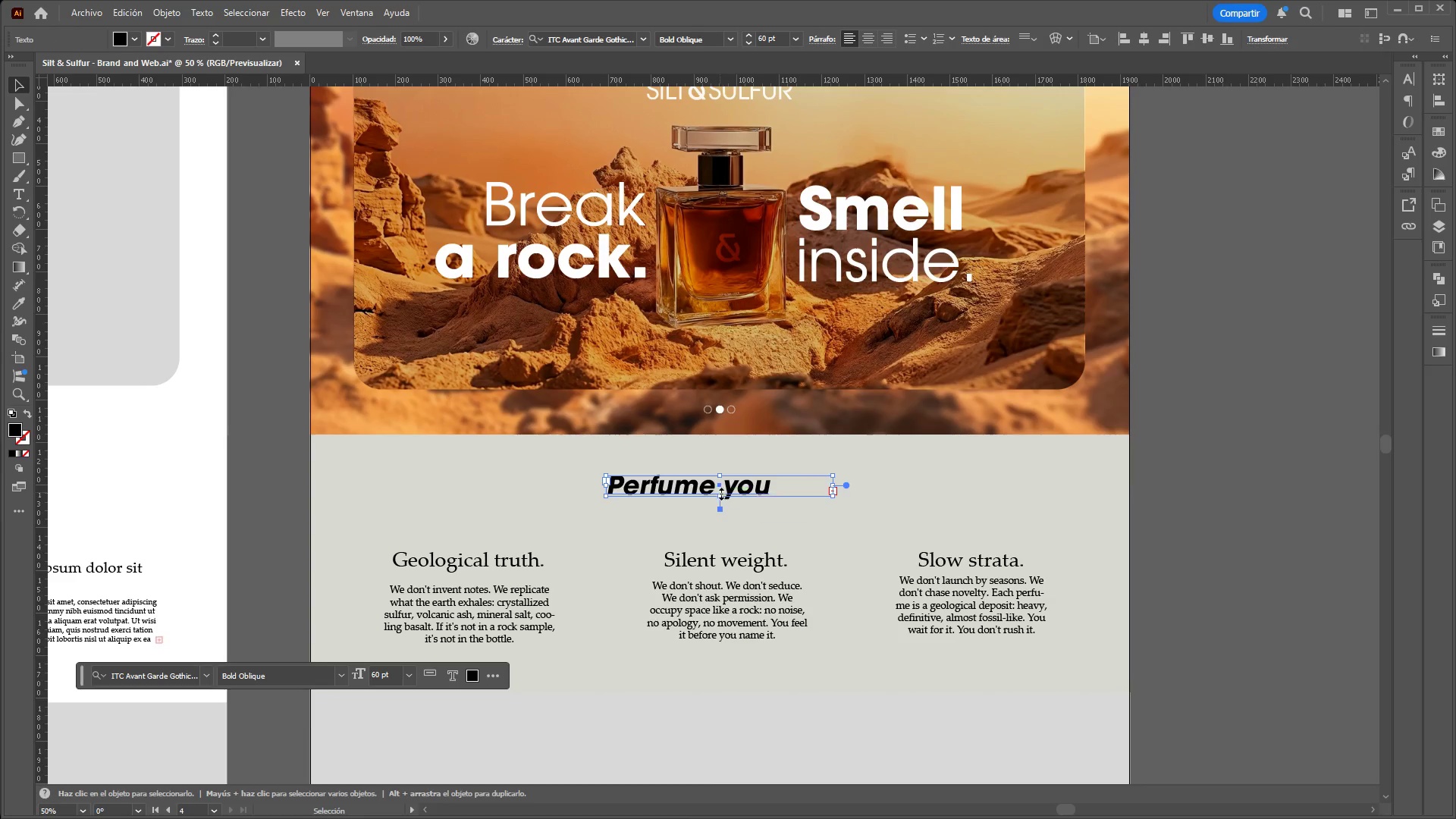 
left_click_drag(start_coordinate=[719, 493], to_coordinate=[730, 583])
 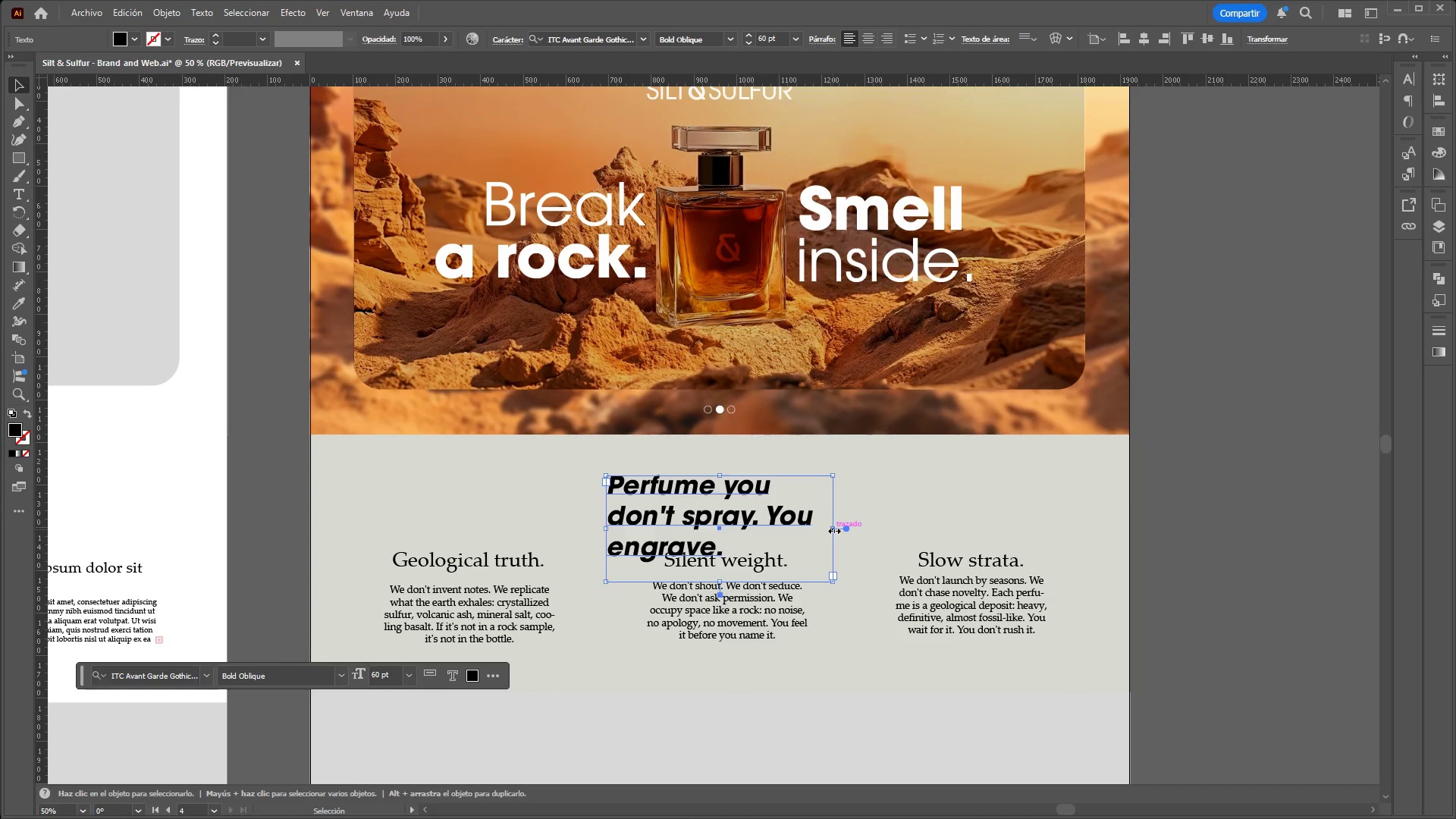 
left_click_drag(start_coordinate=[833, 529], to_coordinate=[1114, 535])
 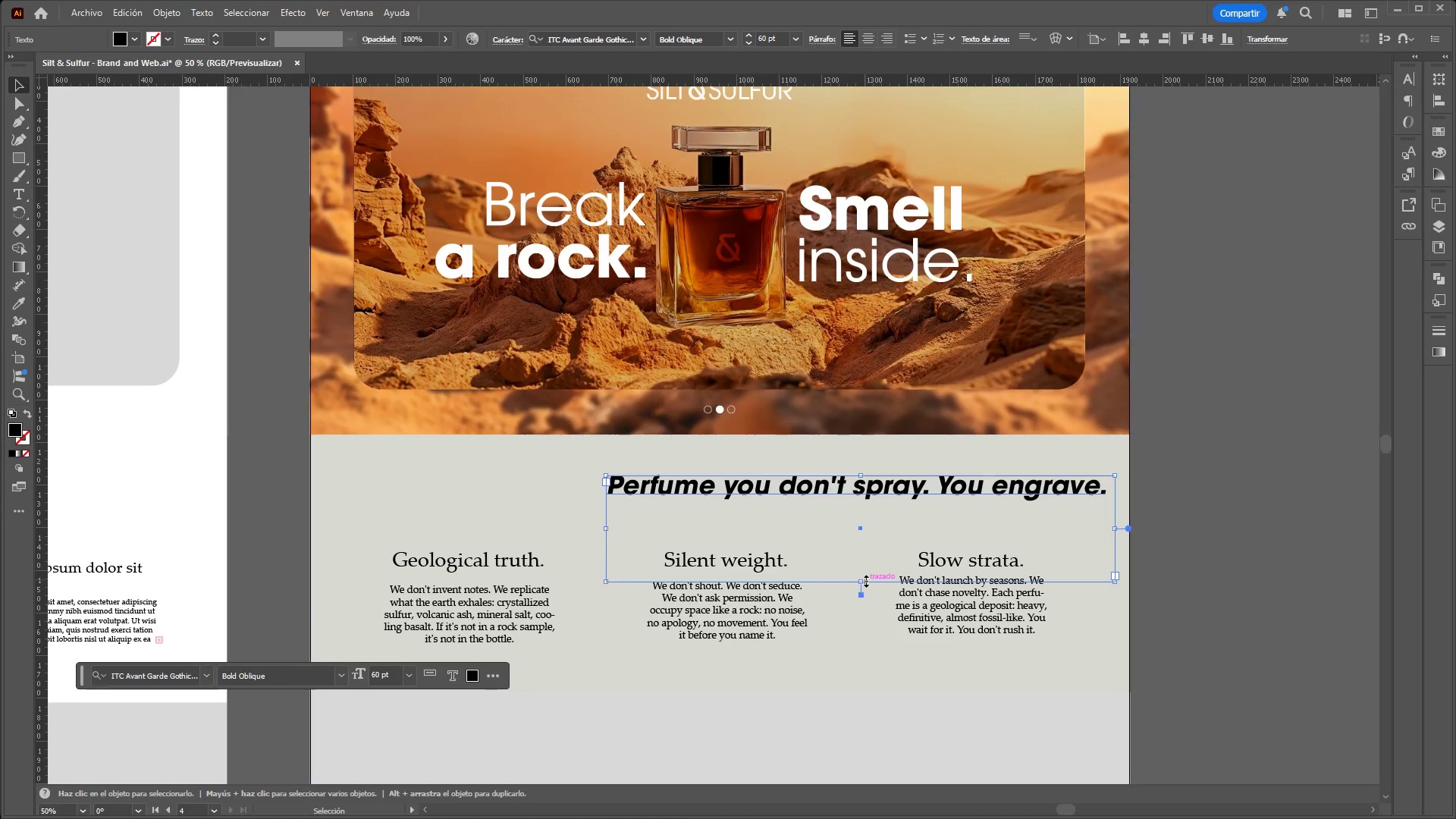 
left_click_drag(start_coordinate=[863, 579], to_coordinate=[873, 498])
 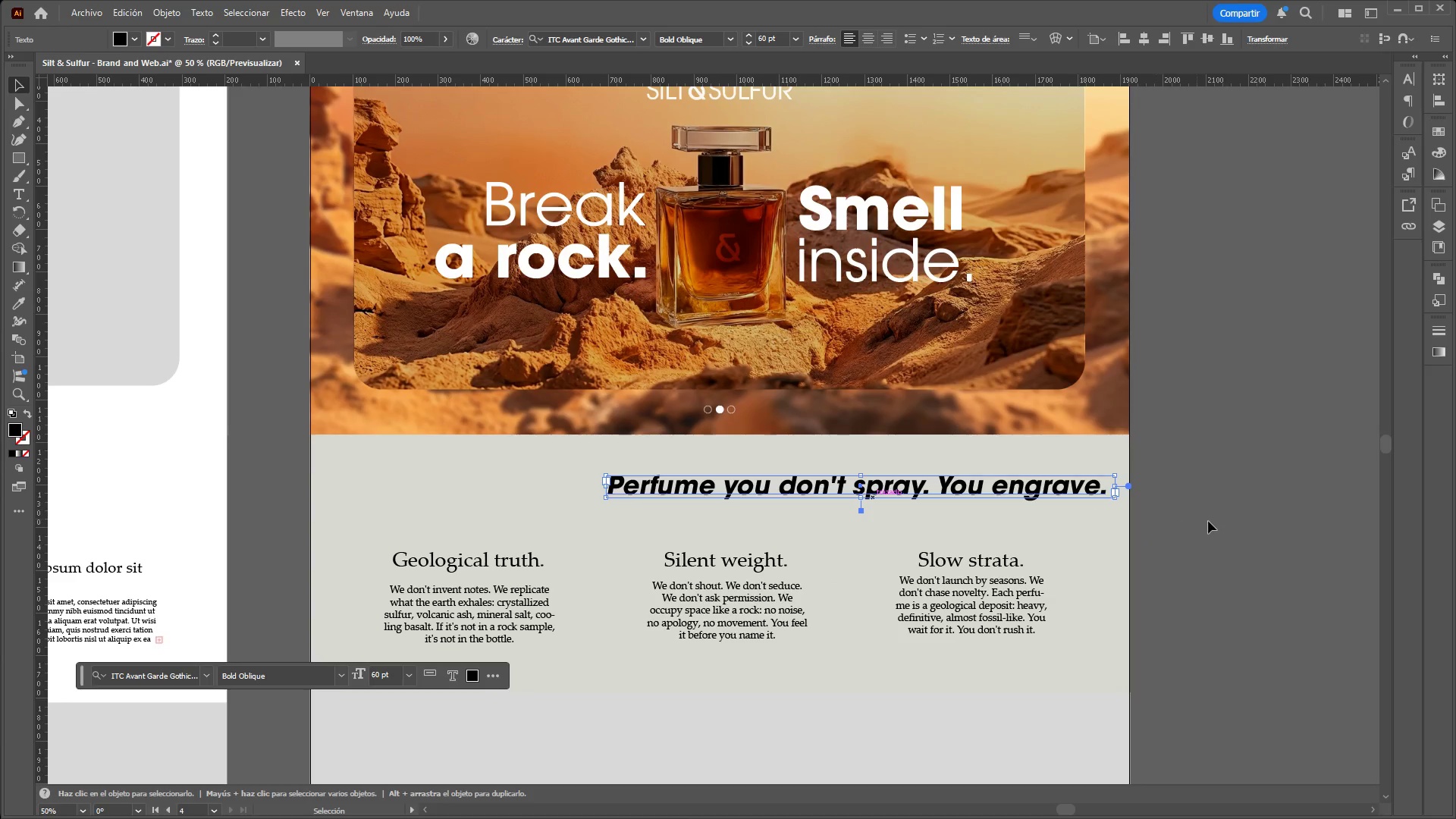 
left_click([1211, 521])
 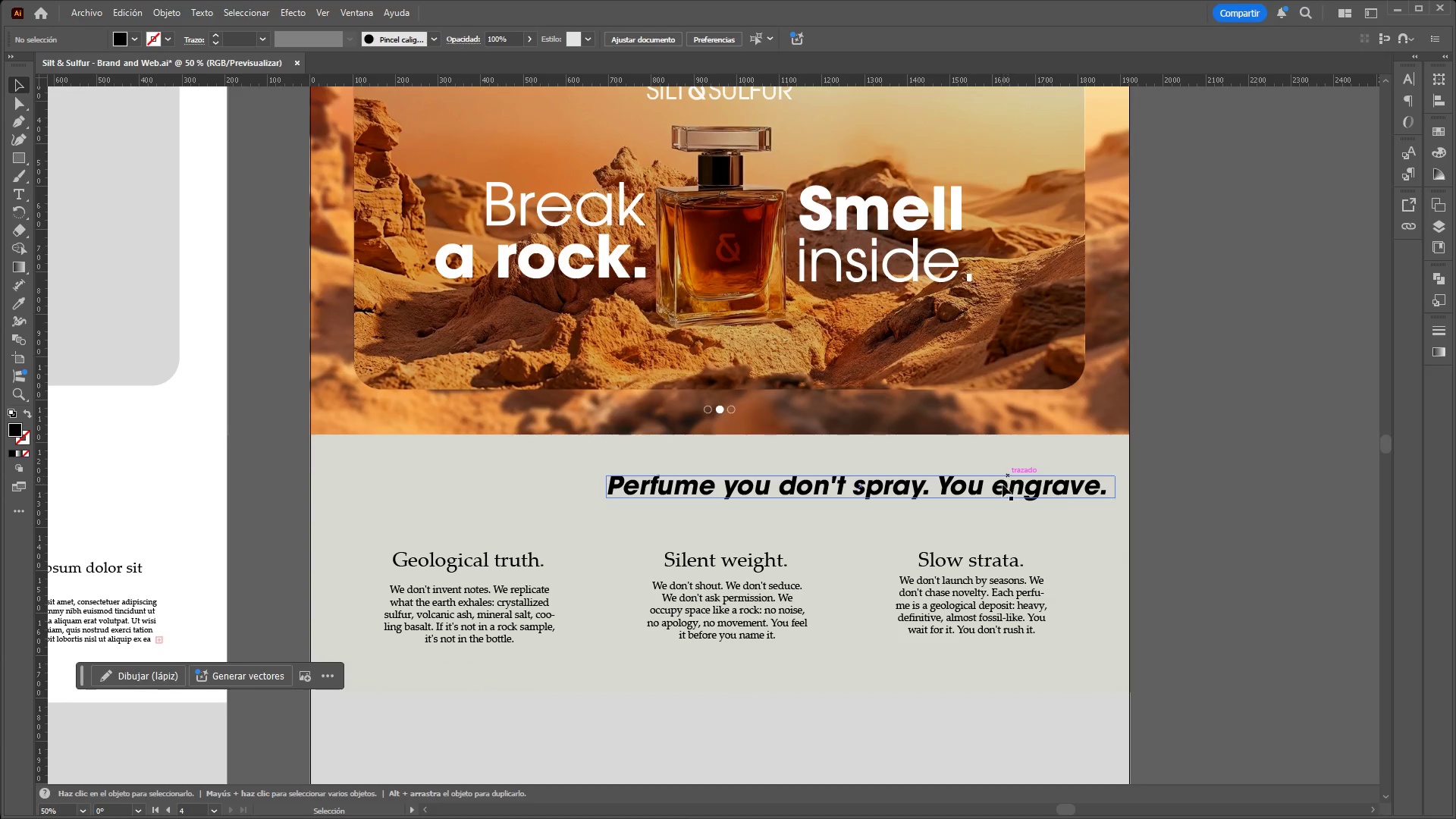 
left_click_drag(start_coordinate=[1001, 487], to_coordinate=[882, 485])
 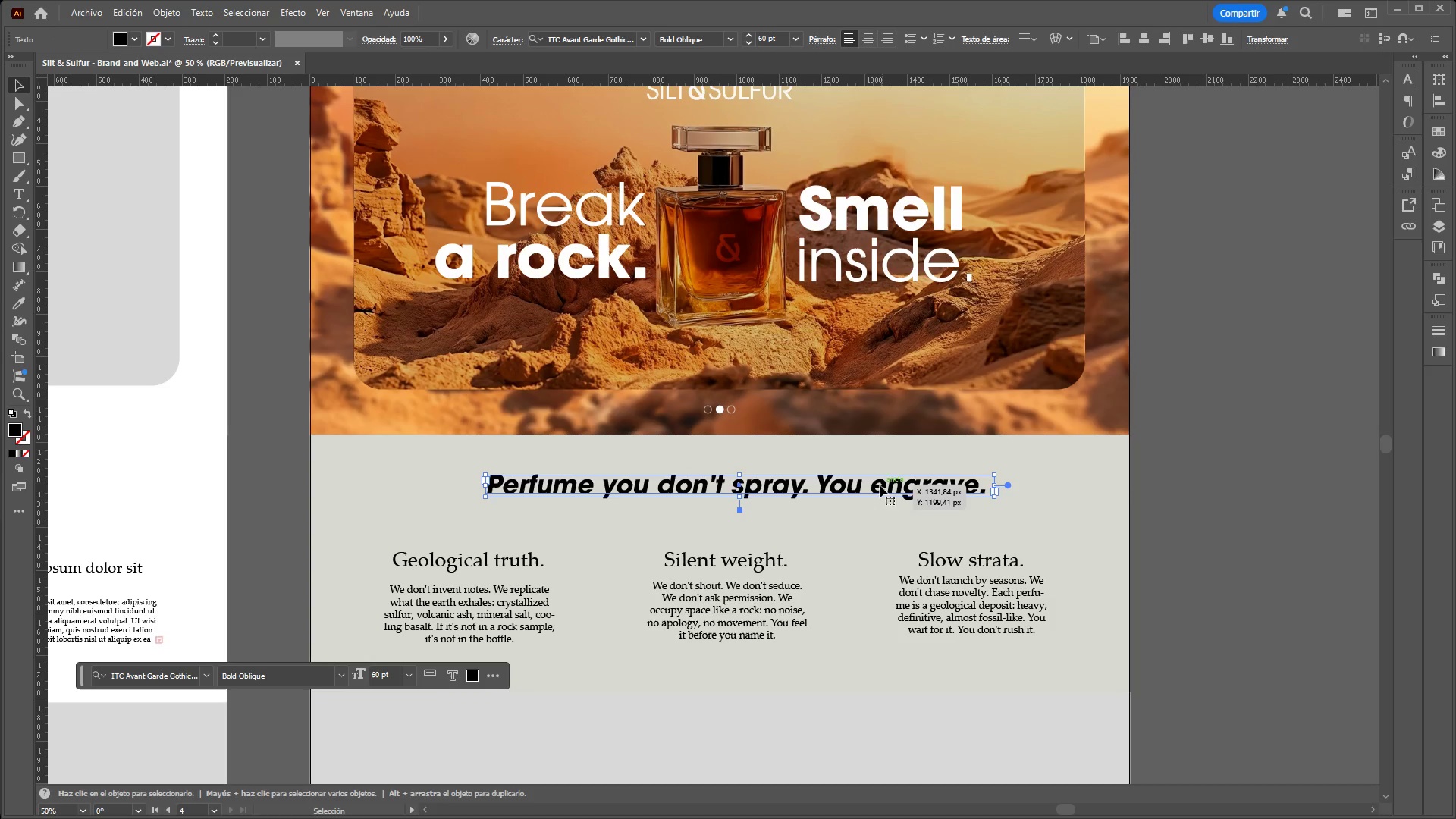 
hold_key(key=ControlLeft, duration=1.31)
hold_key(key=AltLeft, duration=1.3)
scroll: coordinate [864, 476], scroll_direction: down, amount: 3.0
 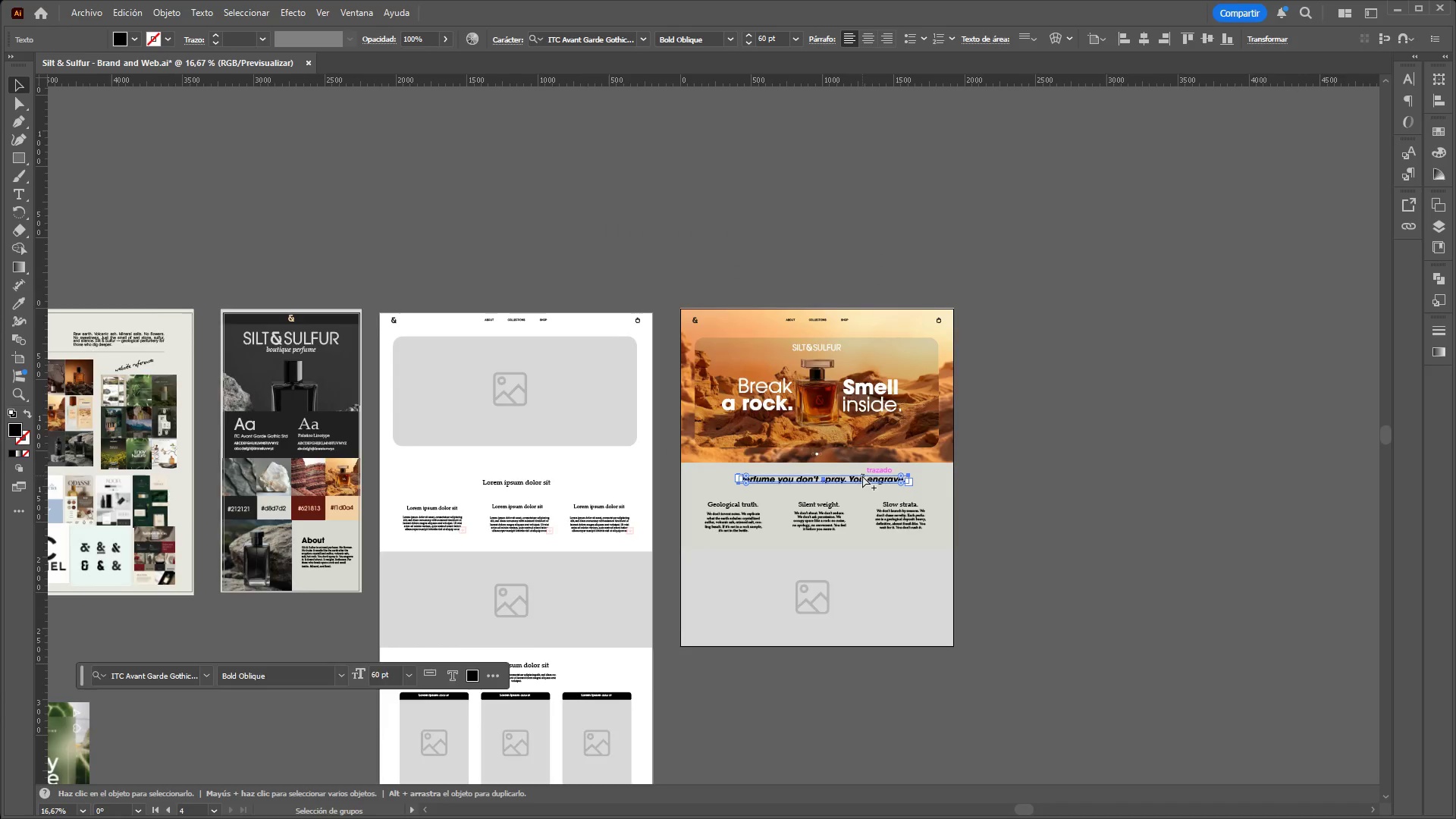 
scroll: coordinate [862, 475], scroll_direction: up, amount: 3.0
 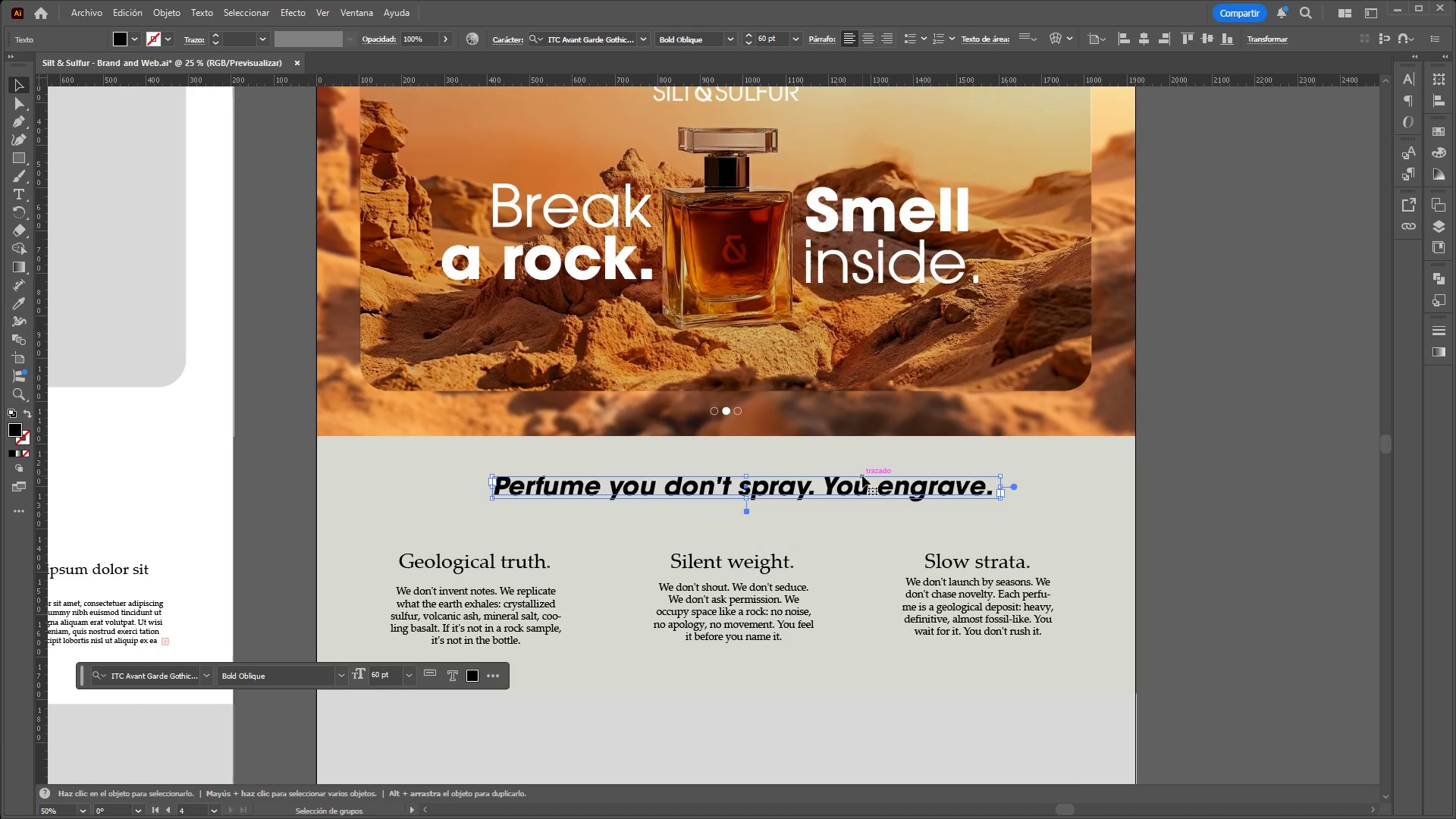 
left_click([1142, 40])
 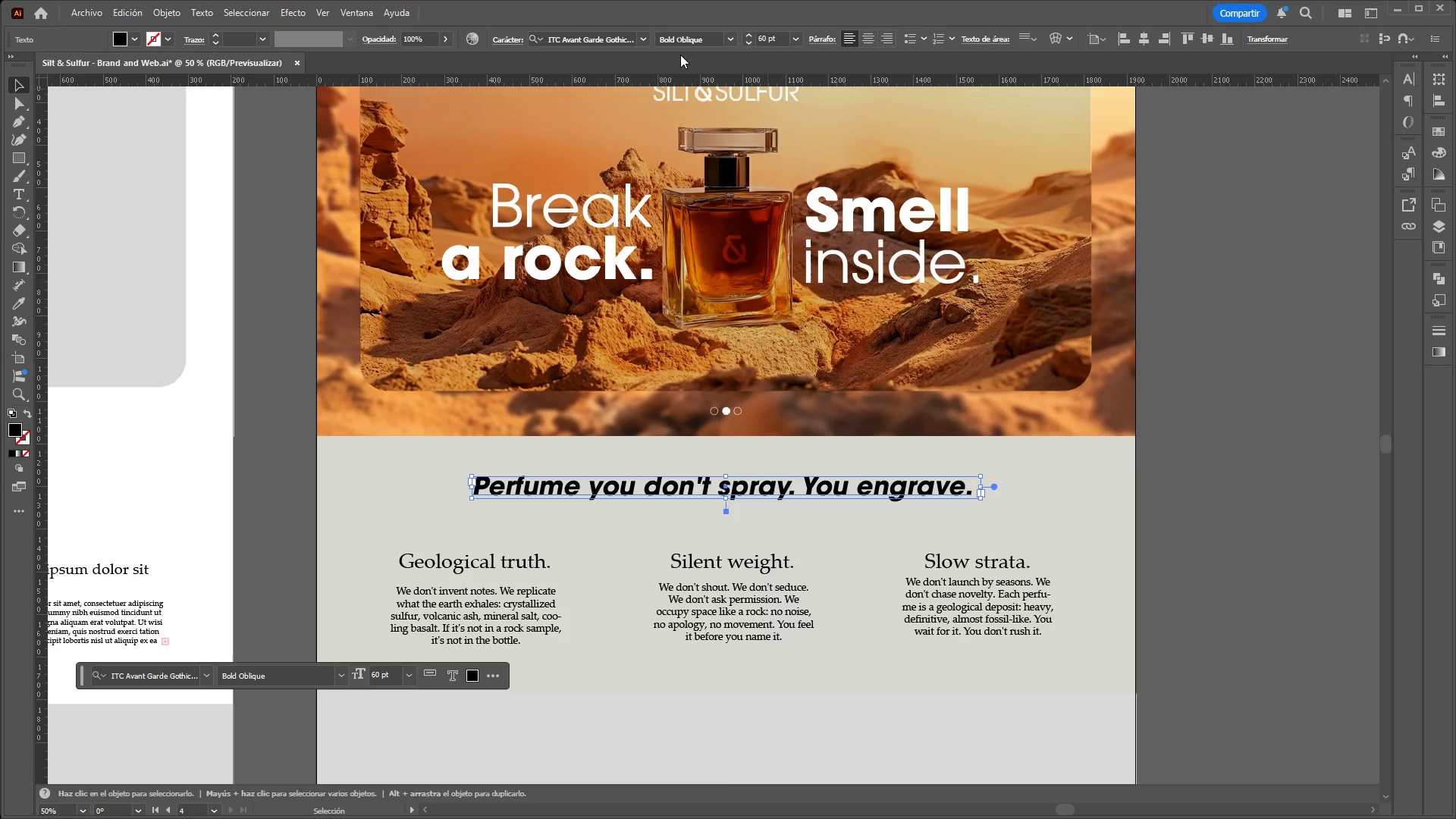 
left_click([642, 40])
 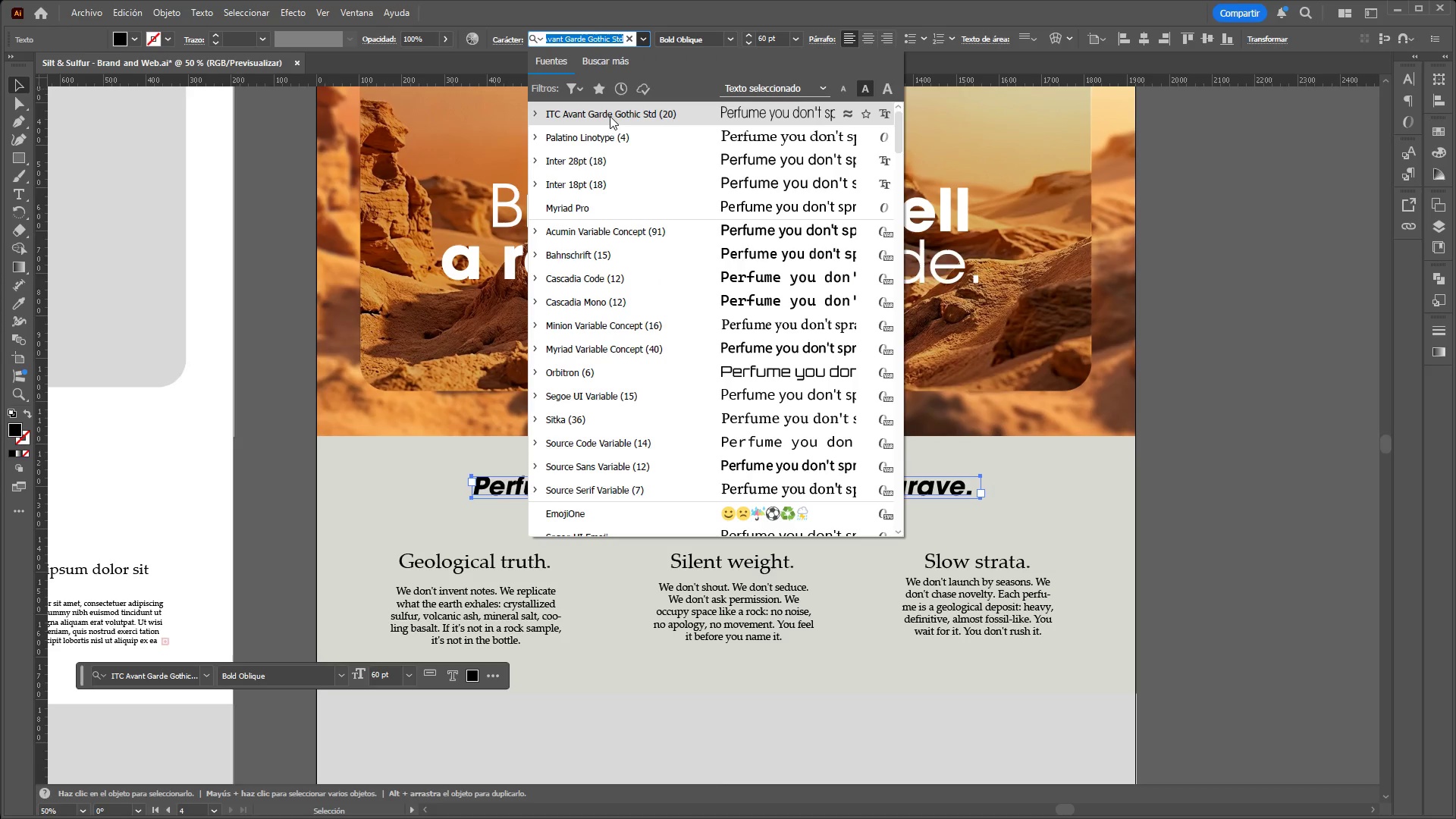 
left_click([596, 145])
 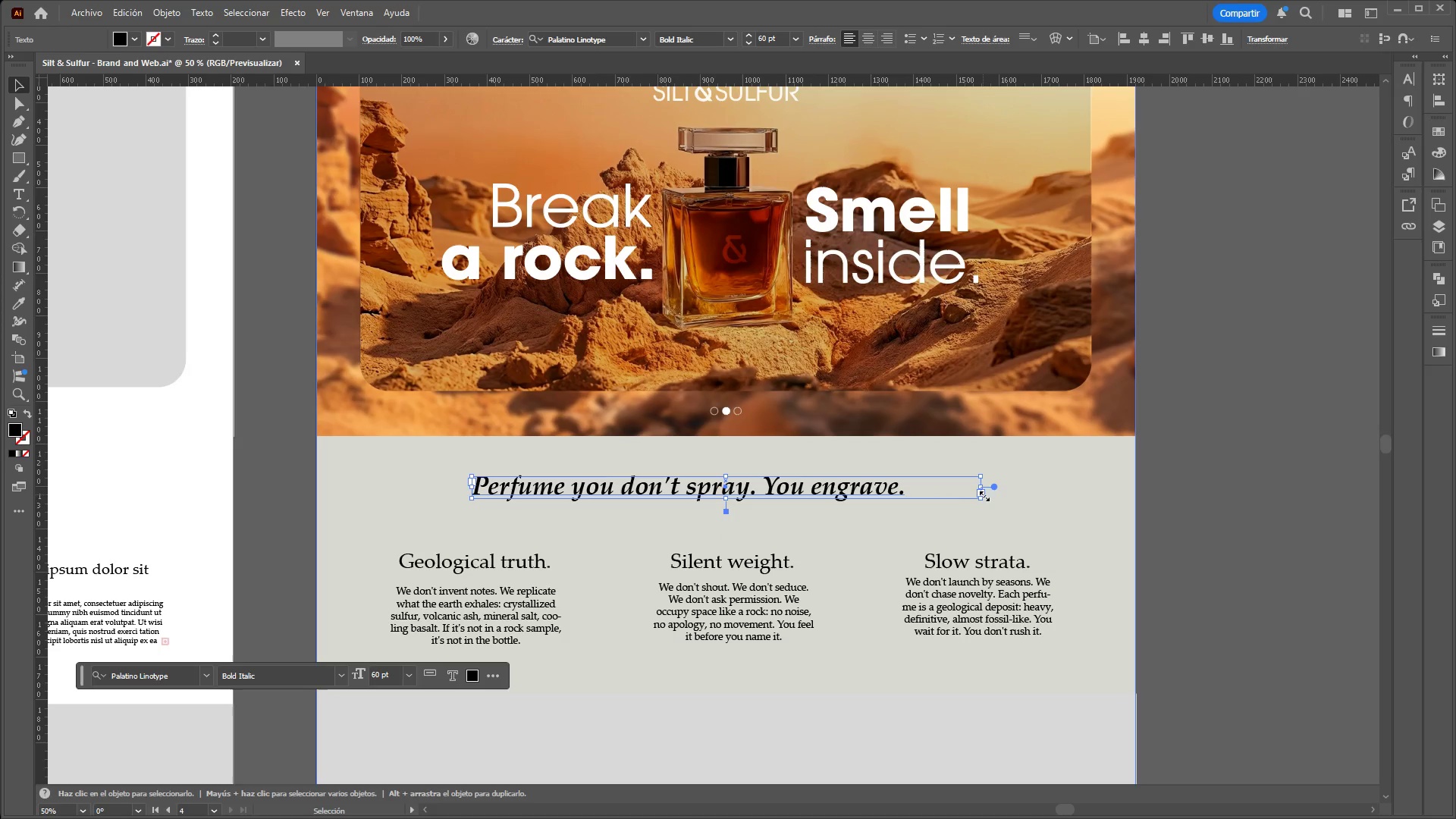 
left_click_drag(start_coordinate=[981, 485], to_coordinate=[905, 486])
 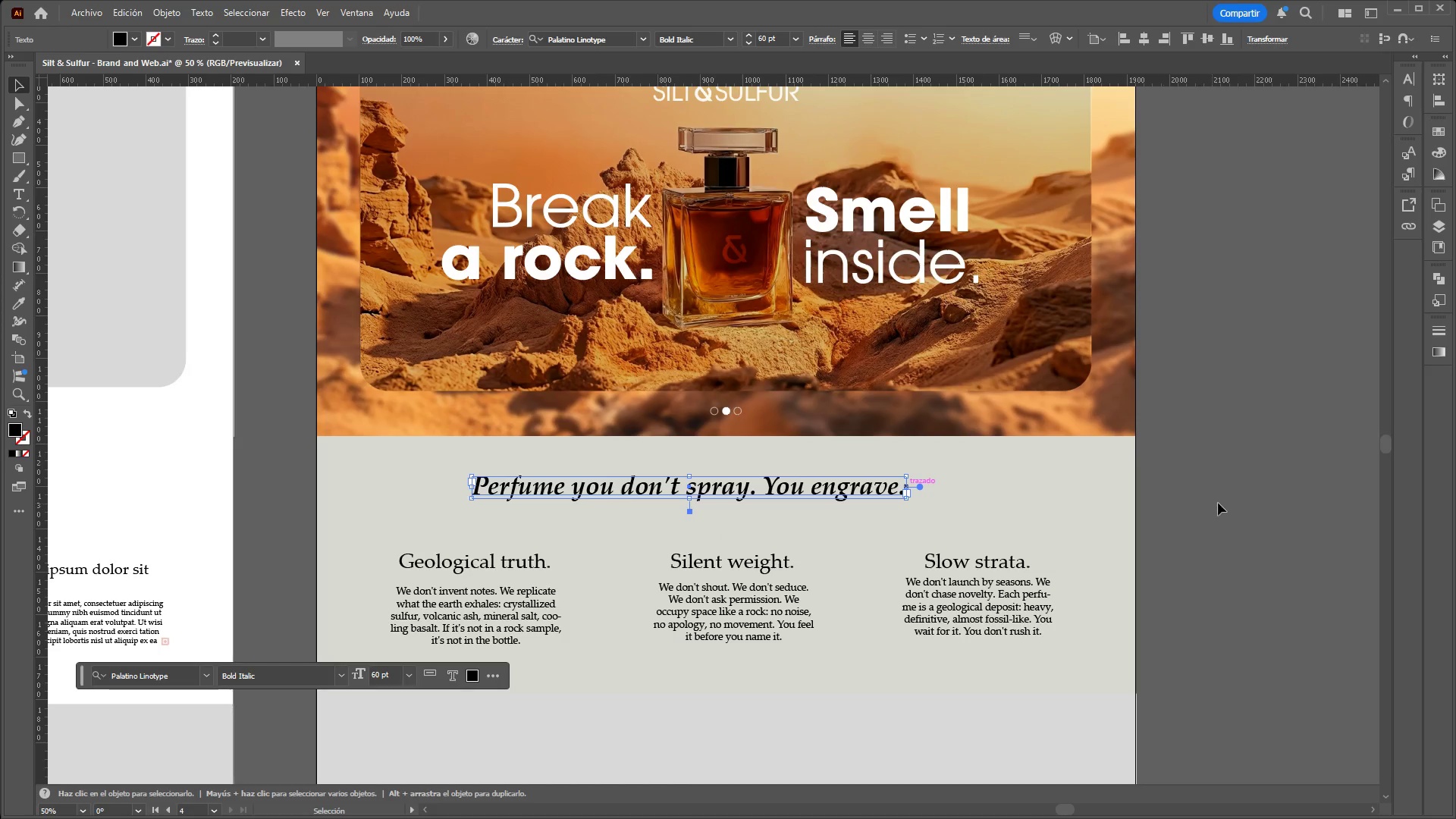 
left_click([1219, 502])
 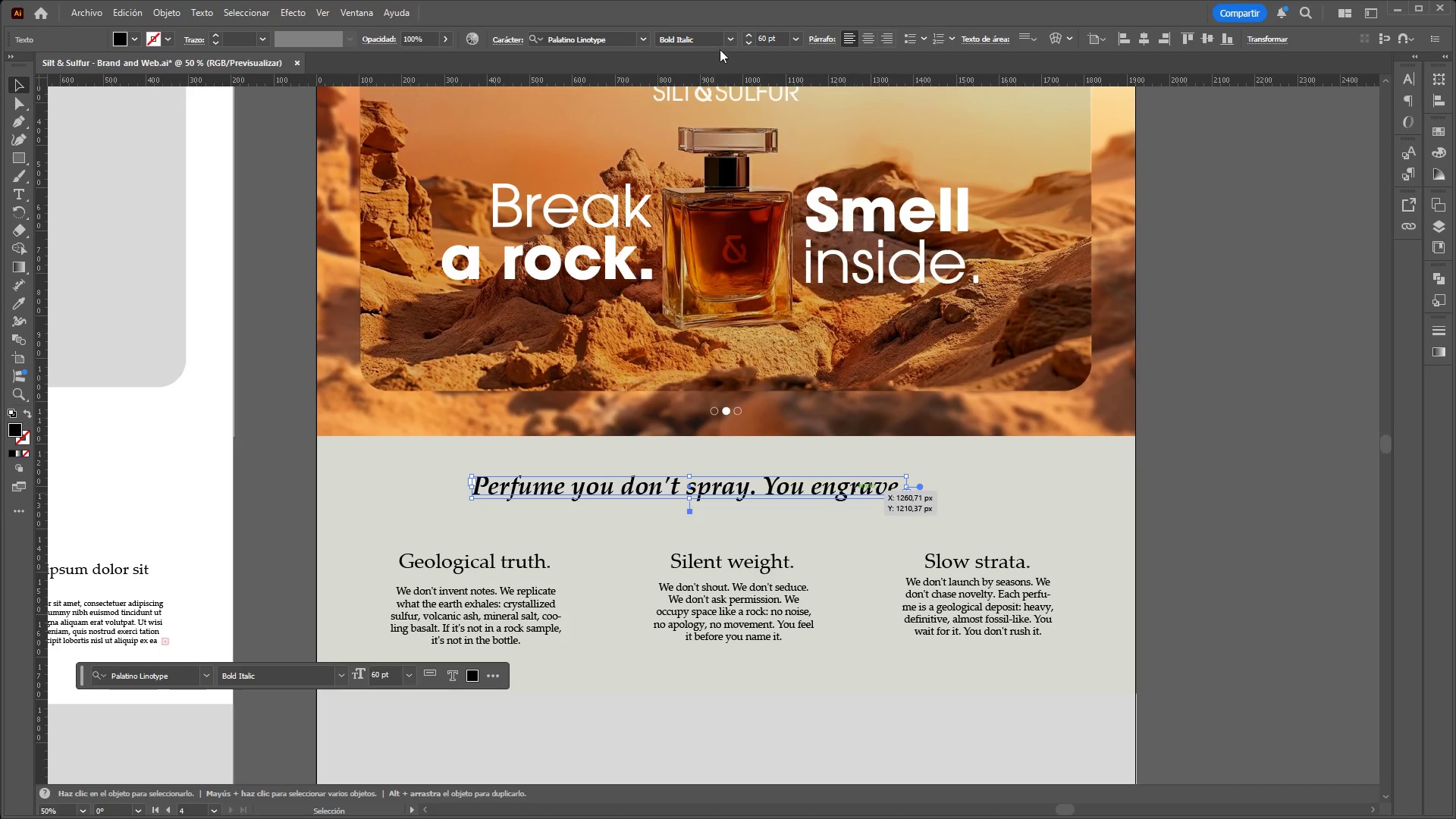 
left_click([729, 36])
 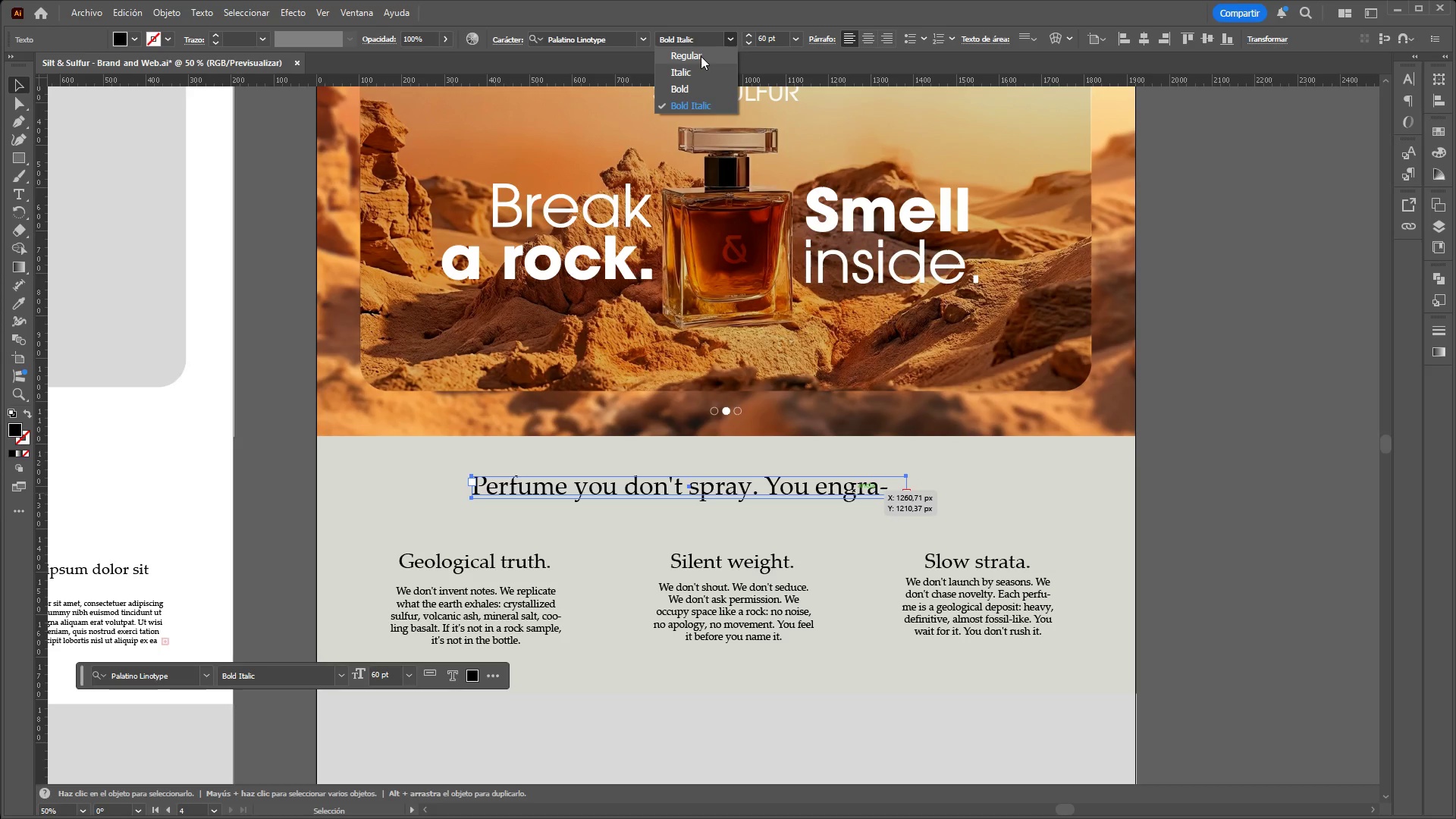 
wait(7.06)
 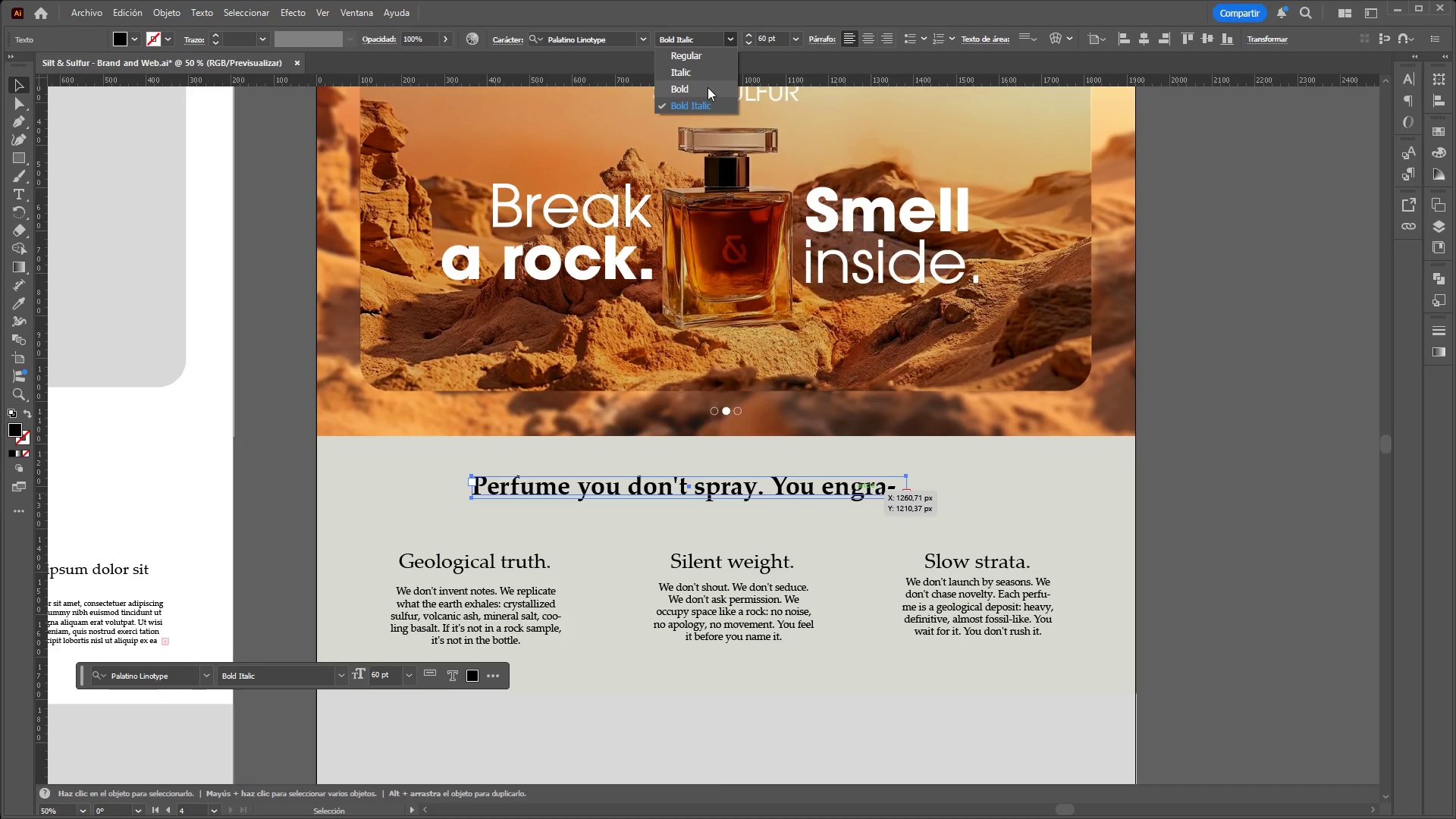 
left_click_drag(start_coordinate=[701, 56], to_coordinate=[695, 108])
 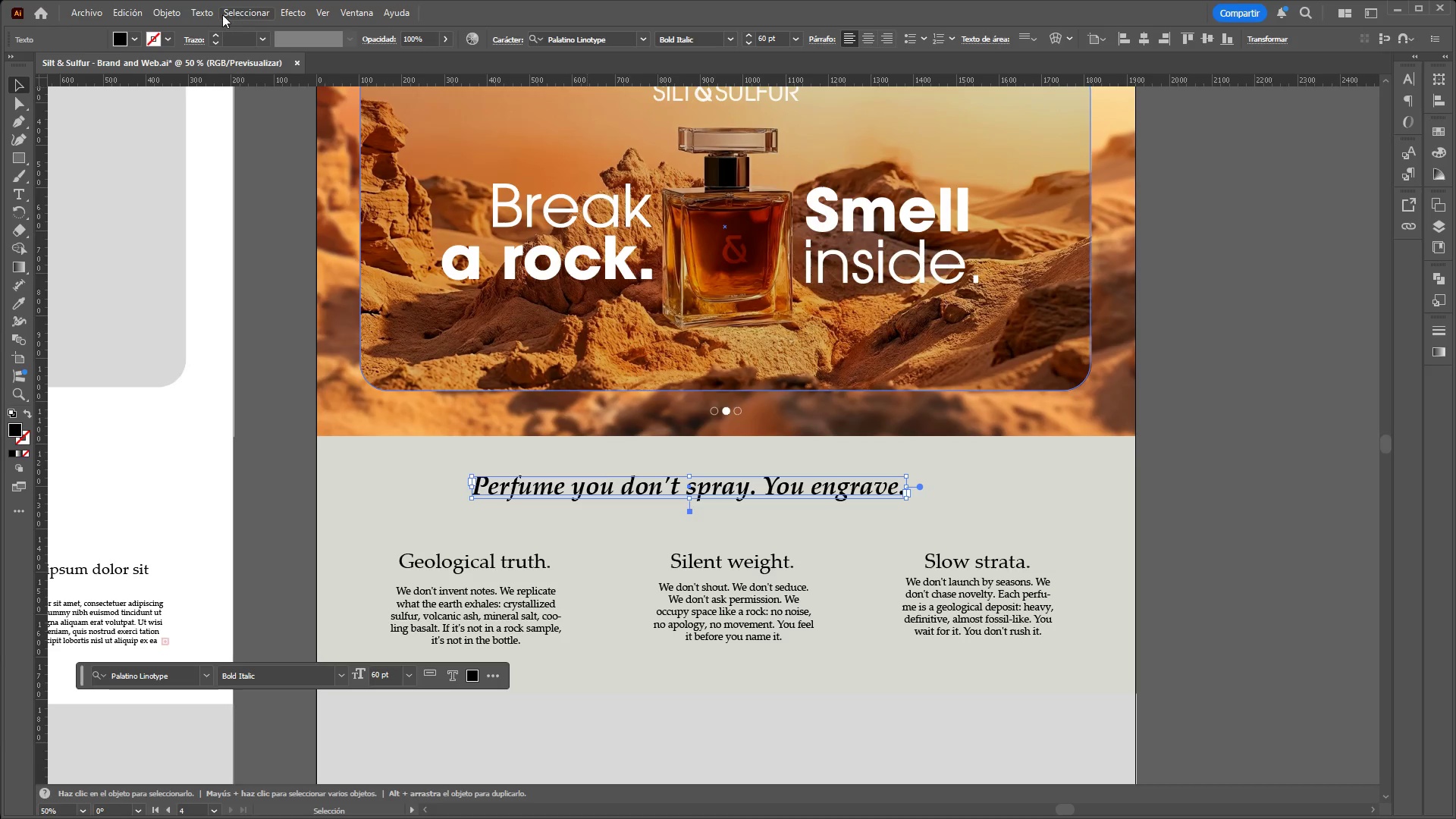 
left_click([209, 14])
 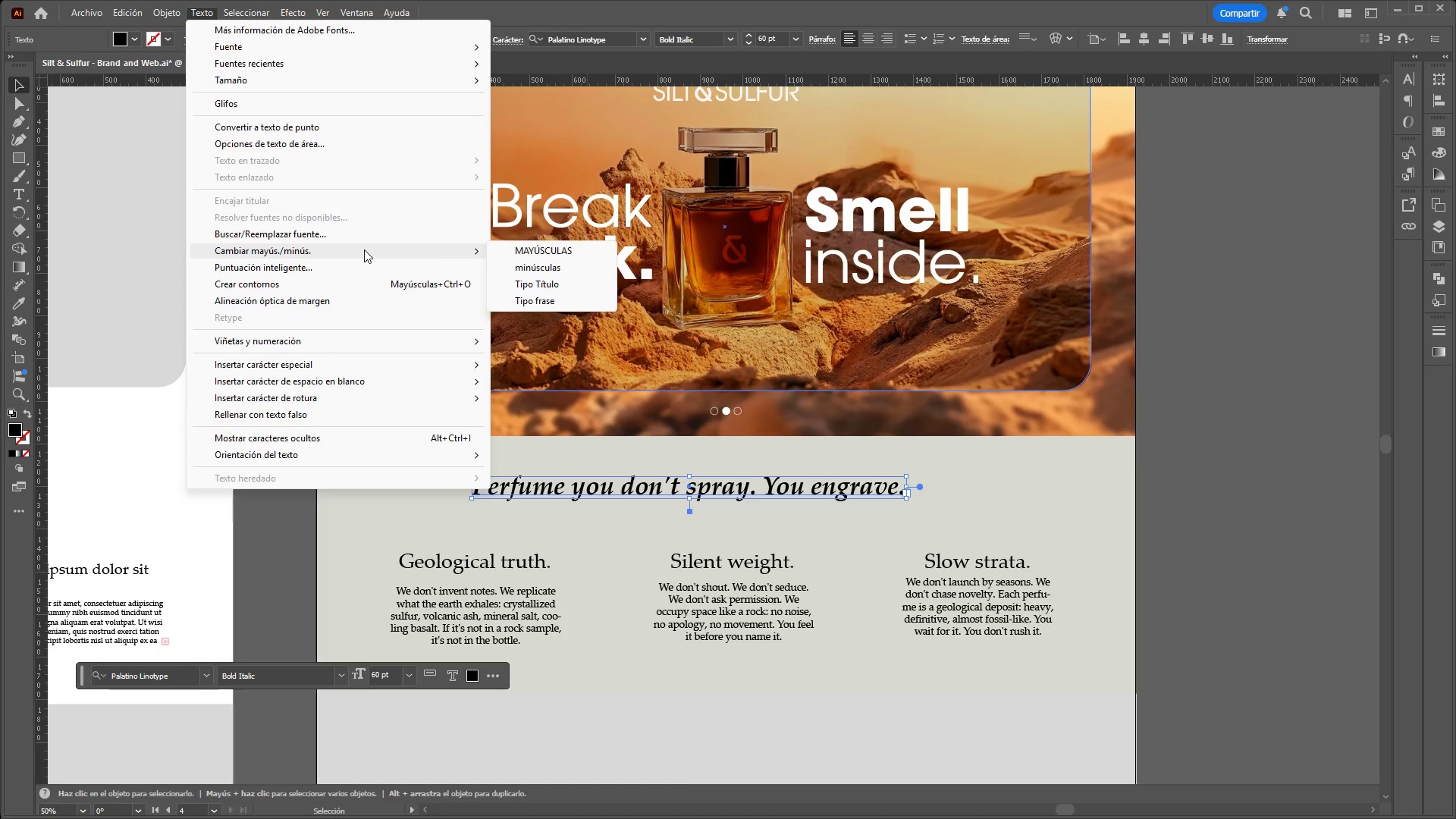 
left_click([522, 254])
 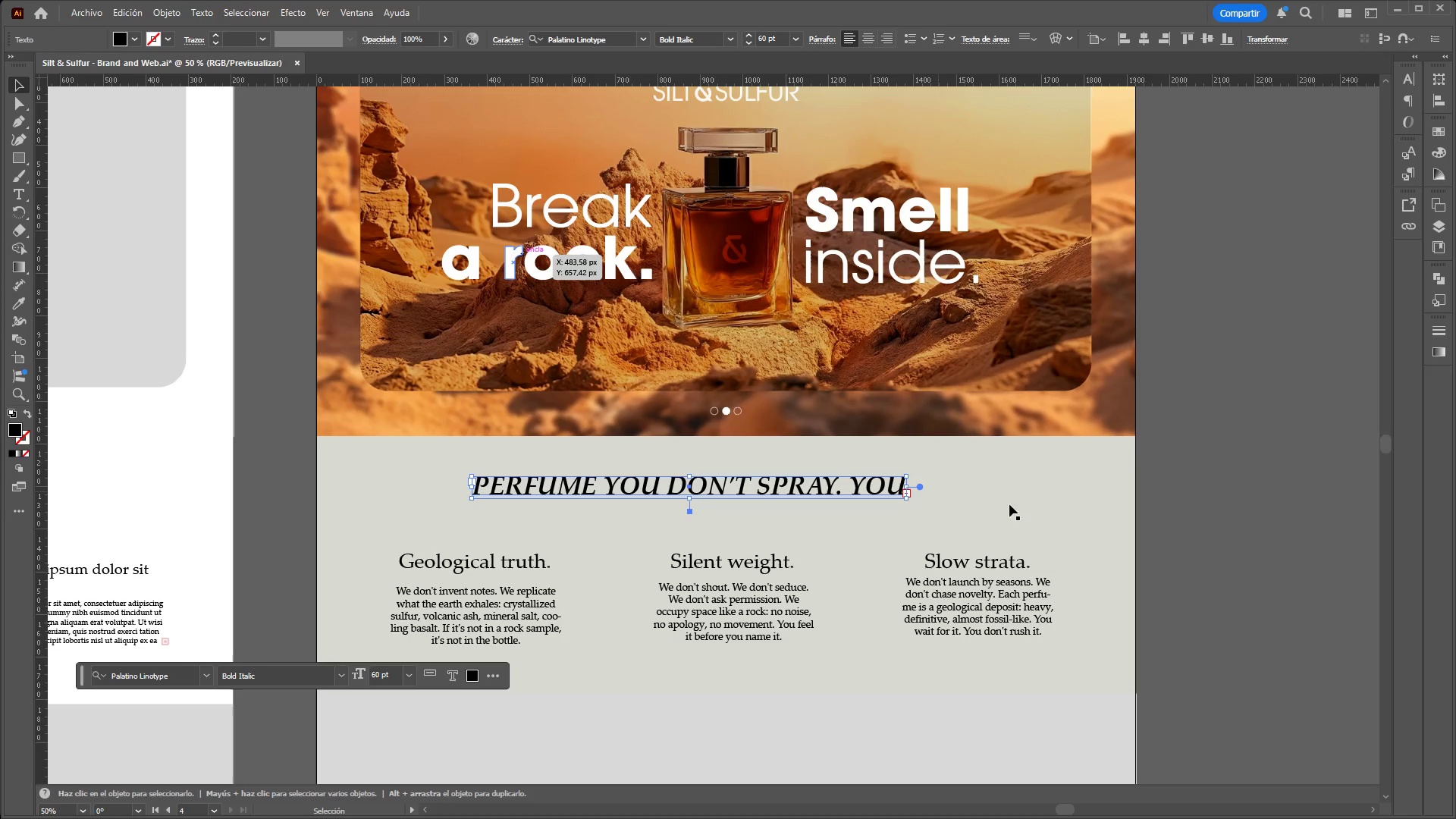 
left_click([1248, 512])
 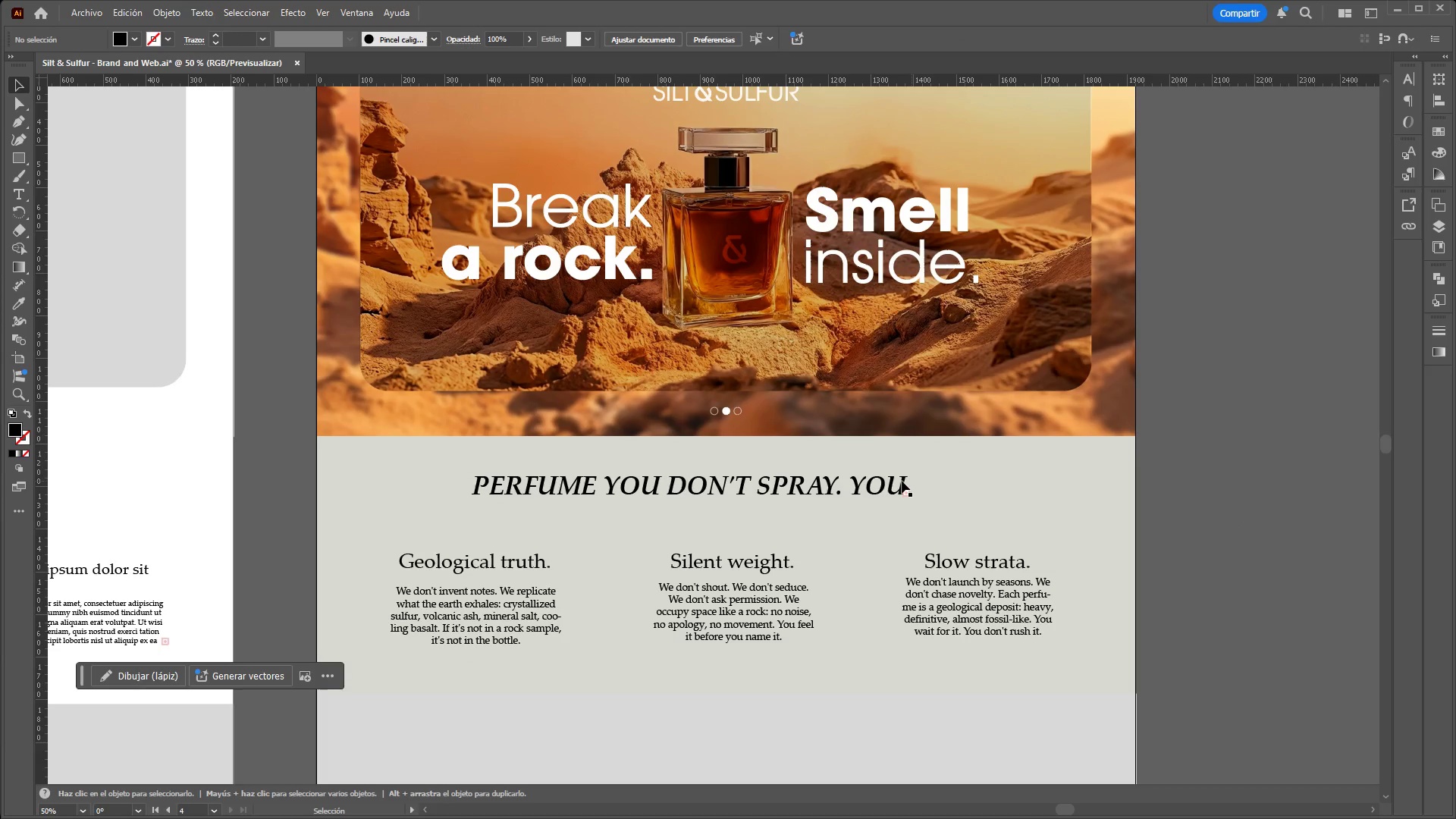 
left_click([871, 483])
 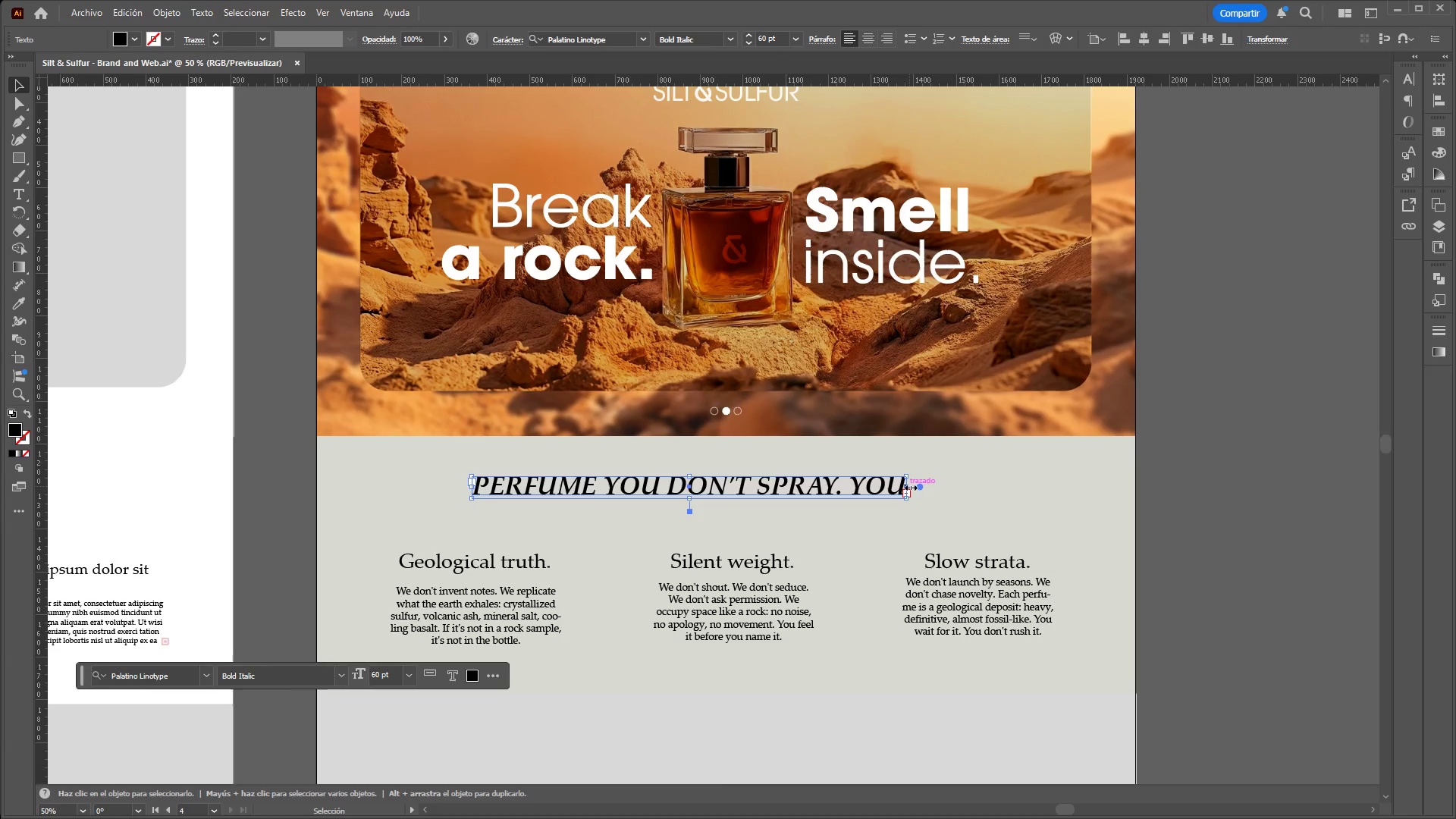 
left_click_drag(start_coordinate=[909, 486], to_coordinate=[1042, 494])
 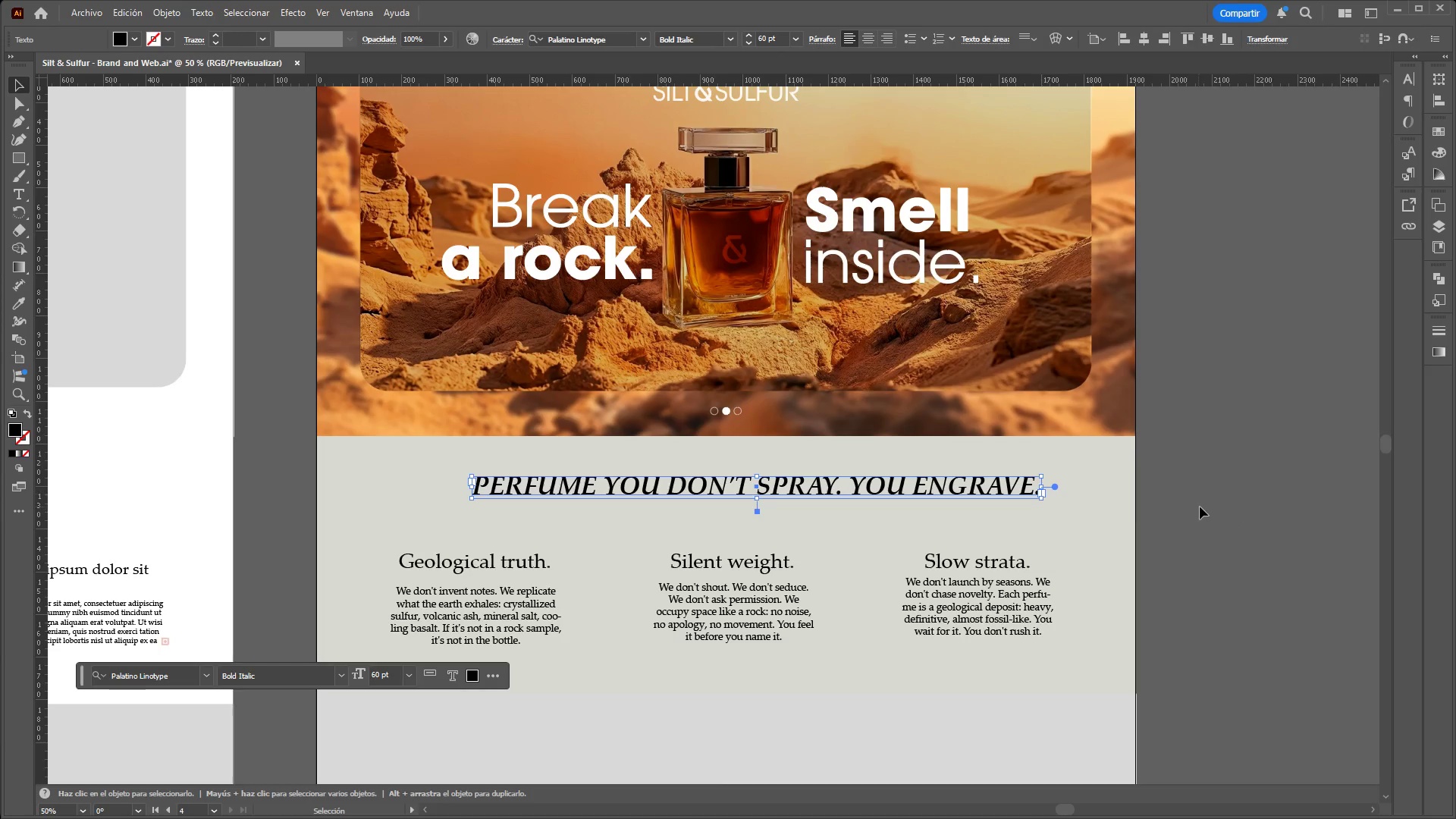 
left_click([1200, 507])
 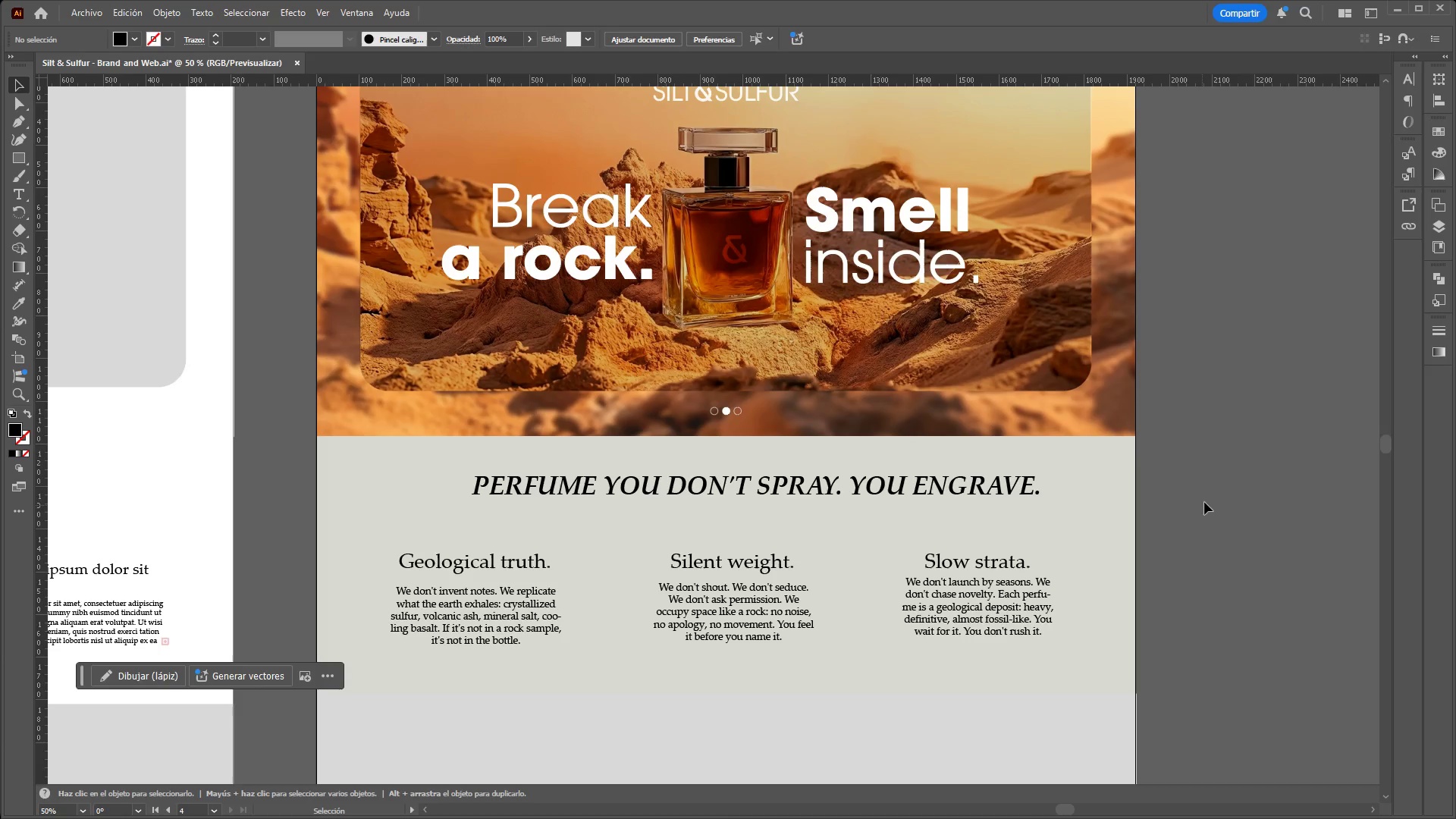 
left_click([1244, 478])
 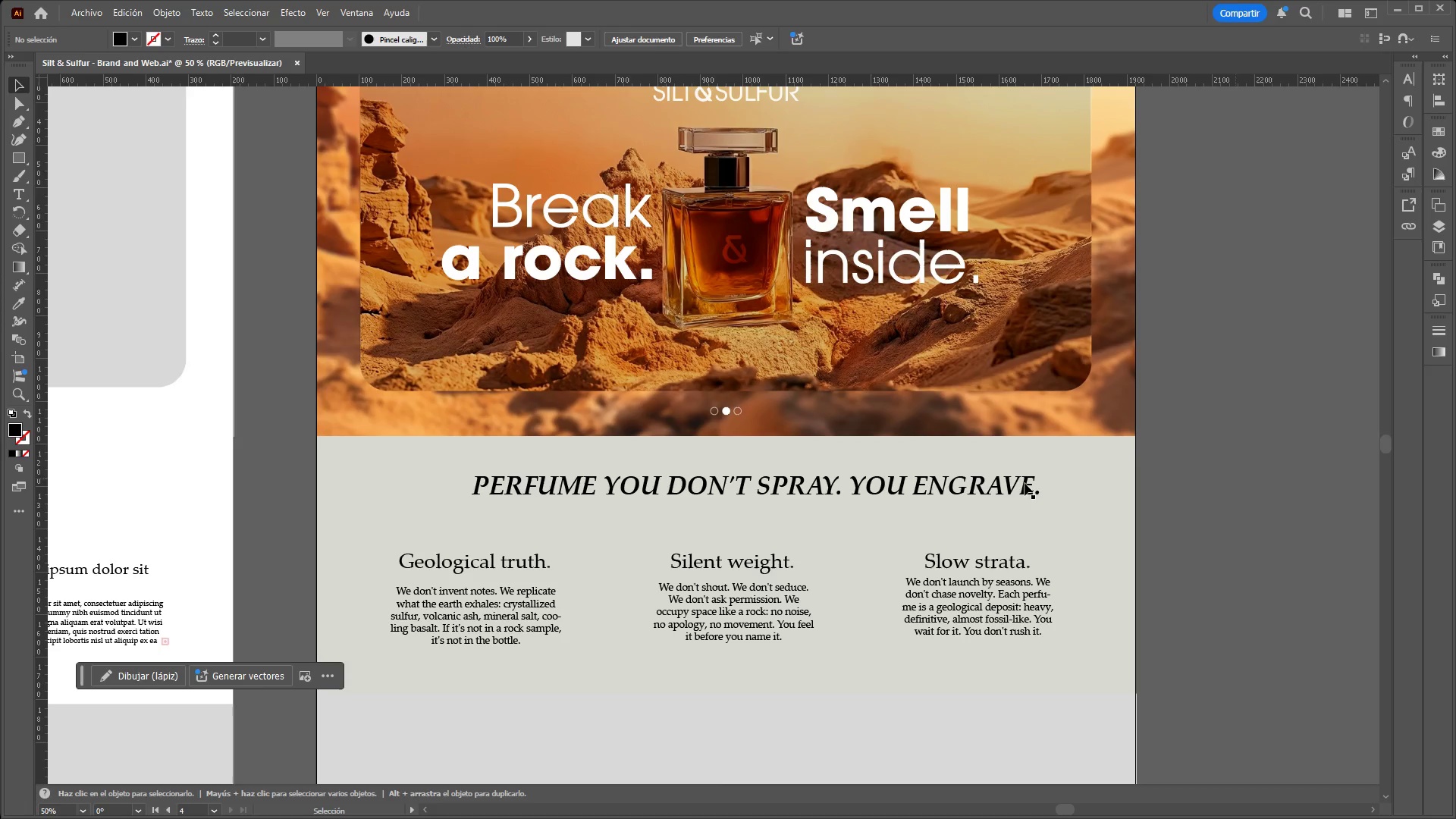 
left_click([955, 486])
 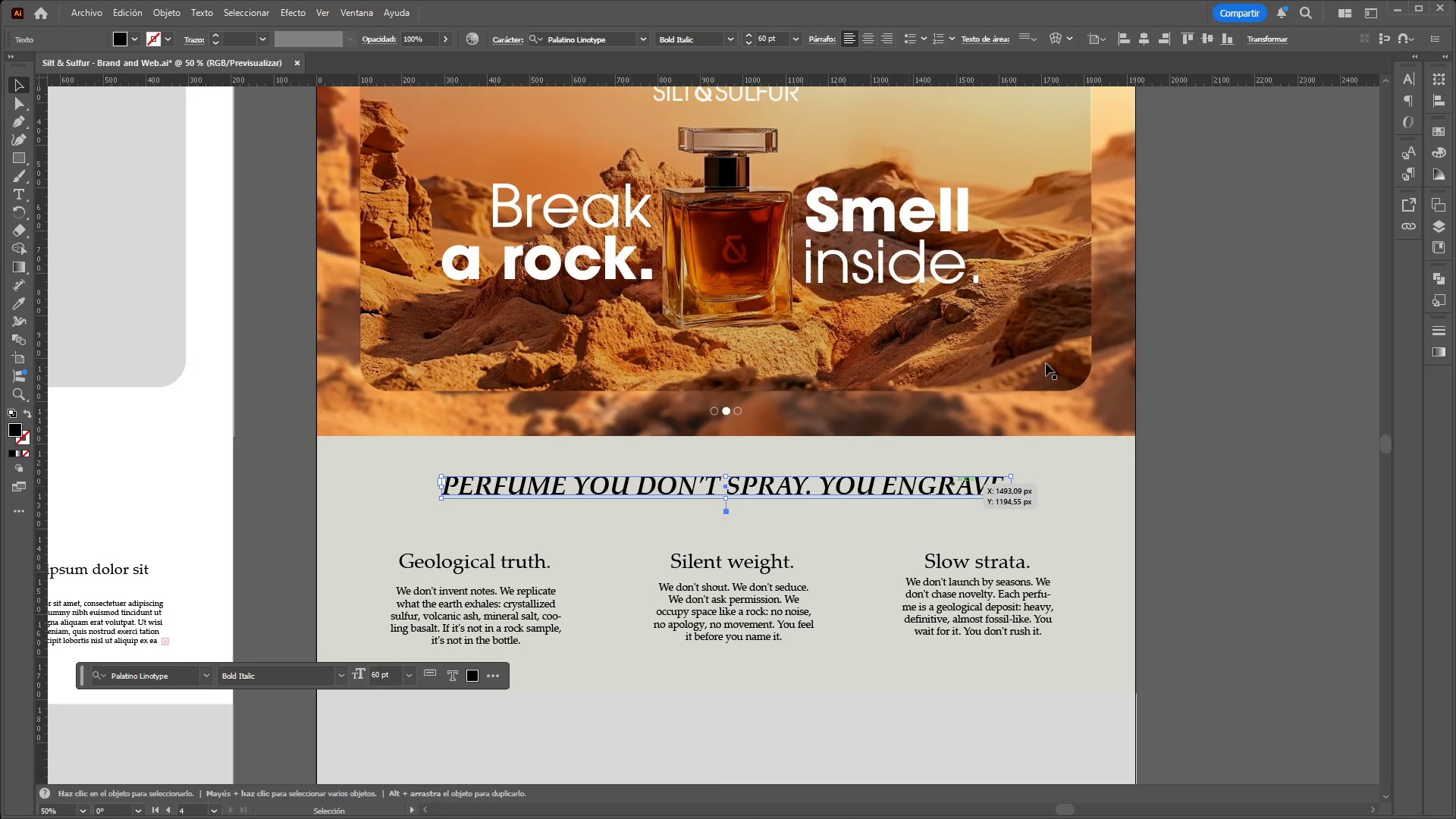 
left_click_drag(start_coordinate=[873, 485], to_coordinate=[871, 494])
 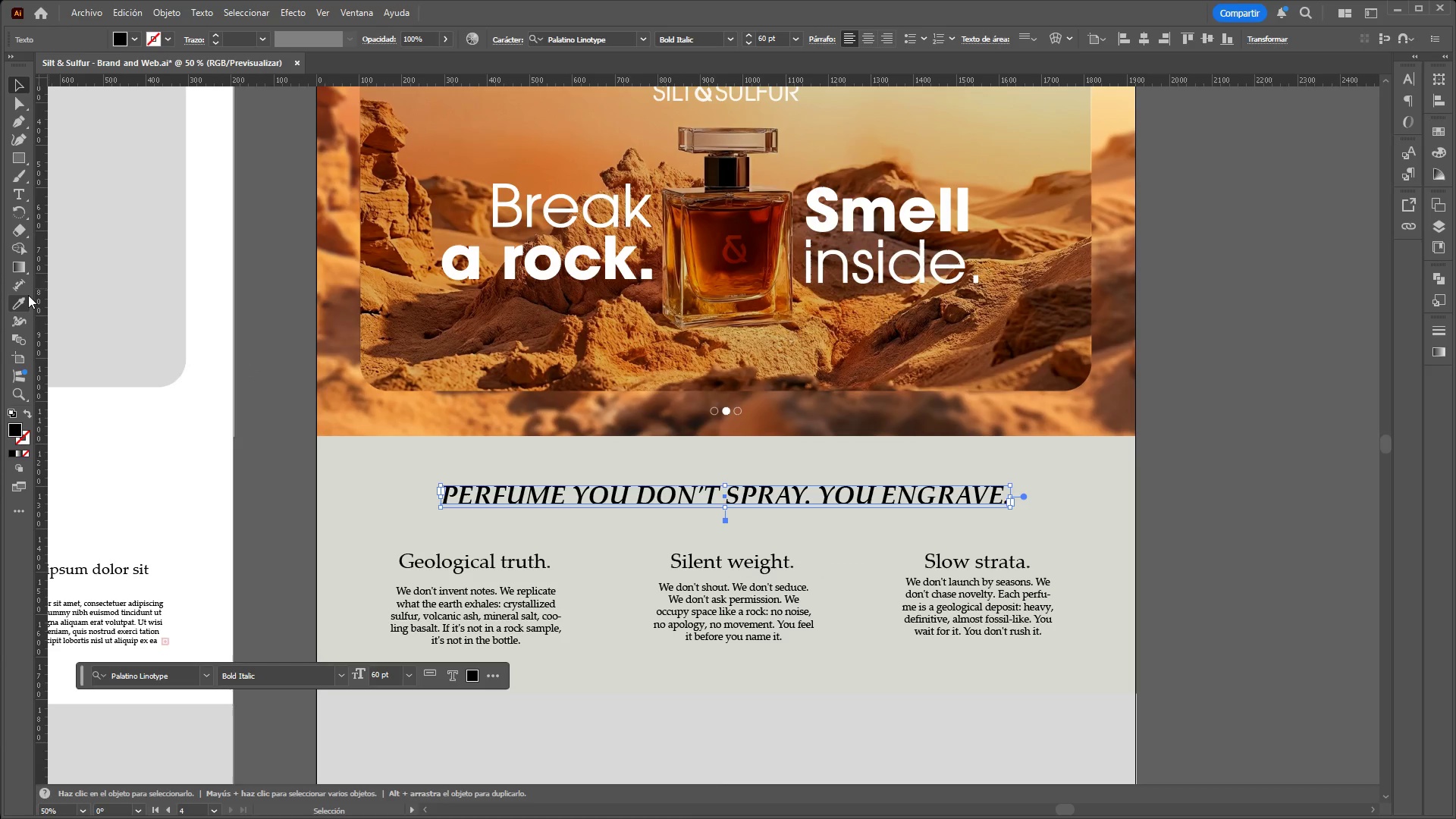 
hold_key(key=ControlLeft, duration=1.39)
hold_key(key=AltLeft, duration=1.38)
scroll: coordinate [1061, 477], scroll_direction: down, amount: 3.0
 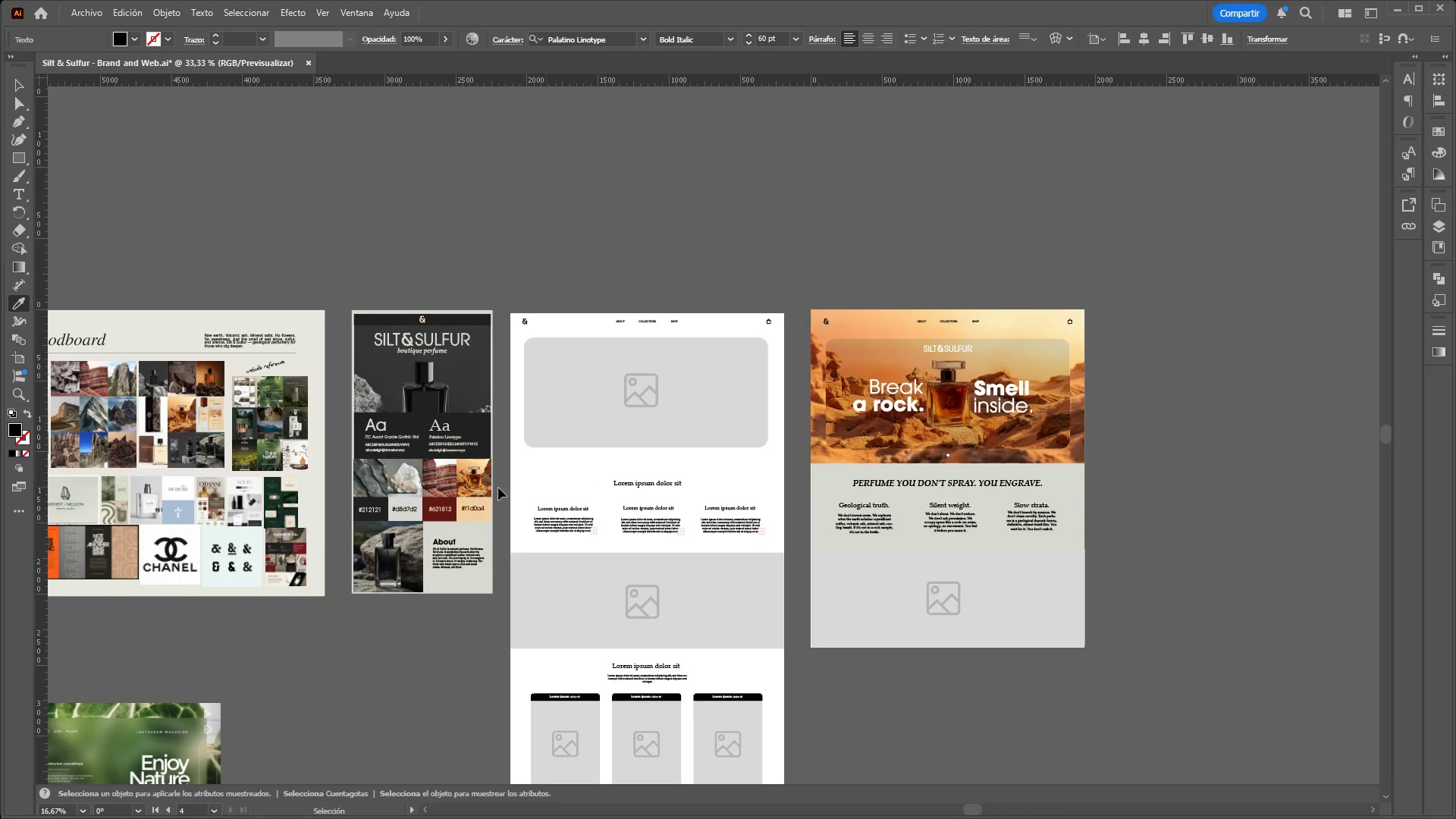 
scroll: coordinate [454, 493], scroll_direction: up, amount: 2.0
 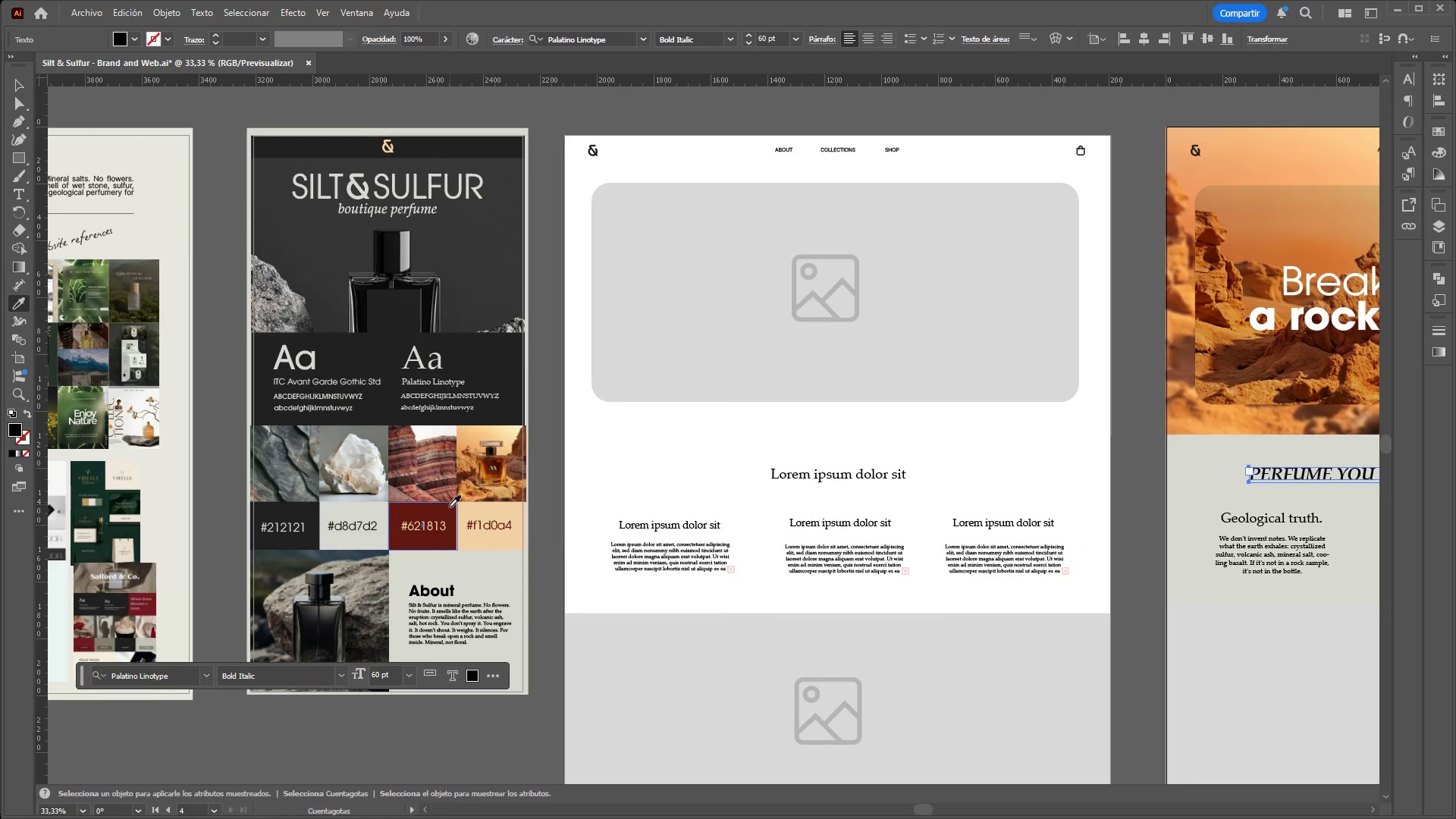 
left_click([447, 508])
 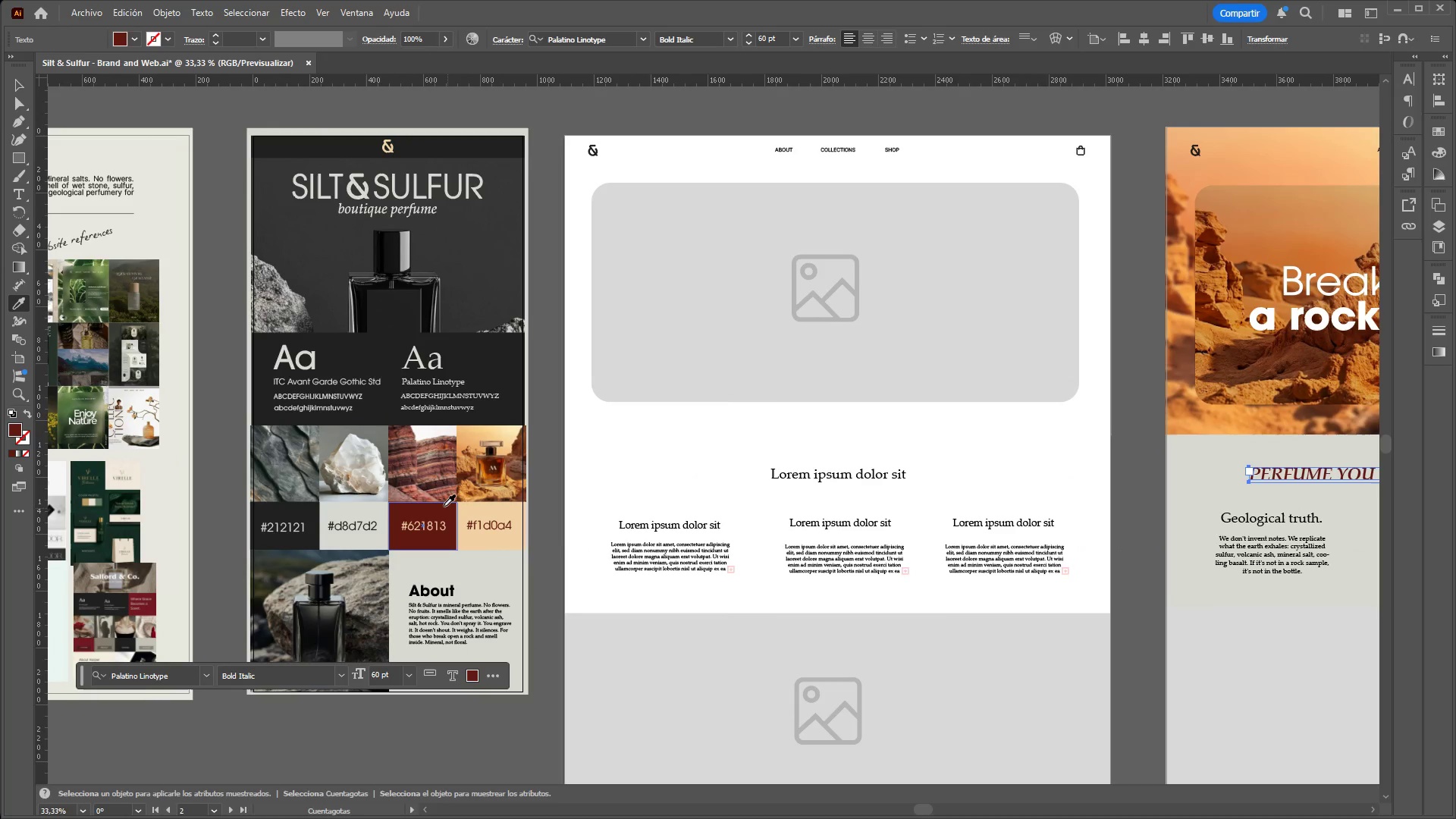 
hold_key(key=ControlLeft, duration=1.42)
hold_key(key=AltLeft, duration=1.39)
scroll: coordinate [400, 472], scroll_direction: down, amount: 2.0
 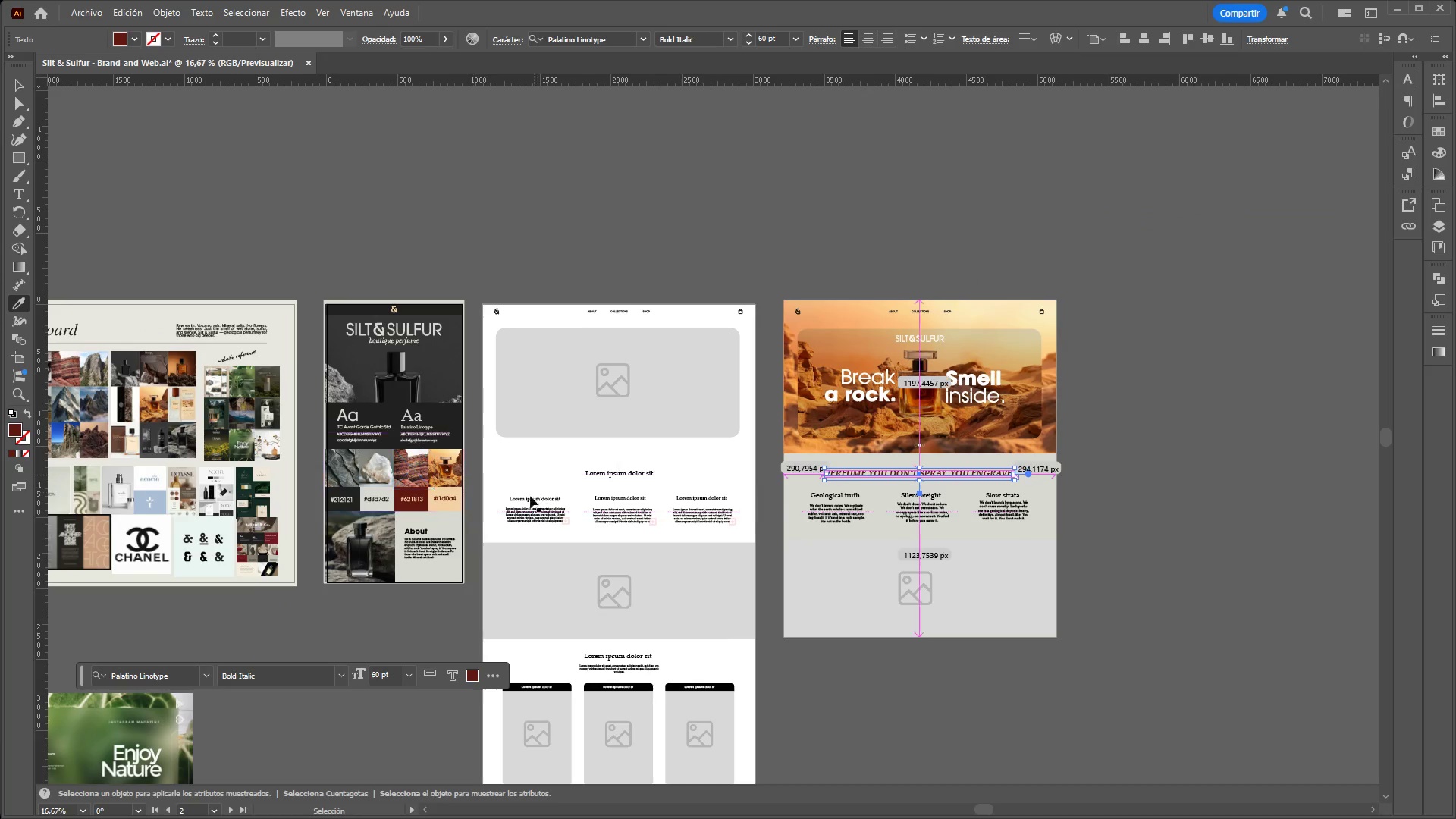 
hold_key(key=AltLeft, duration=9.92)
 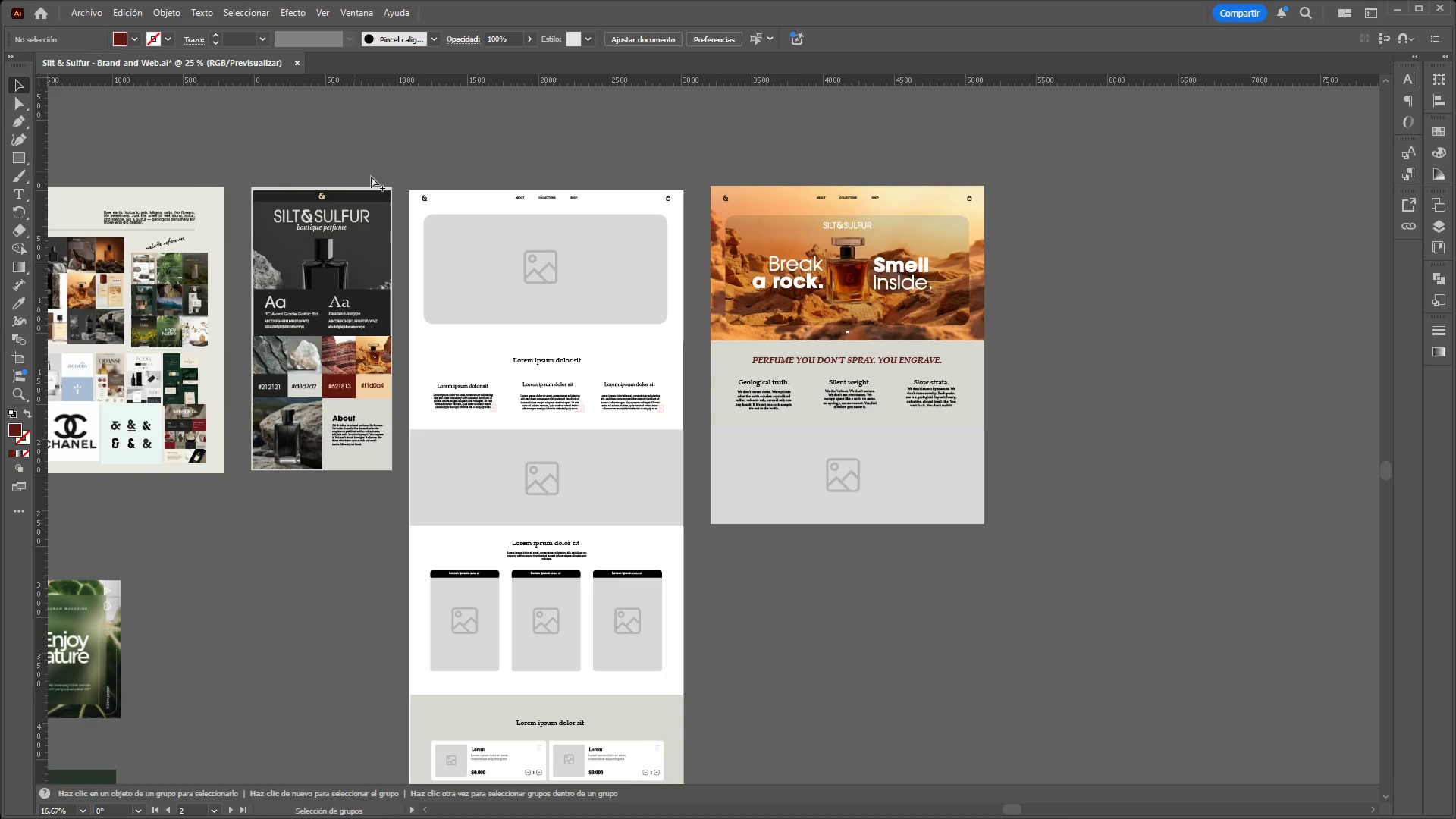 
scroll: coordinate [522, 501], scroll_direction: up, amount: 1.0
 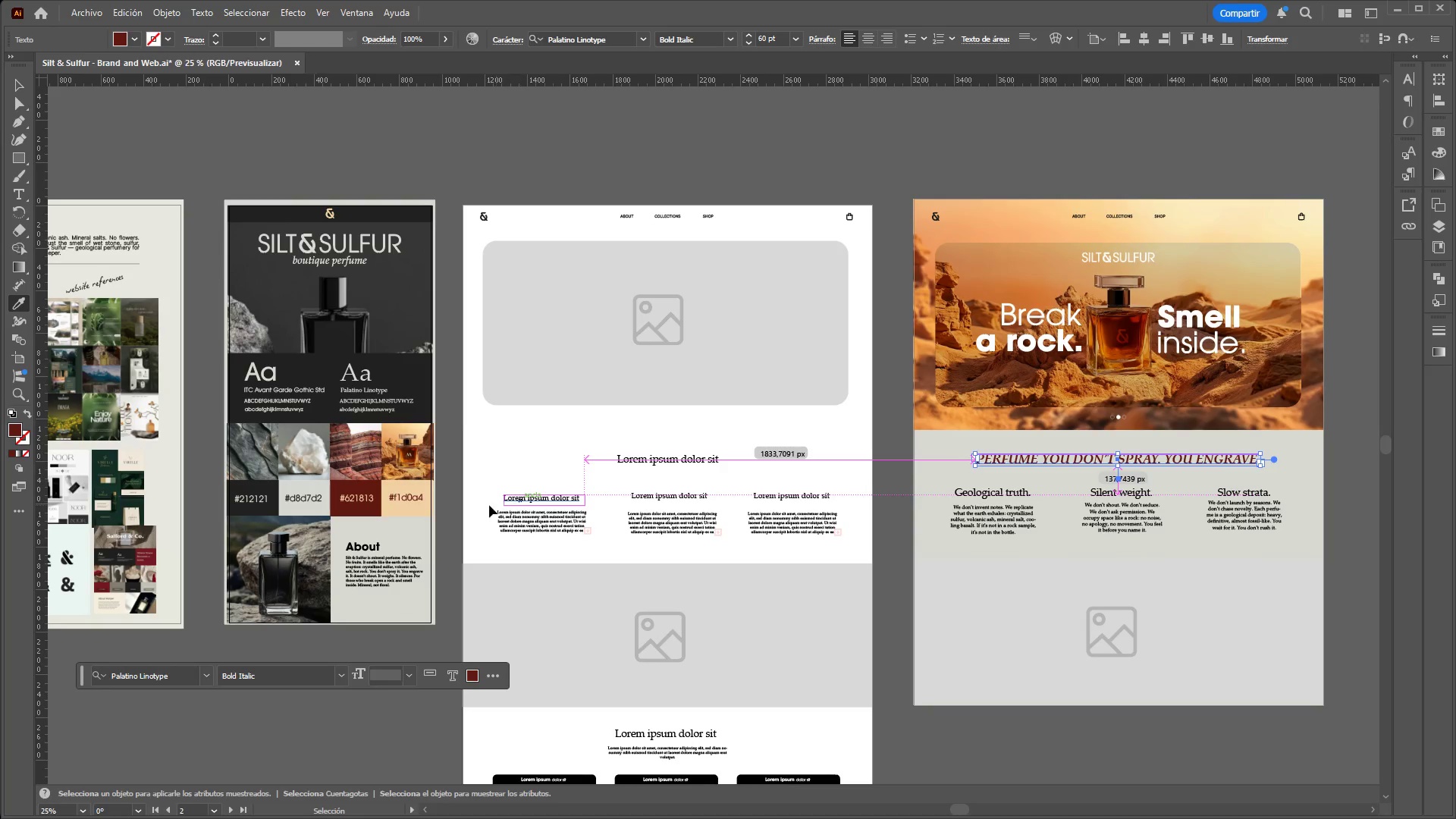 
left_click([417, 491])
 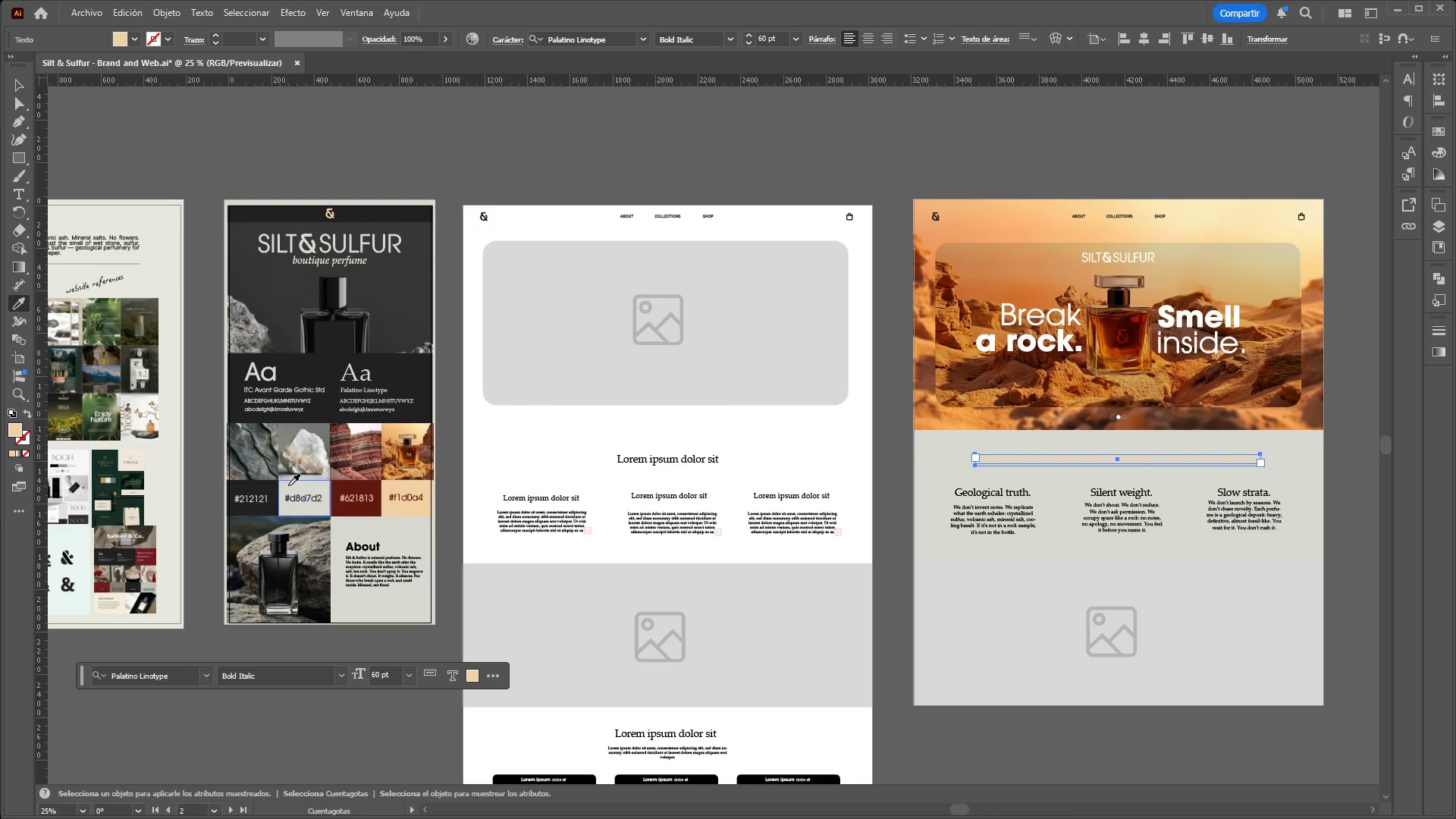 
double_click([253, 487])
 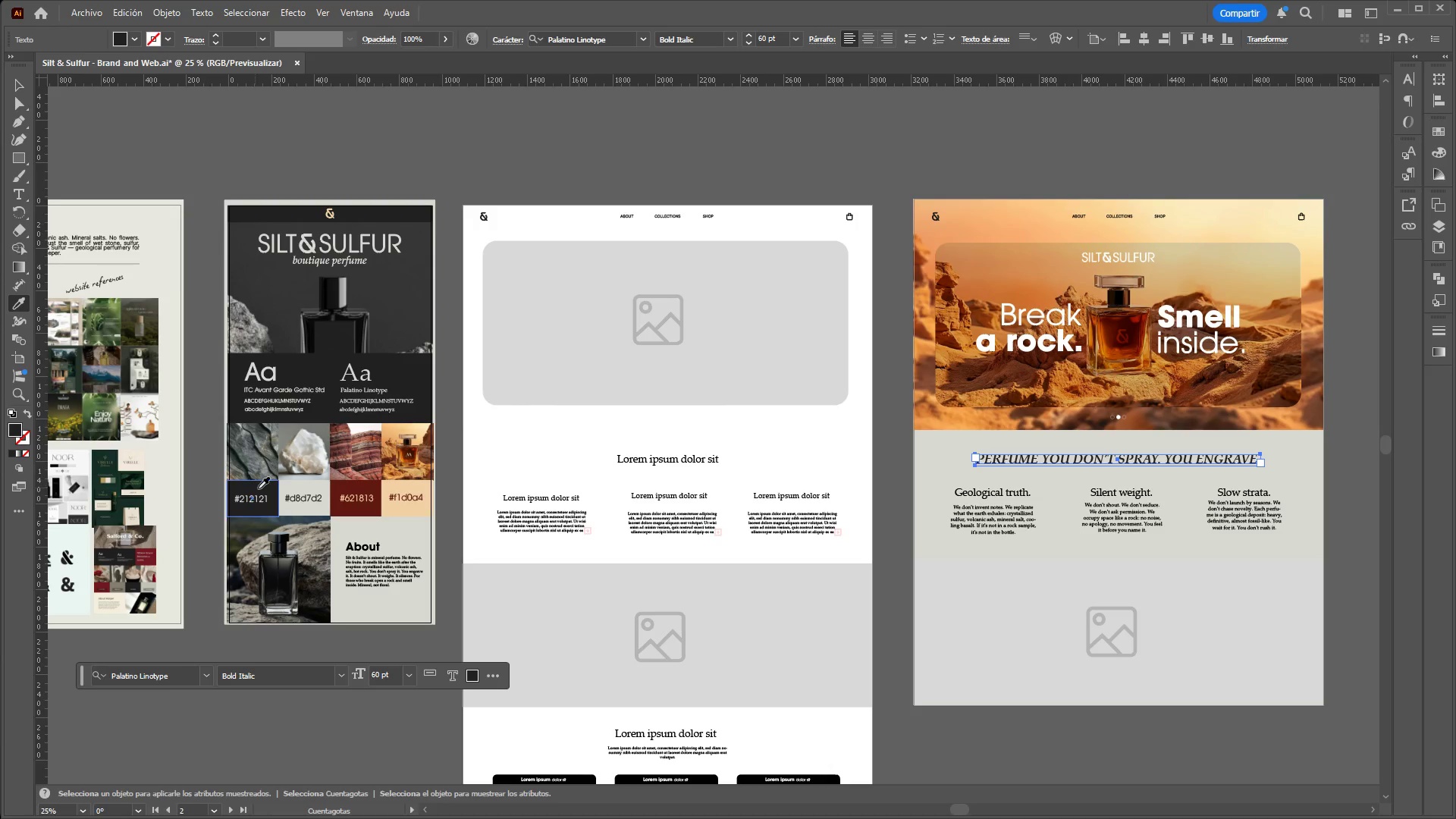 
left_click([335, 488])
 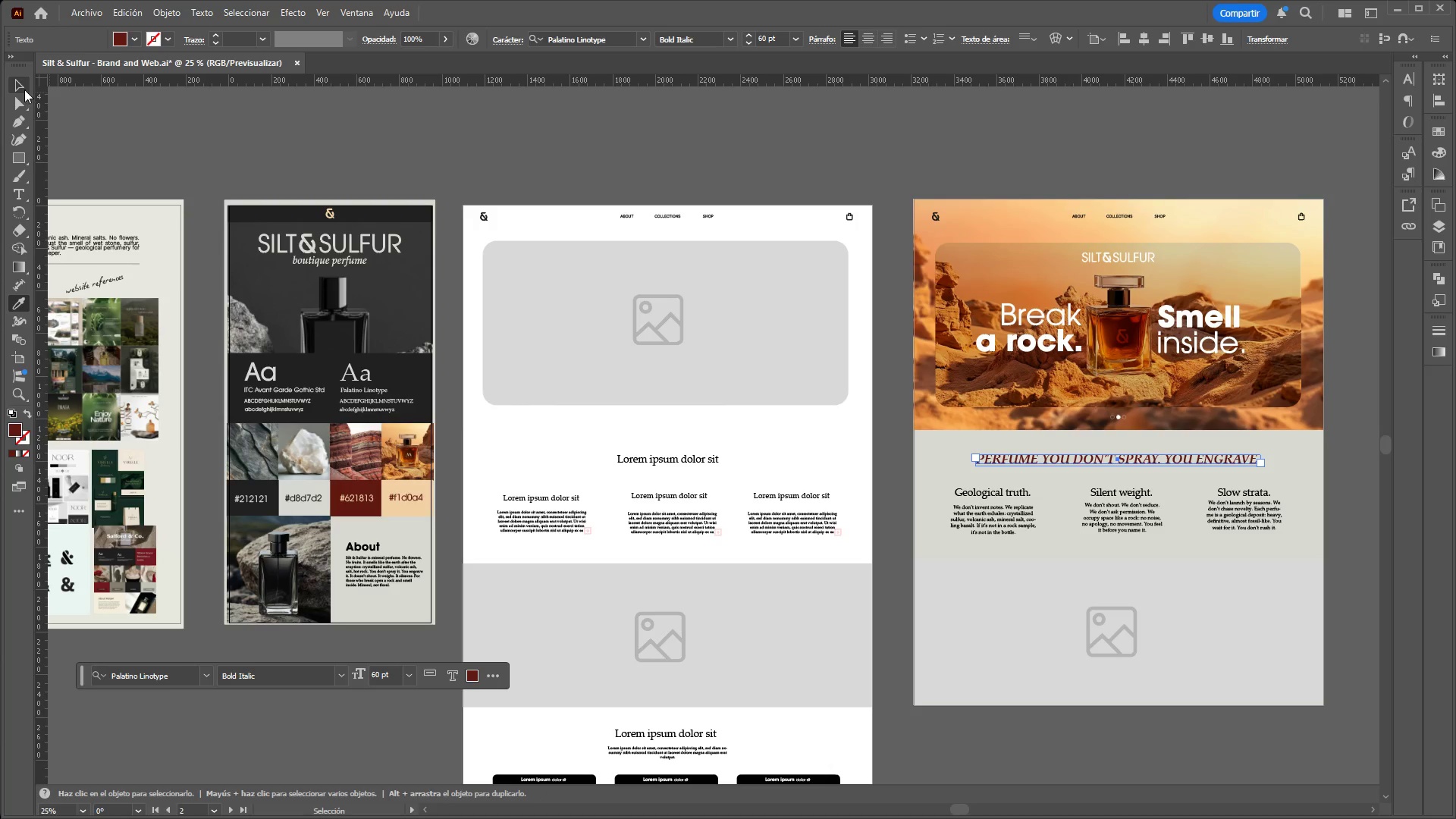 
double_click([231, 128])
 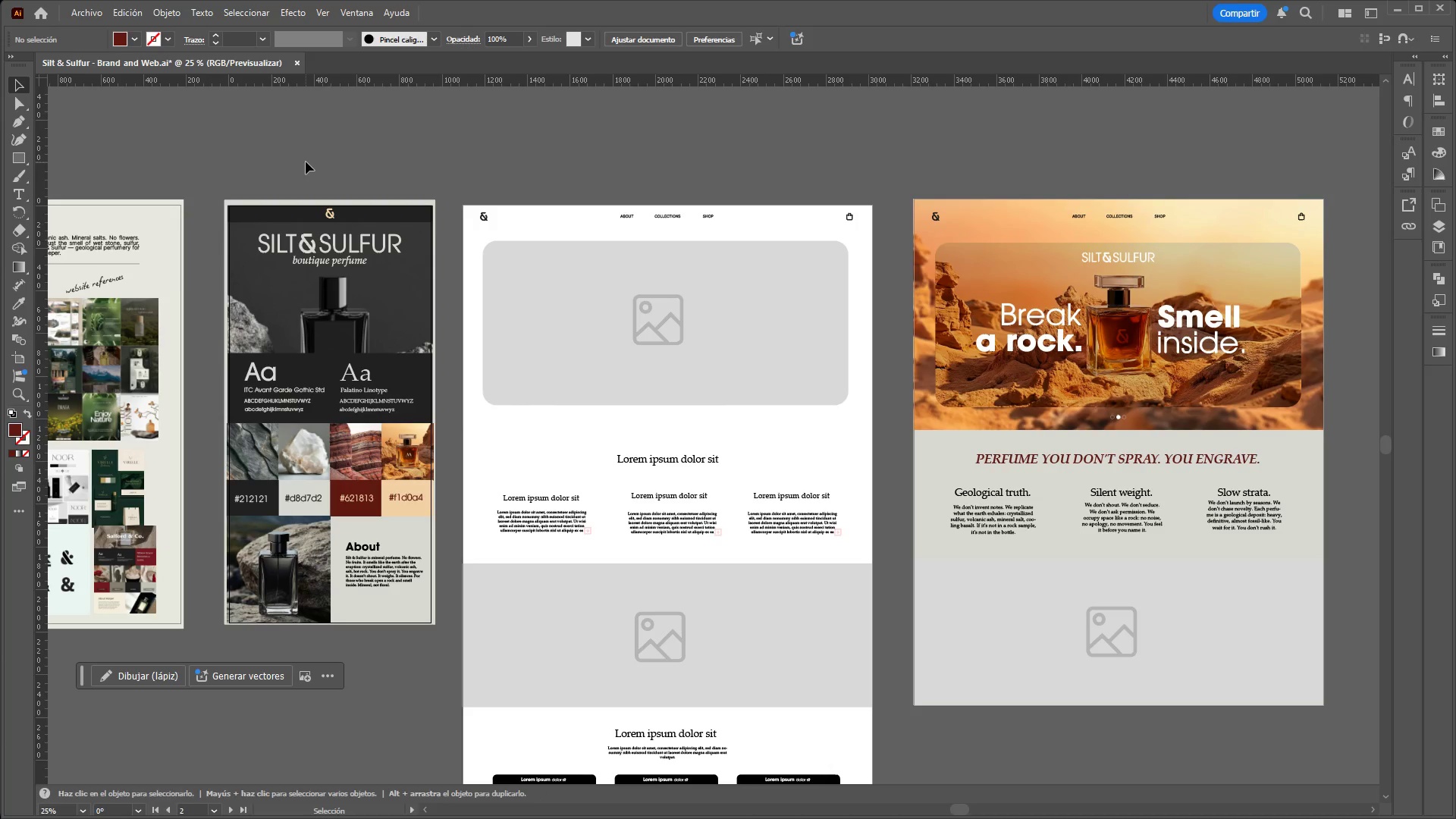 
hold_key(key=ControlLeft, duration=2.19)
hold_key(key=AltLeft, duration=1.5)
scroll: coordinate [306, 162], scroll_direction: down, amount: 1.0
 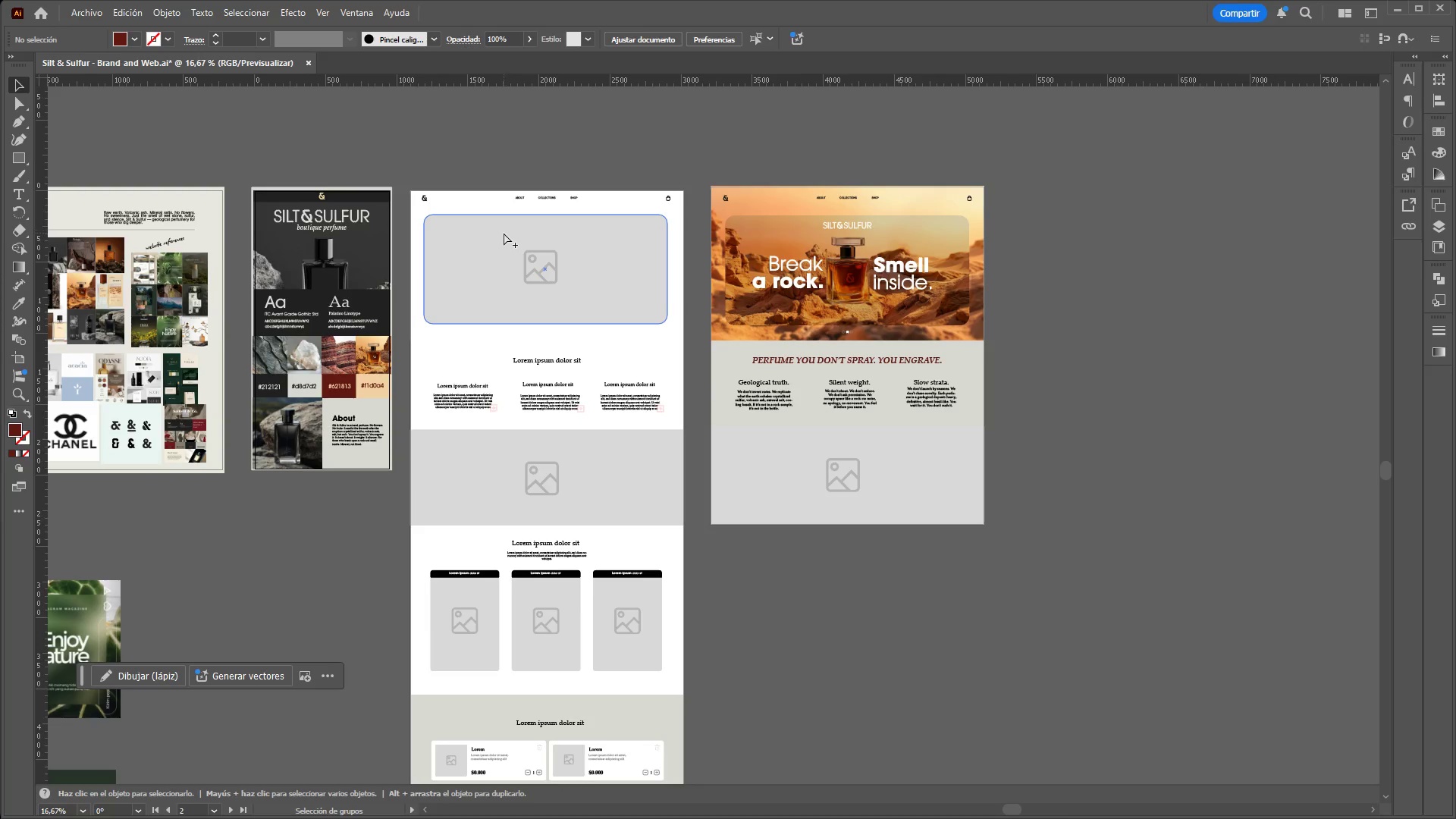 
hold_key(key=AltLeft, duration=0.53)
scroll: coordinate [504, 234], scroll_direction: up, amount: 1.0
 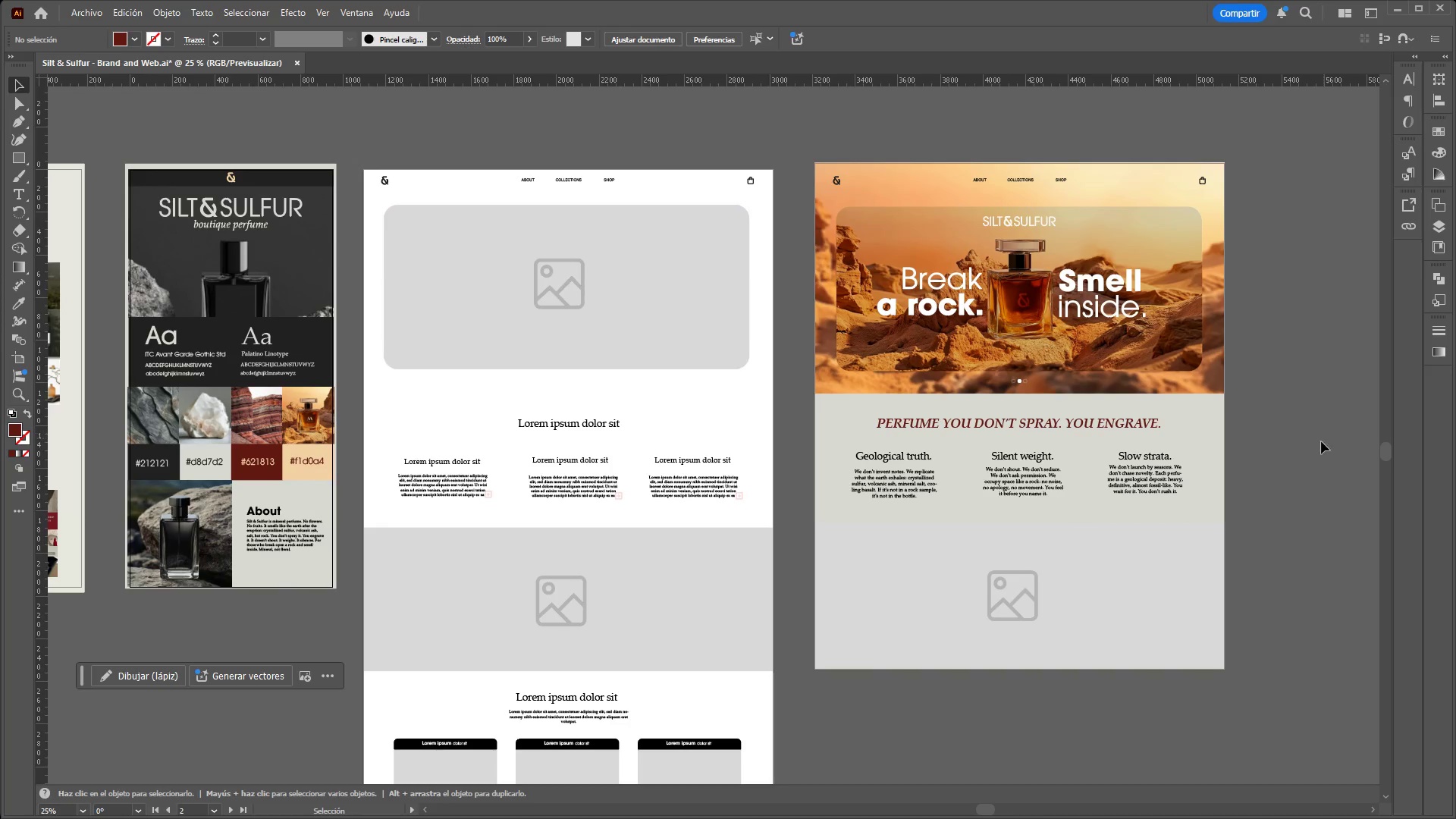 
hold_key(key=AltLeft, duration=2.72)
hold_key(key=ControlLeft, duration=1.5)
scroll: coordinate [1288, 460], scroll_direction: up, amount: 1.0
 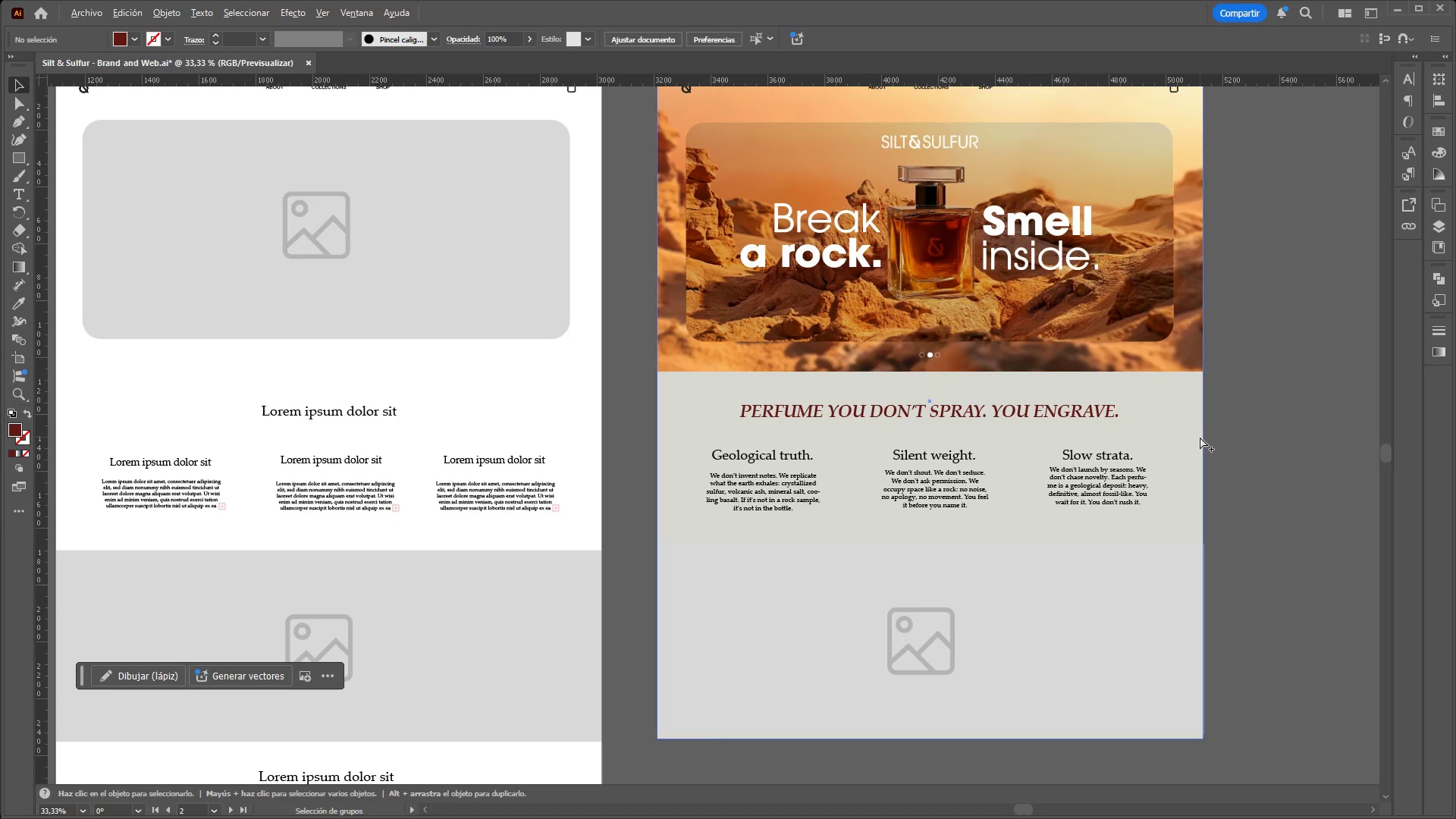 
scroll: coordinate [1200, 437], scroll_direction: down, amount: 2.0
 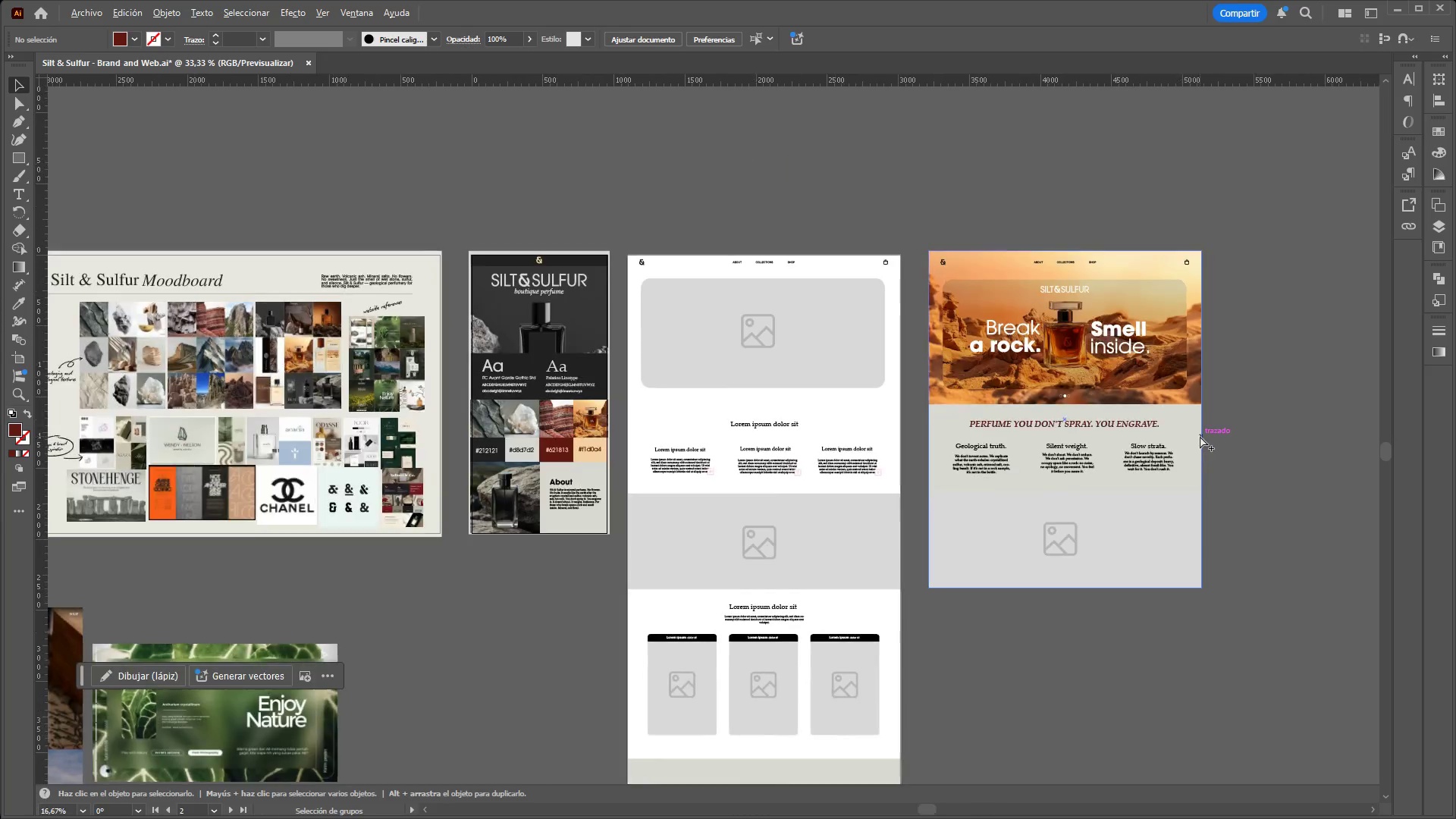 
scroll: coordinate [1234, 444], scroll_direction: up, amount: 2.0
 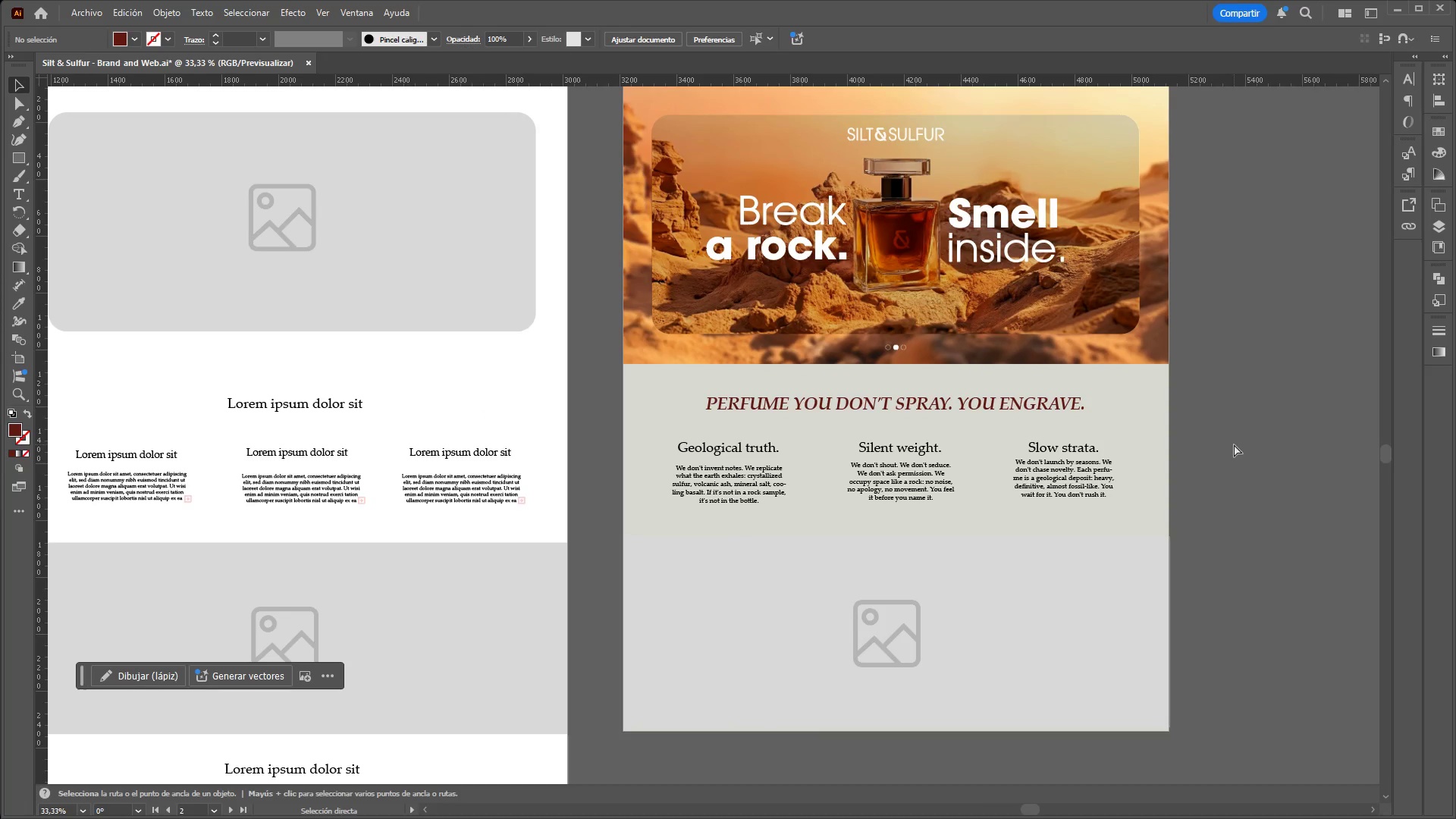 
key(Control+Z)
 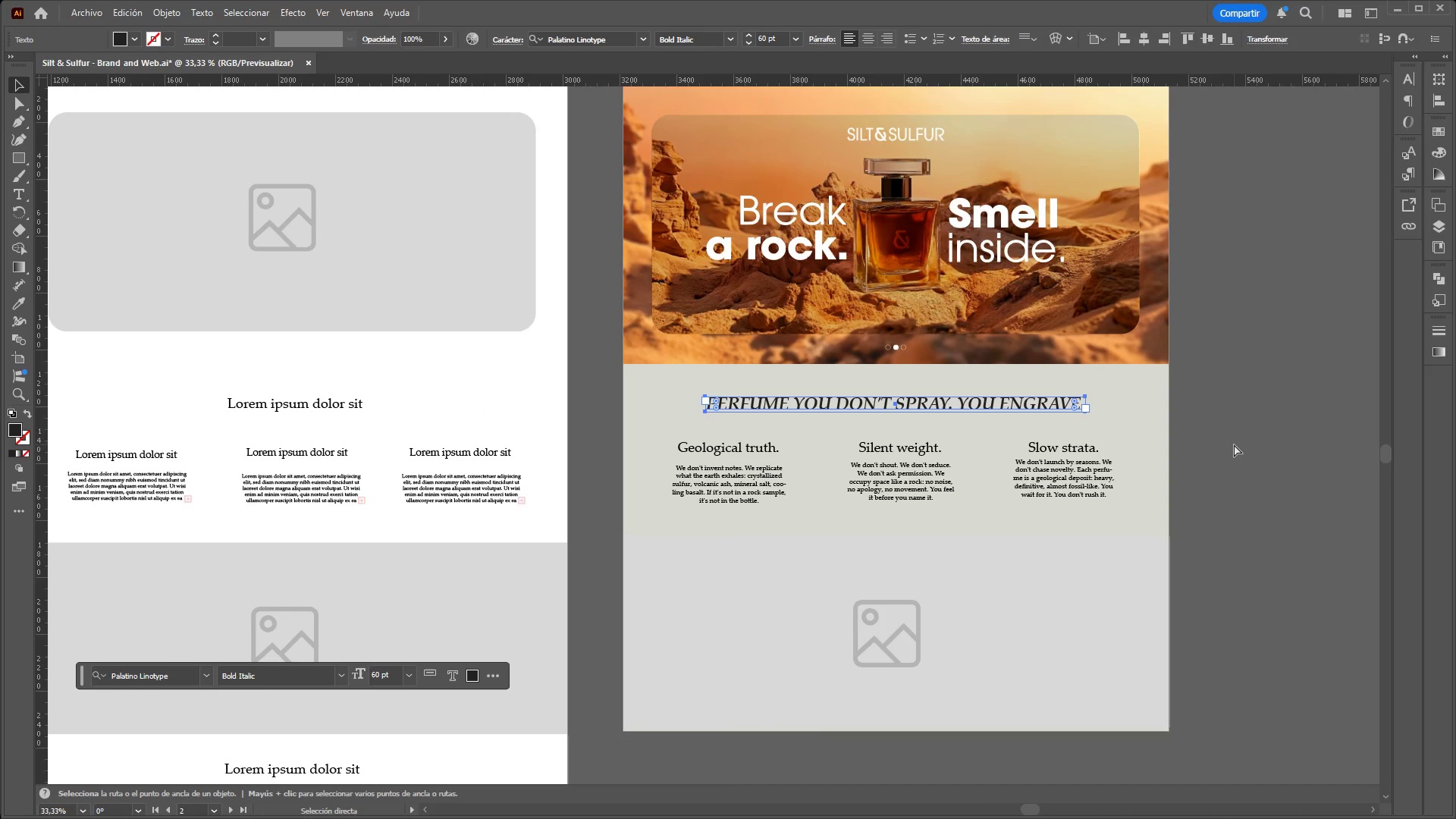 
left_click([1234, 444])
 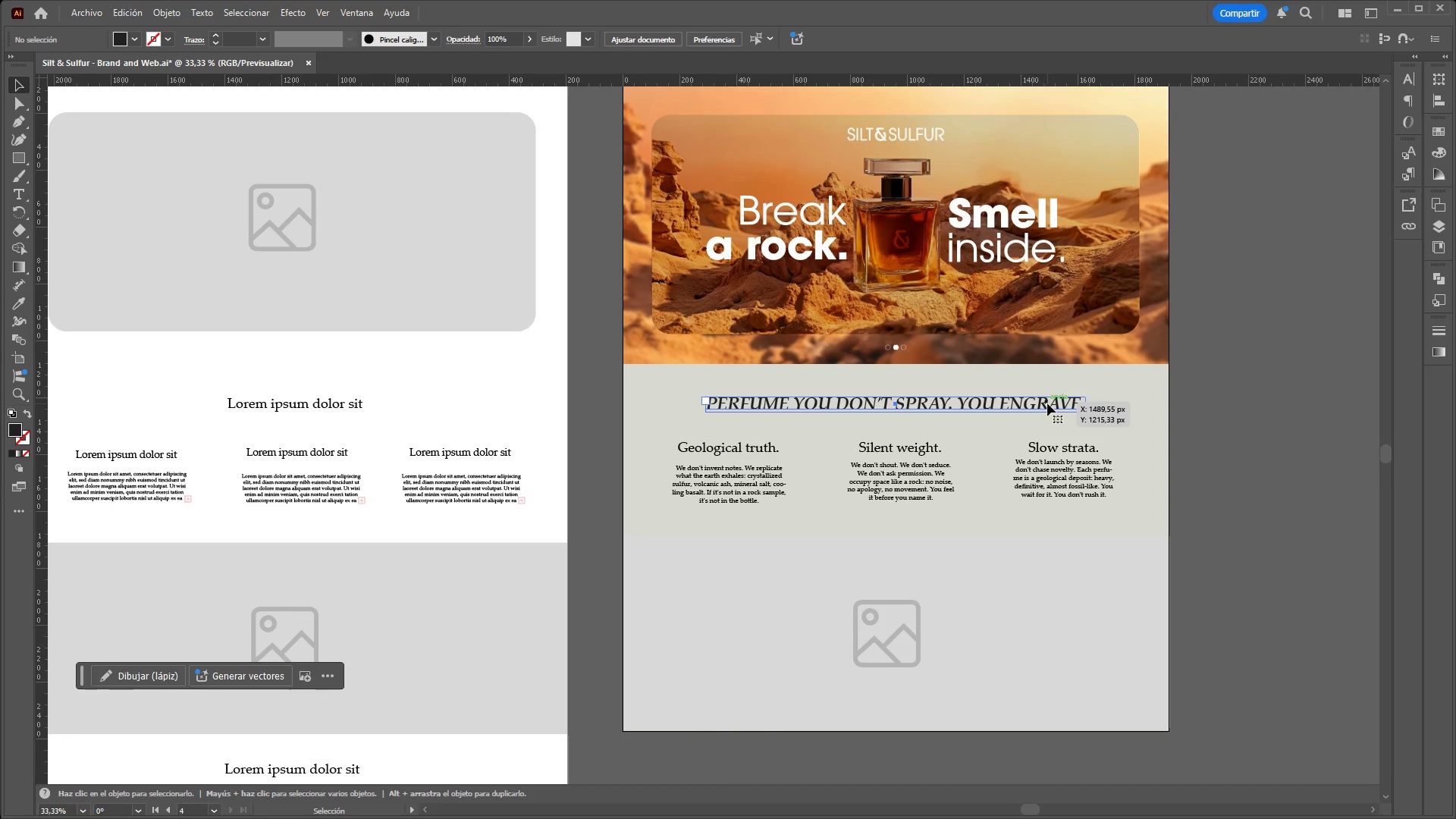 
left_click([1207, 438])
 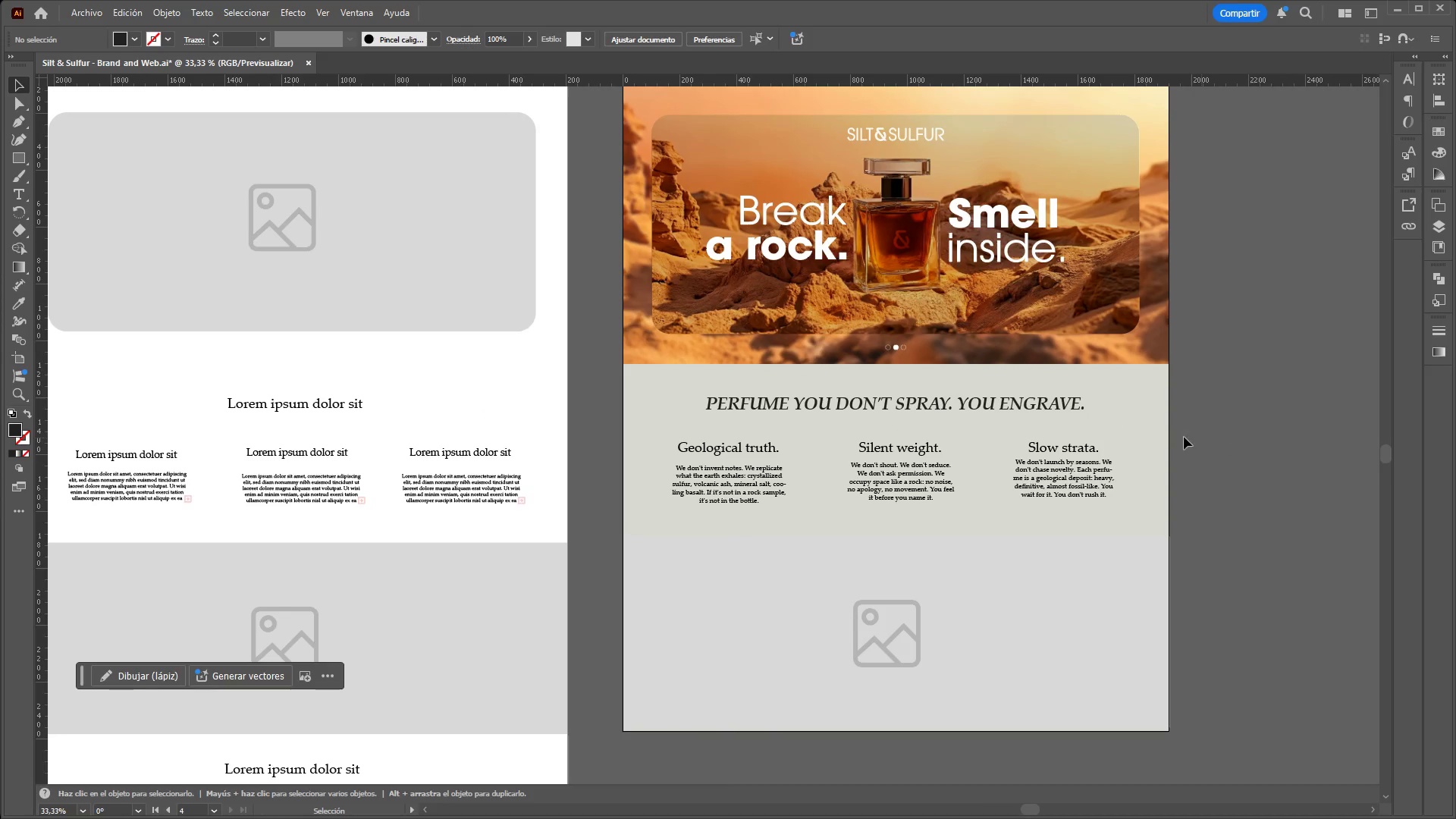 
hold_key(key=ControlLeft, duration=0.64)
hold_key(key=AltLeft, duration=0.59)
scroll: coordinate [1055, 437], scroll_direction: up, amount: 2.0
 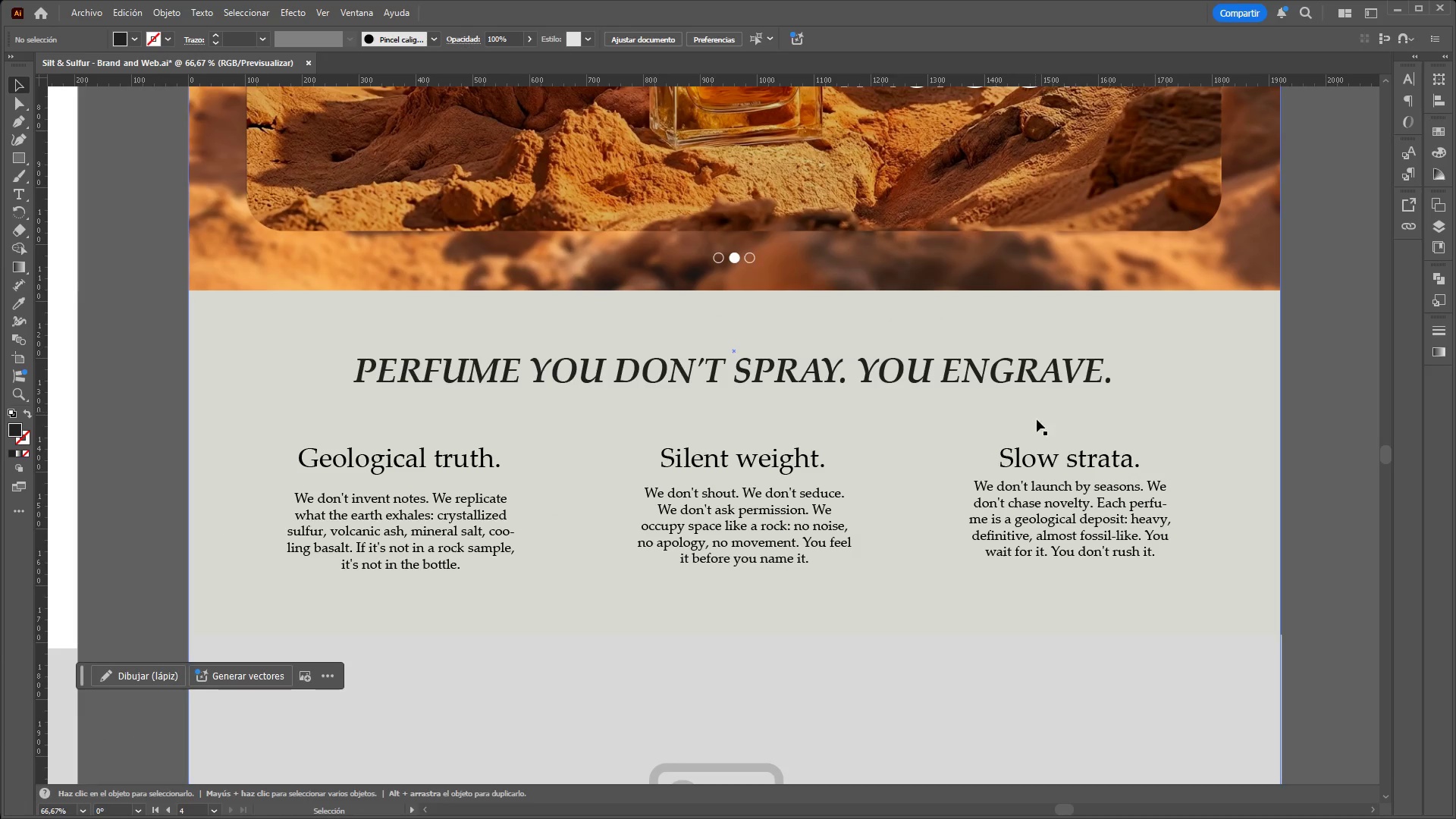 
hold_key(key=ControlLeft, duration=1.48)
hold_key(key=AltLeft, duration=1.42)
scroll: coordinate [996, 500], scroll_direction: down, amount: 2.0
 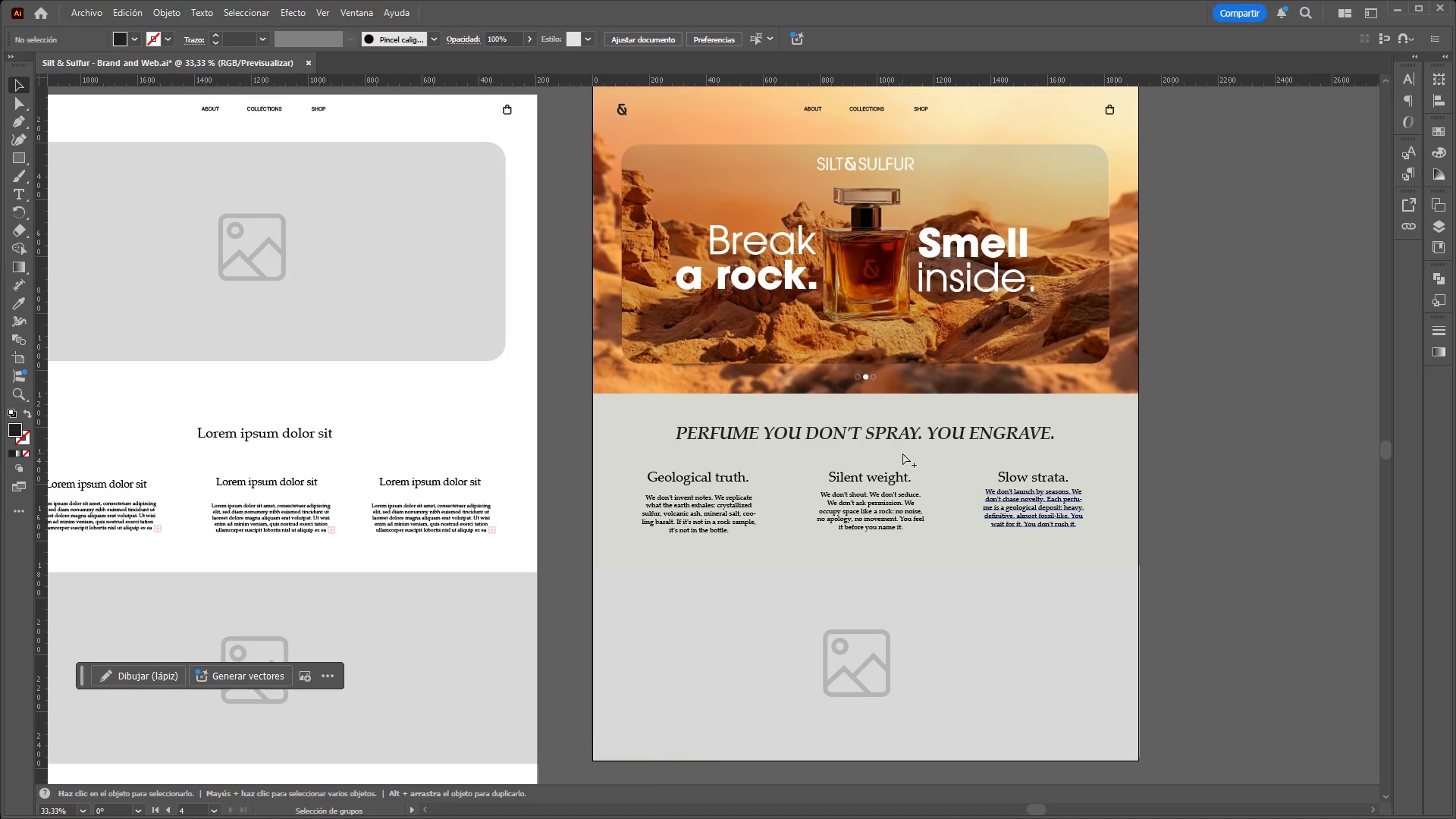 
scroll: coordinate [902, 452], scroll_direction: up, amount: 2.0
 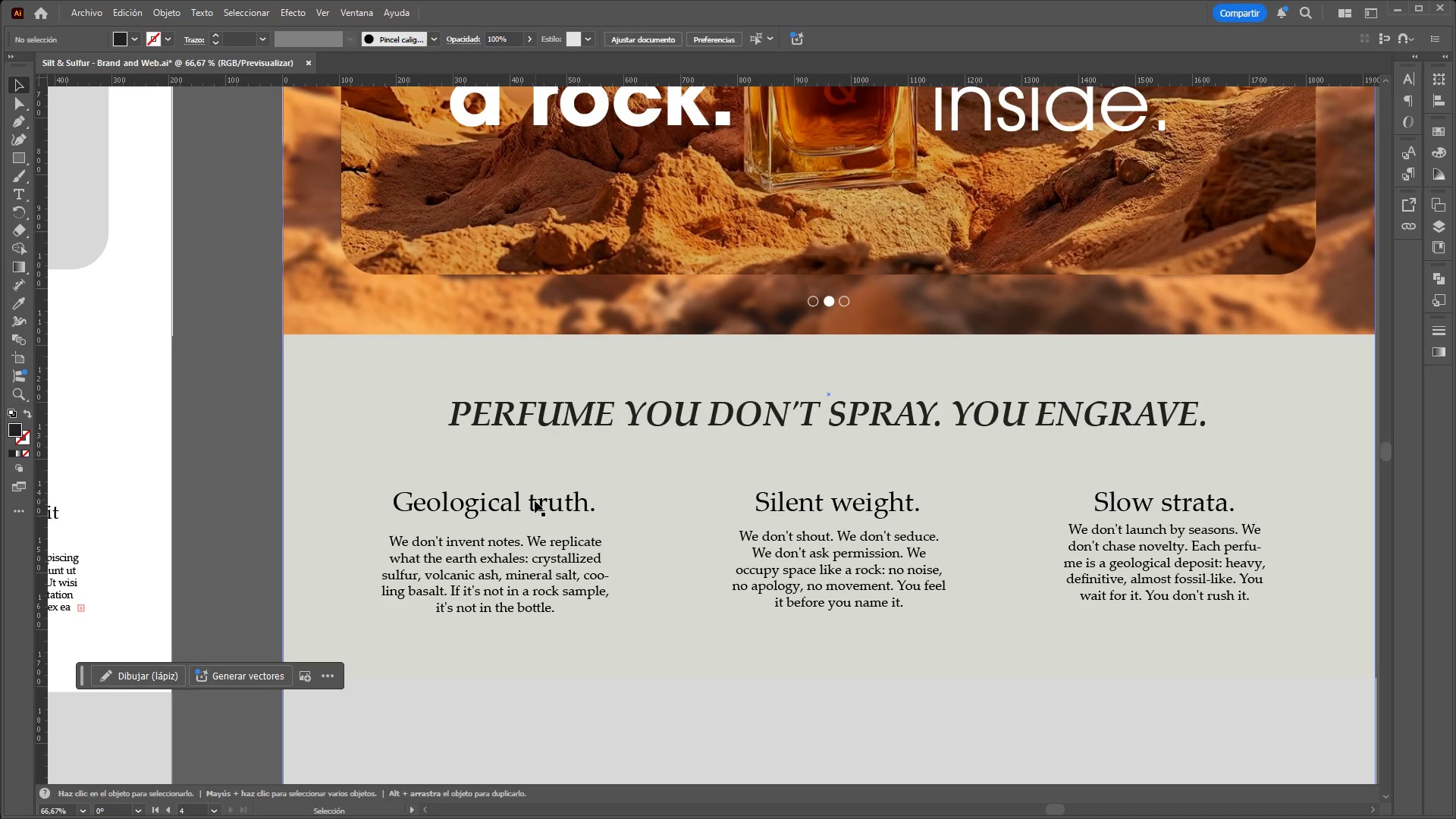 
left_click([526, 507])
 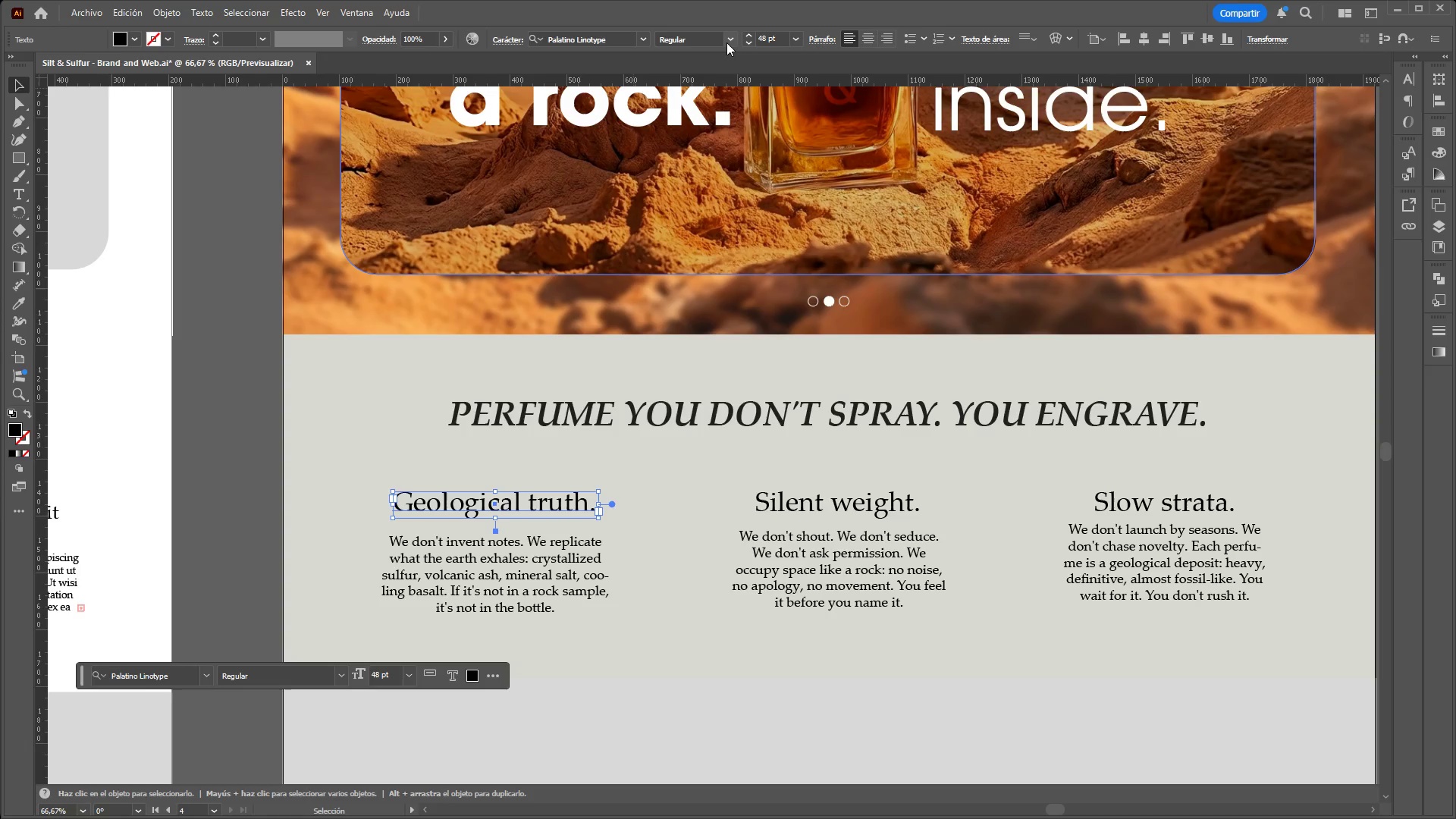 
left_click([726, 42])
 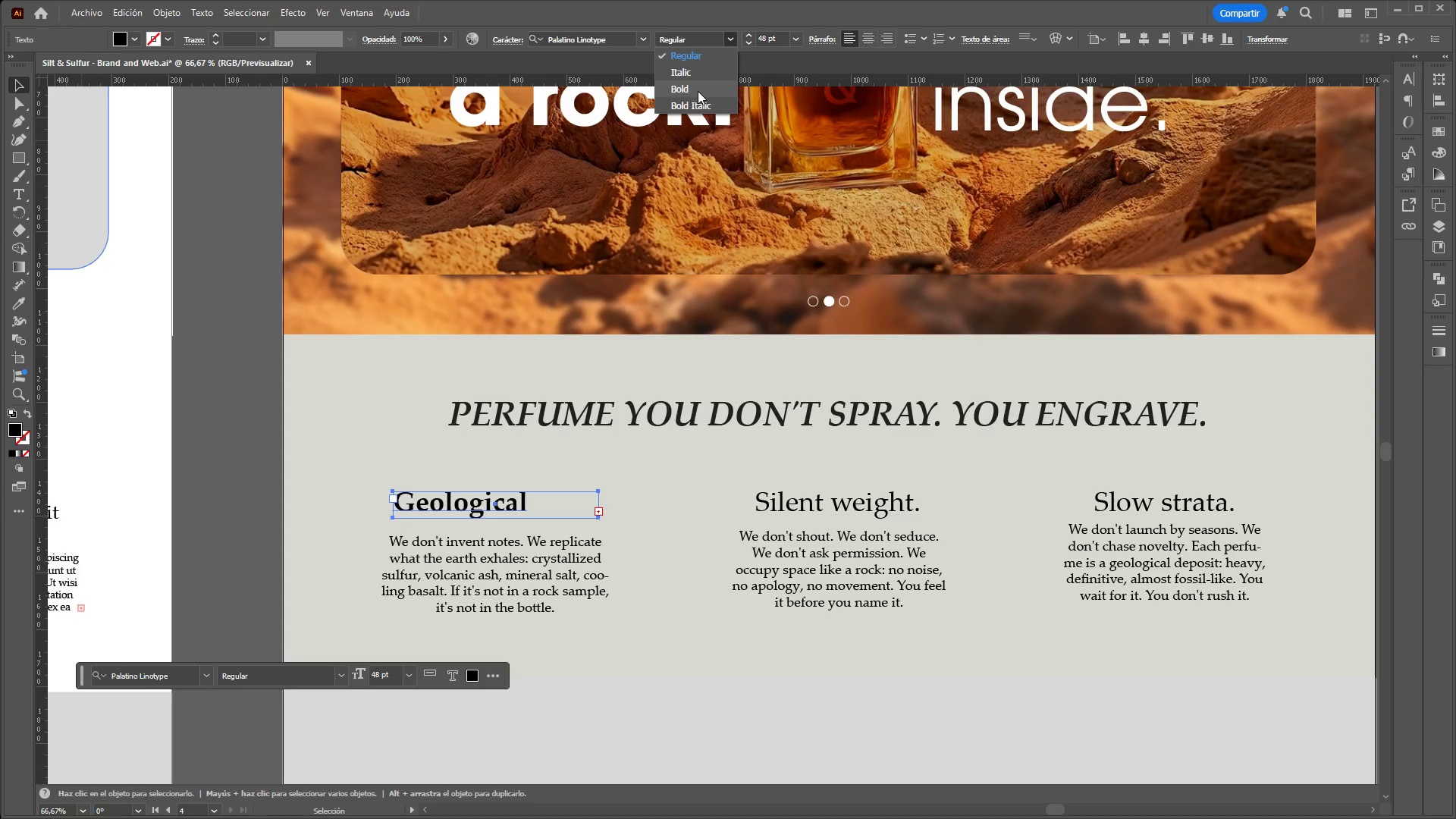 
wait(5.49)
 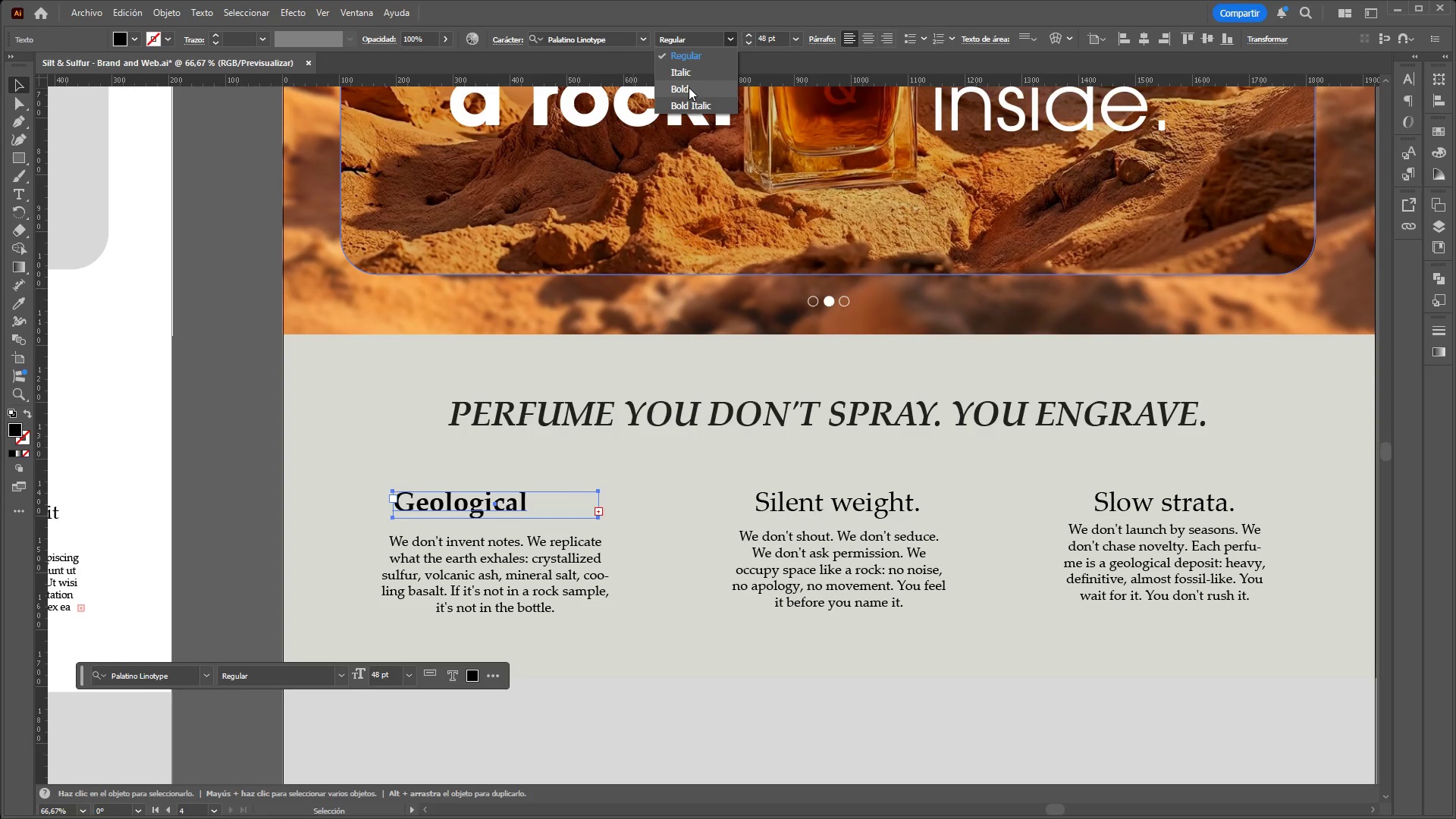 
left_click([698, 91])
 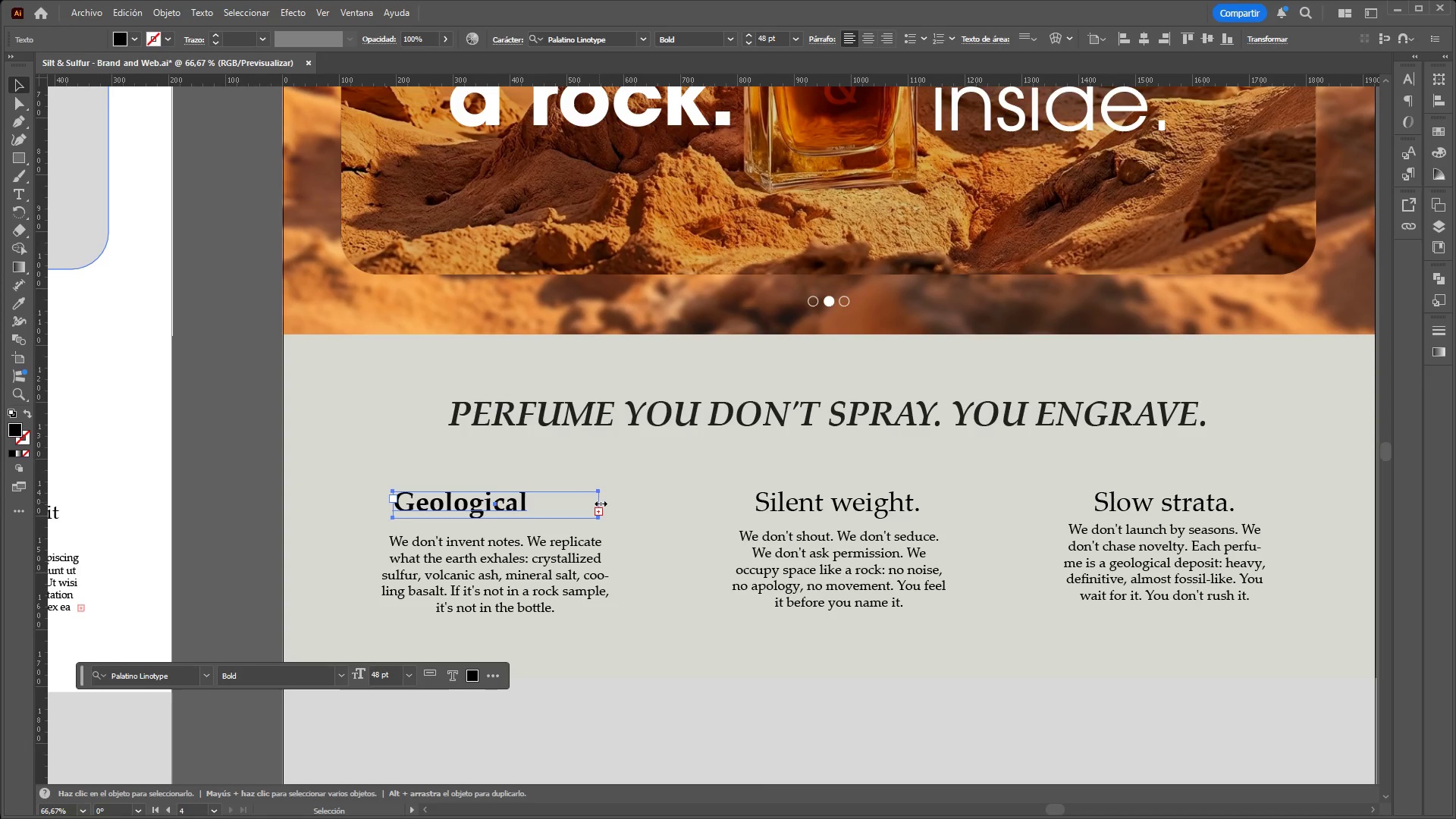 
left_click_drag(start_coordinate=[598, 501], to_coordinate=[606, 502])
 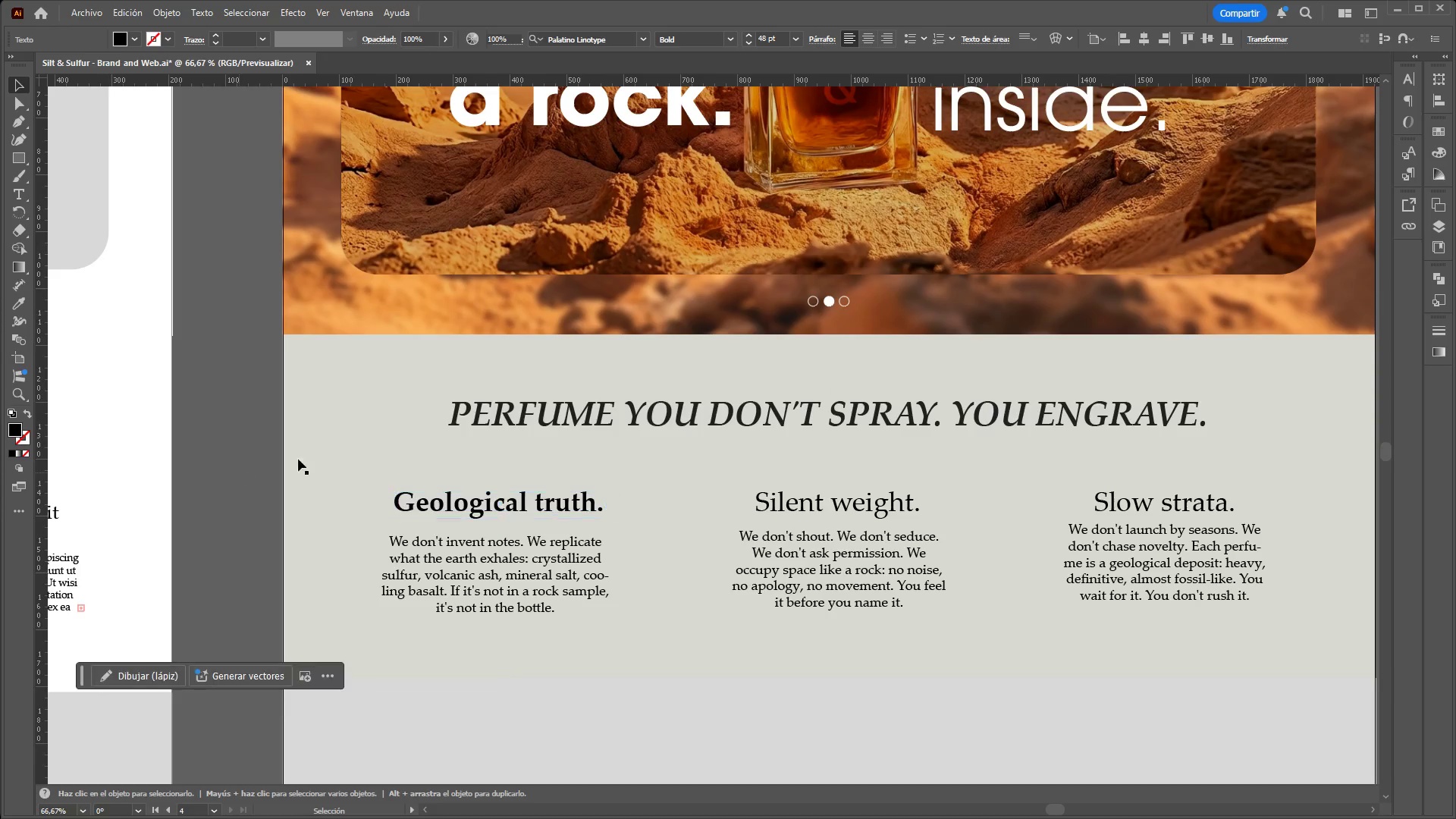 
double_click([516, 425])
 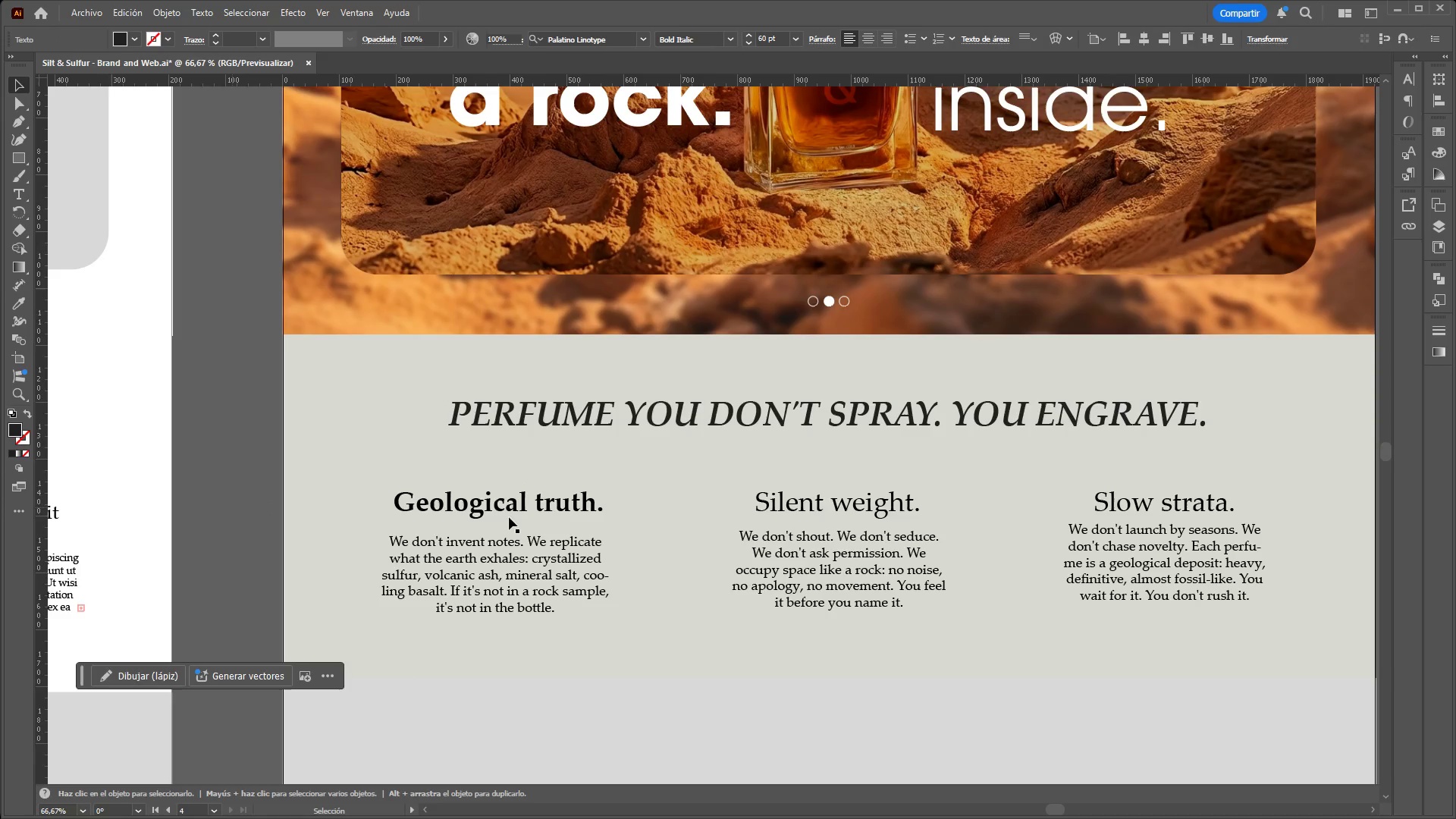 
left_click([798, 515])
 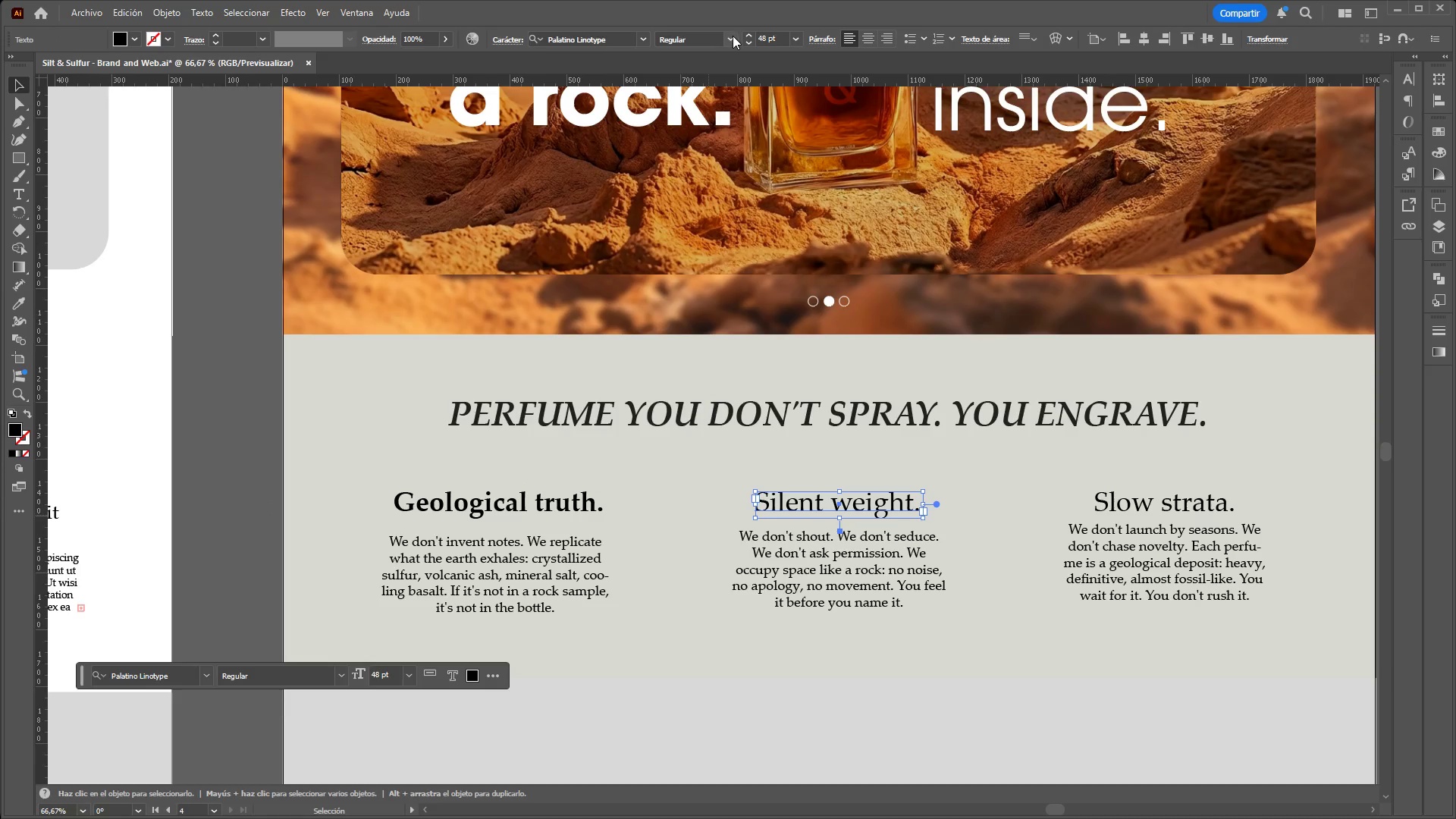 
left_click([733, 36])
 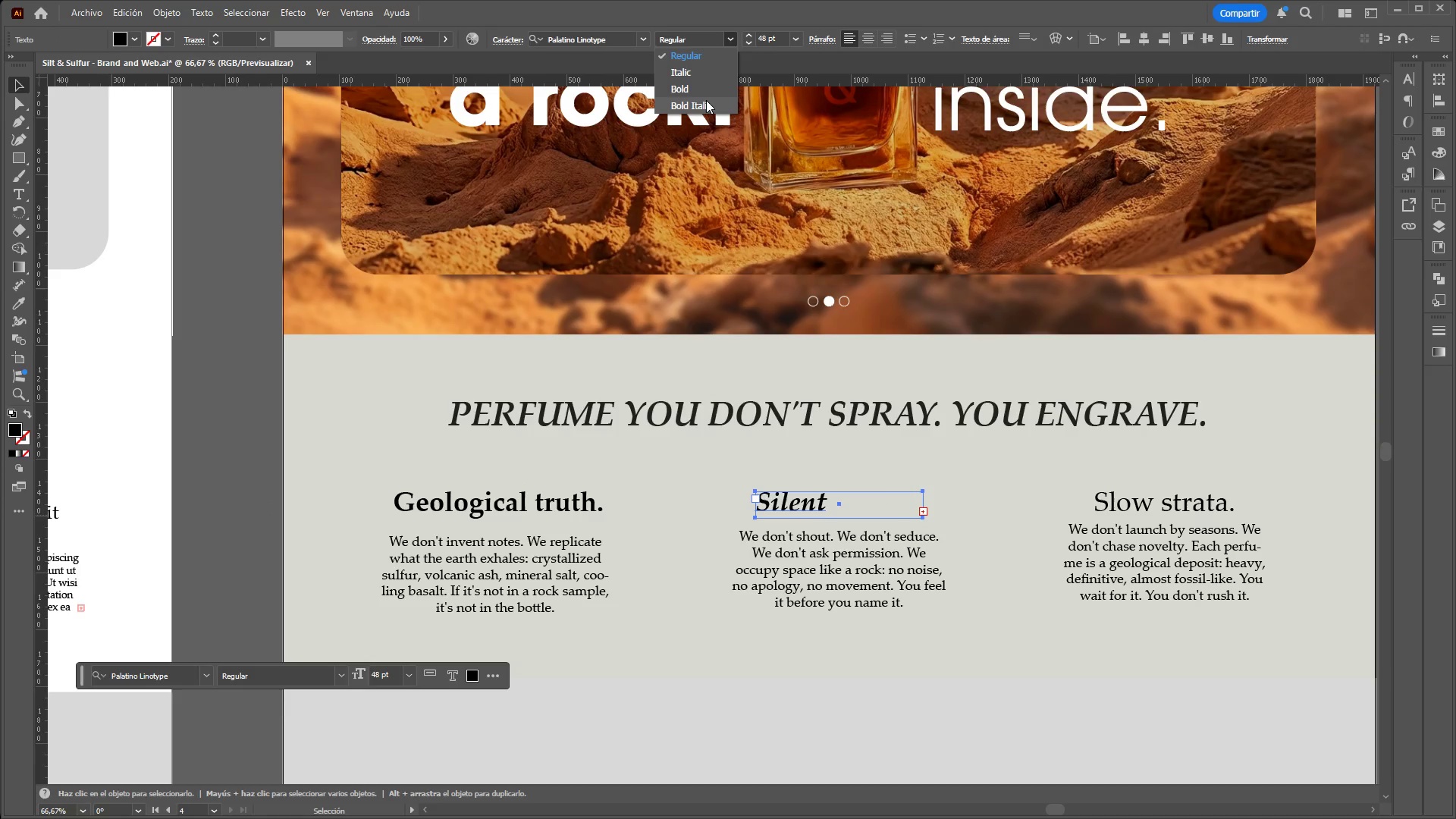 
left_click([705, 93])
 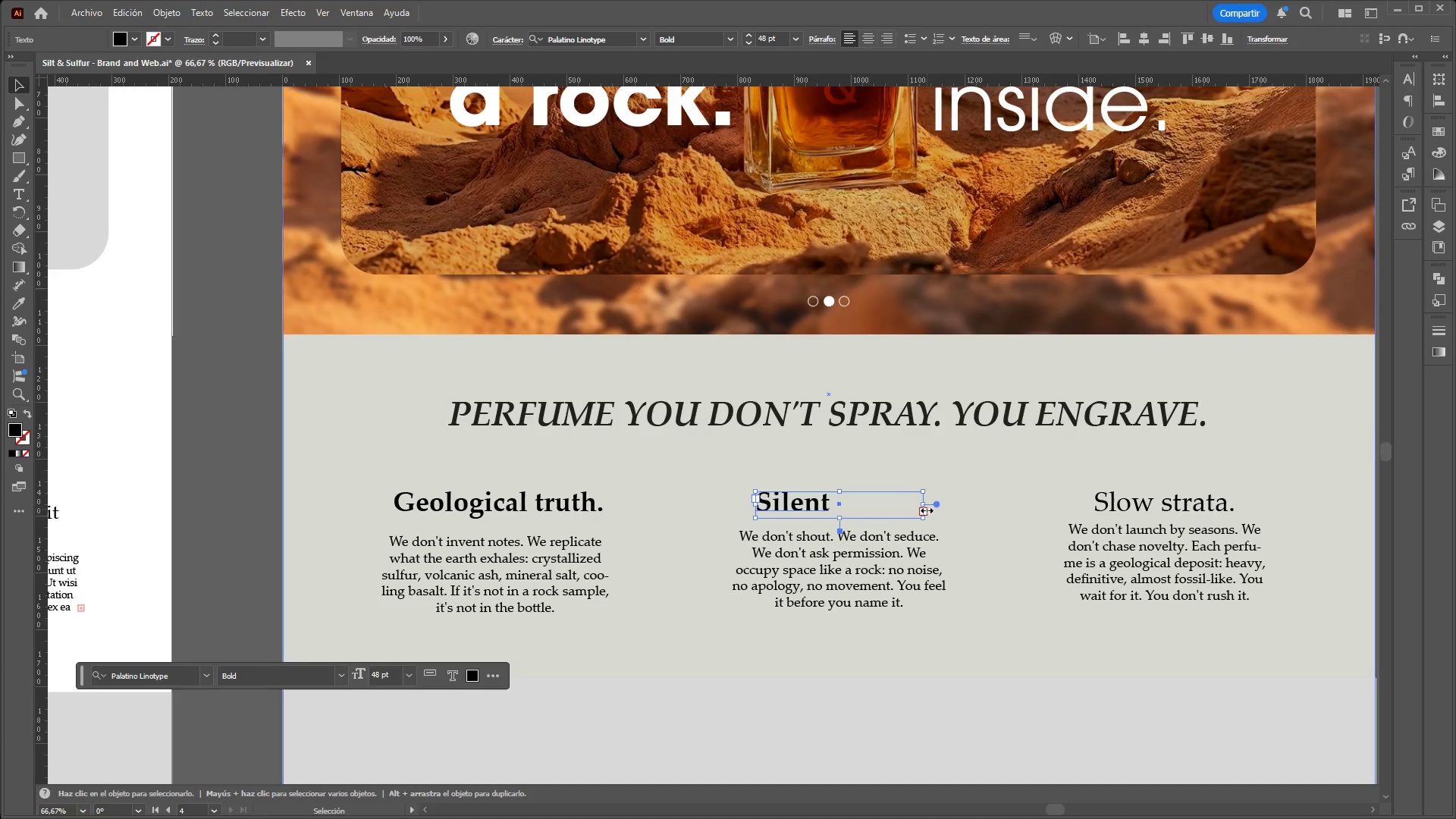 
left_click_drag(start_coordinate=[923, 507], to_coordinate=[930, 504])
 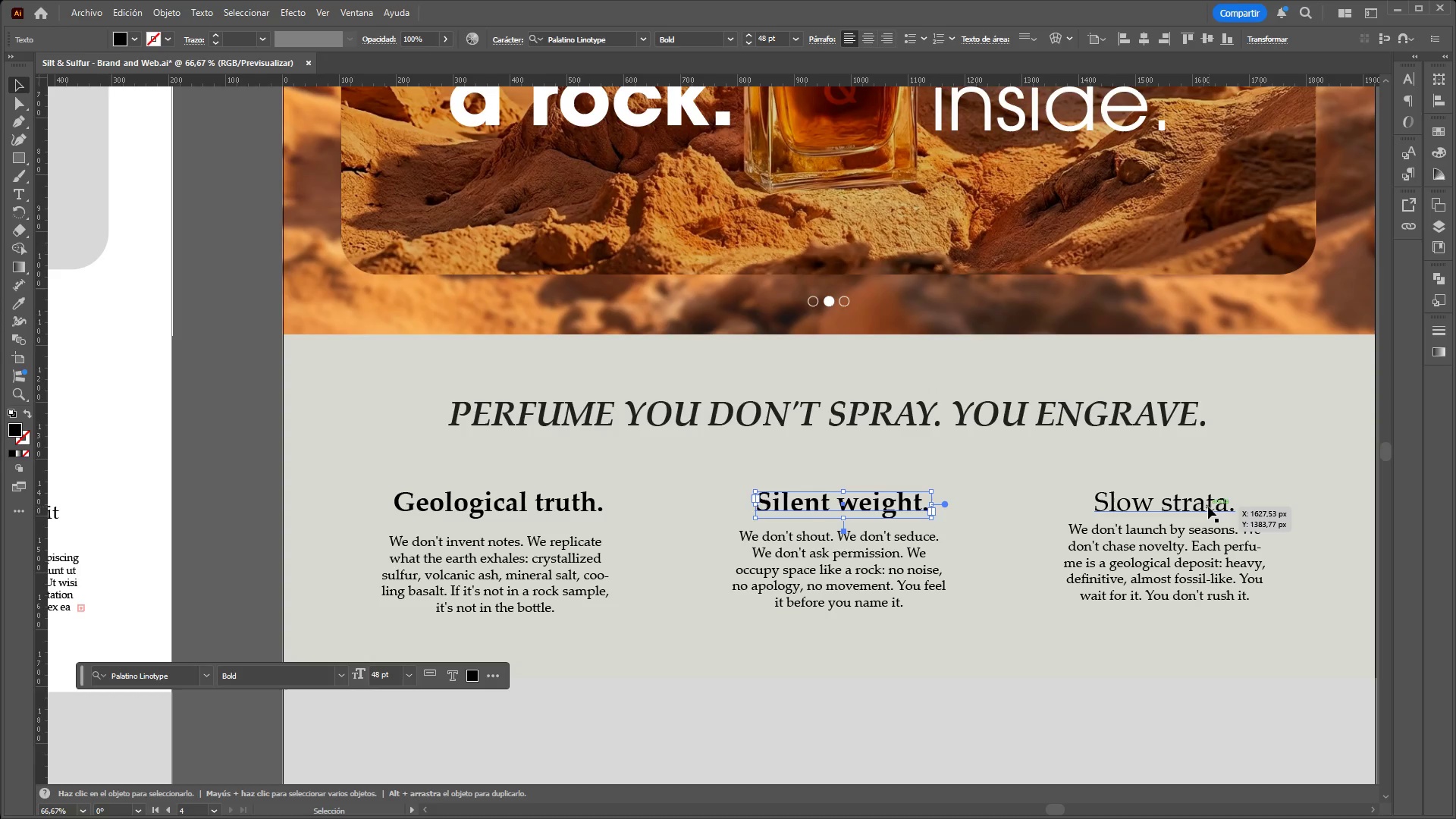 
left_click([1208, 507])
 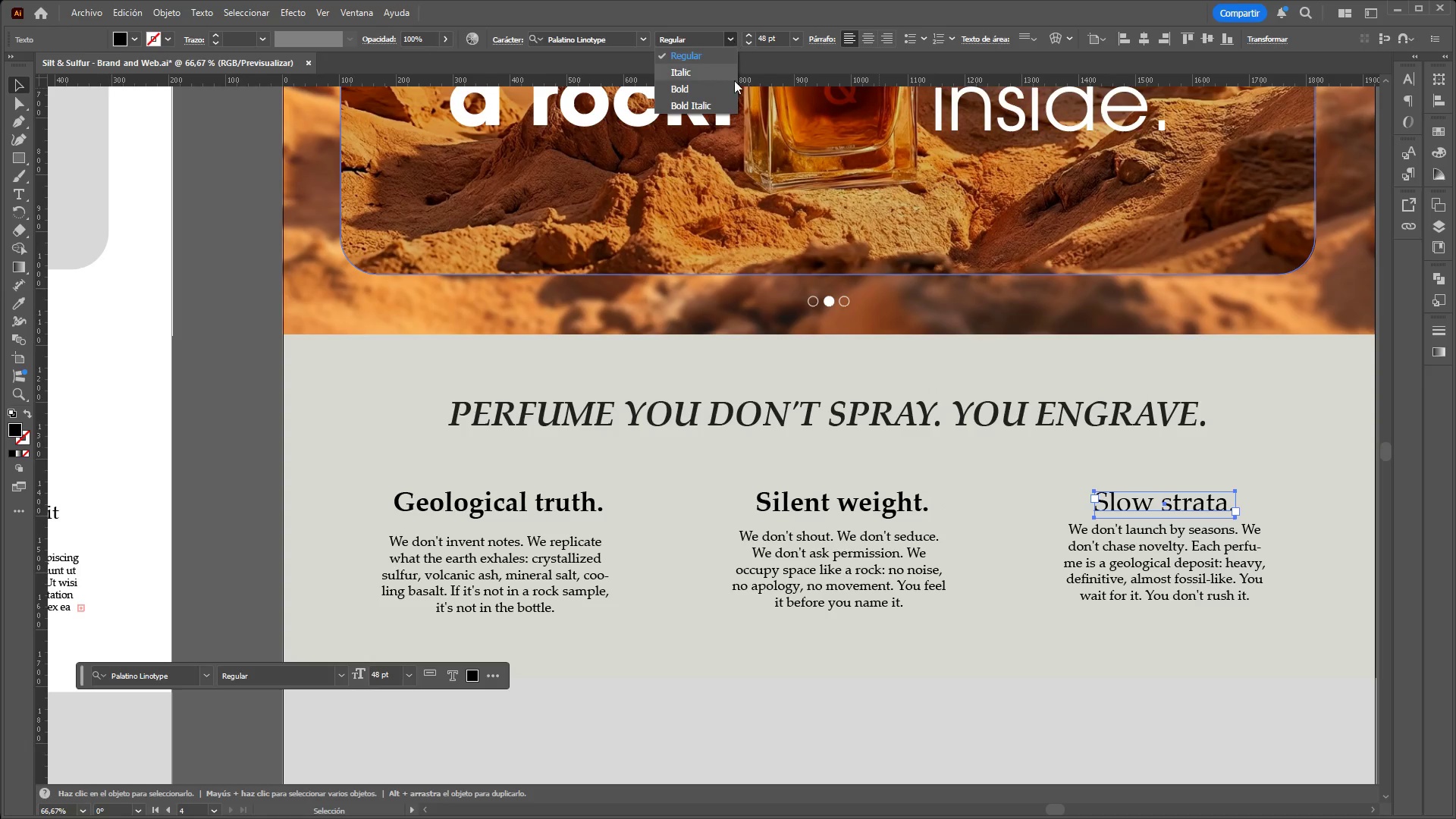 
left_click([717, 88])
 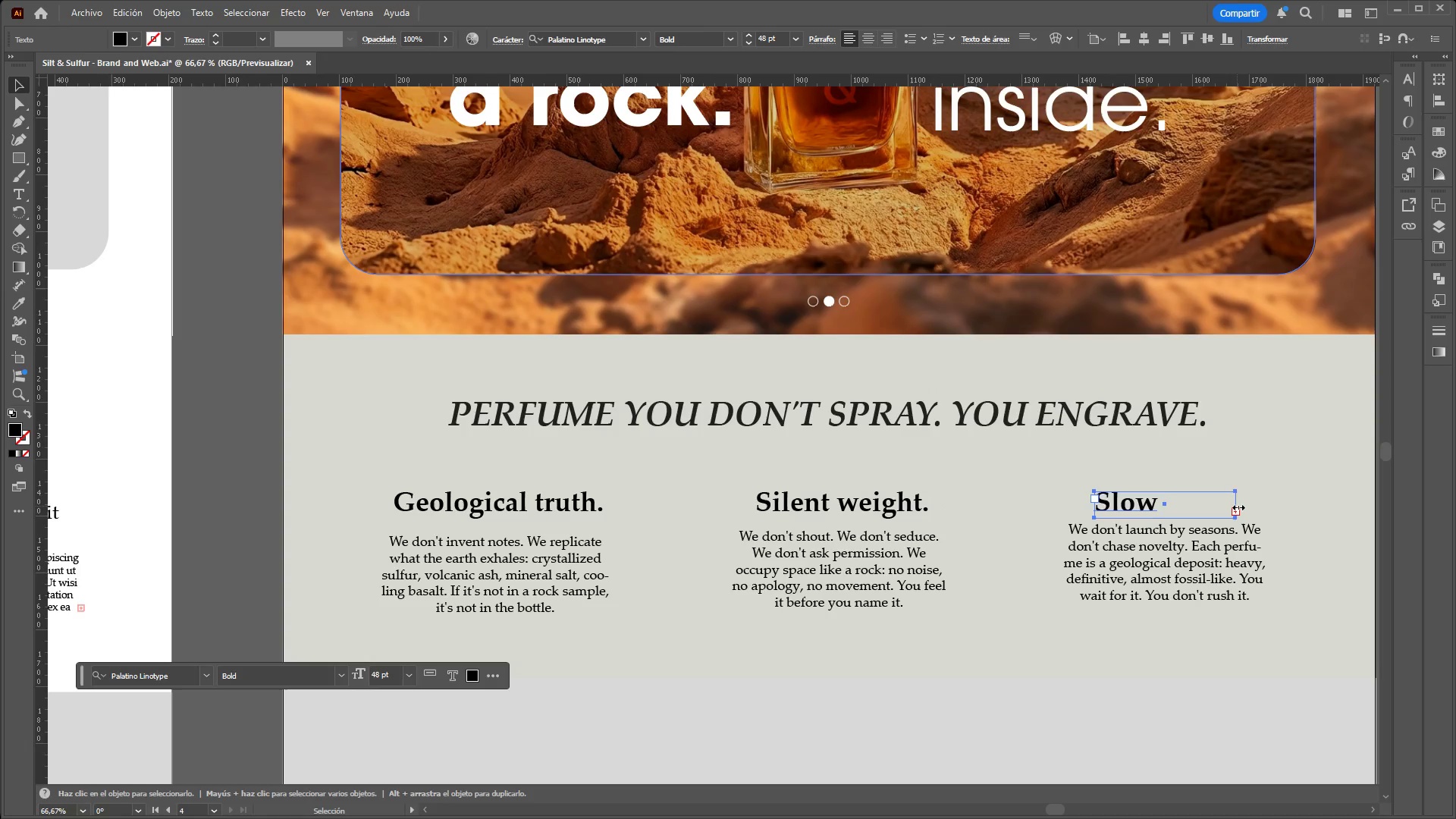 
left_click_drag(start_coordinate=[1233, 505], to_coordinate=[1240, 505])
 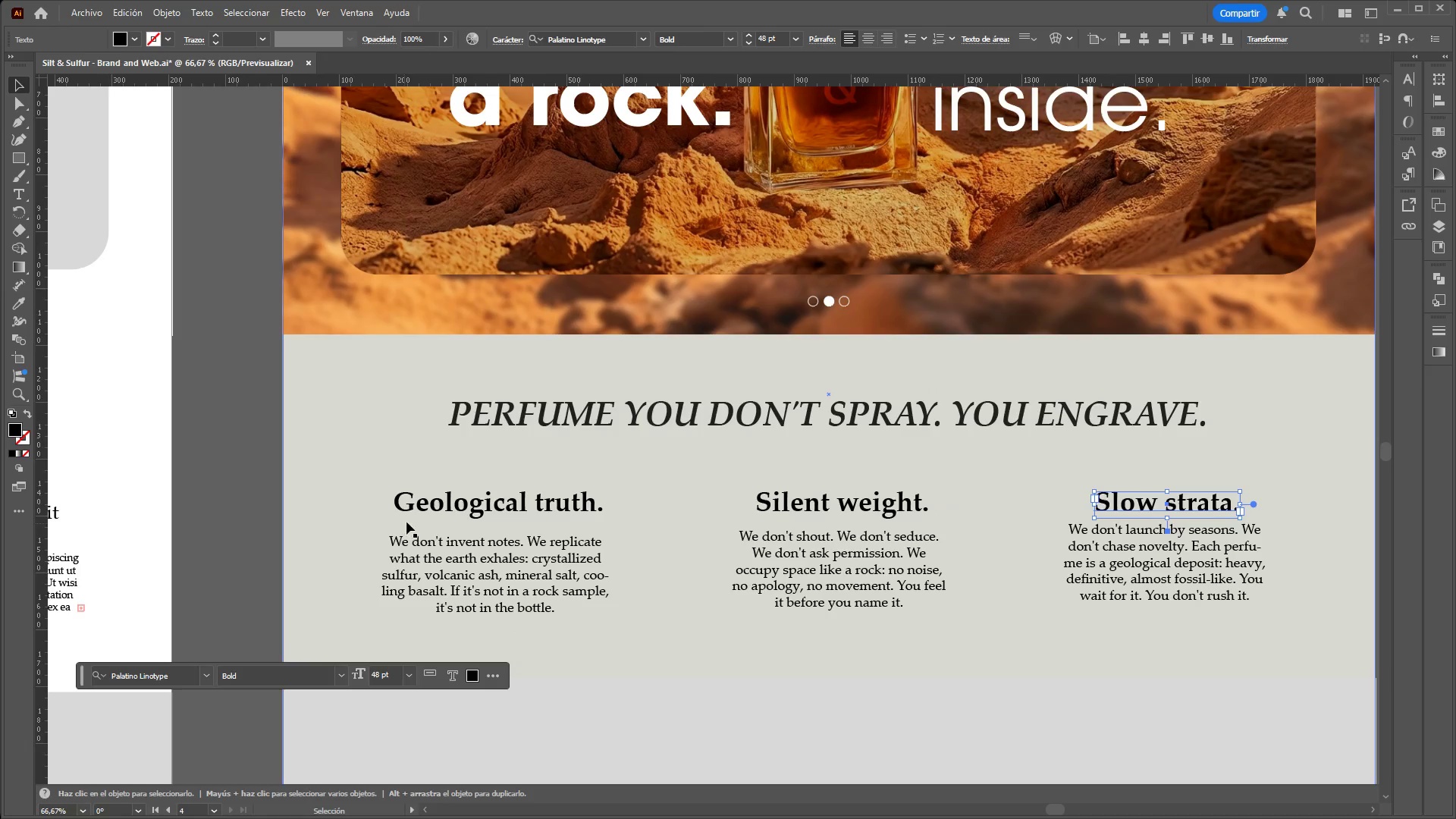 
left_click([432, 513])
 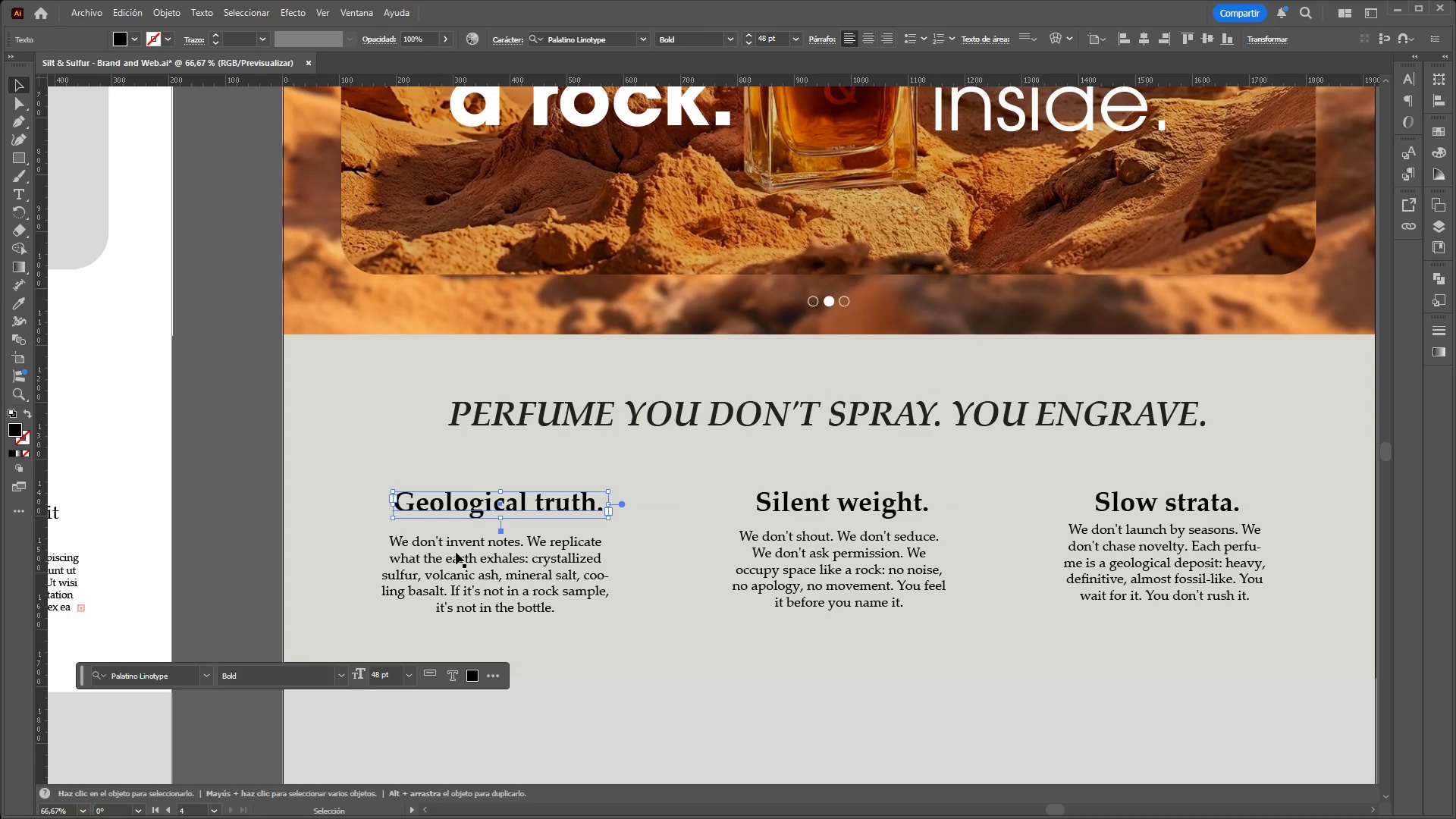 
hold_key(key=ShiftLeft, duration=0.7)
left_click([470, 570])
 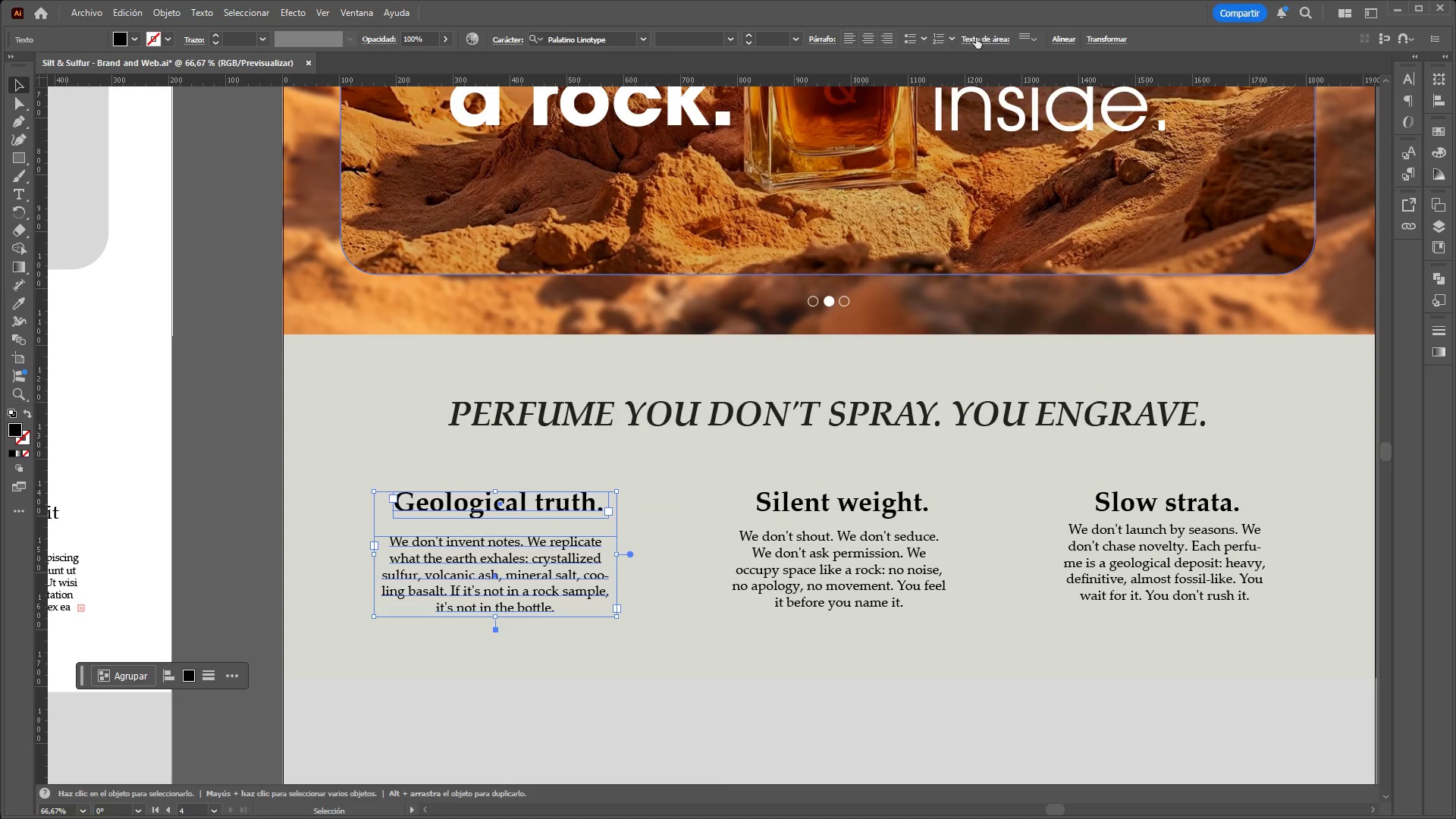 
left_click([1063, 42])
 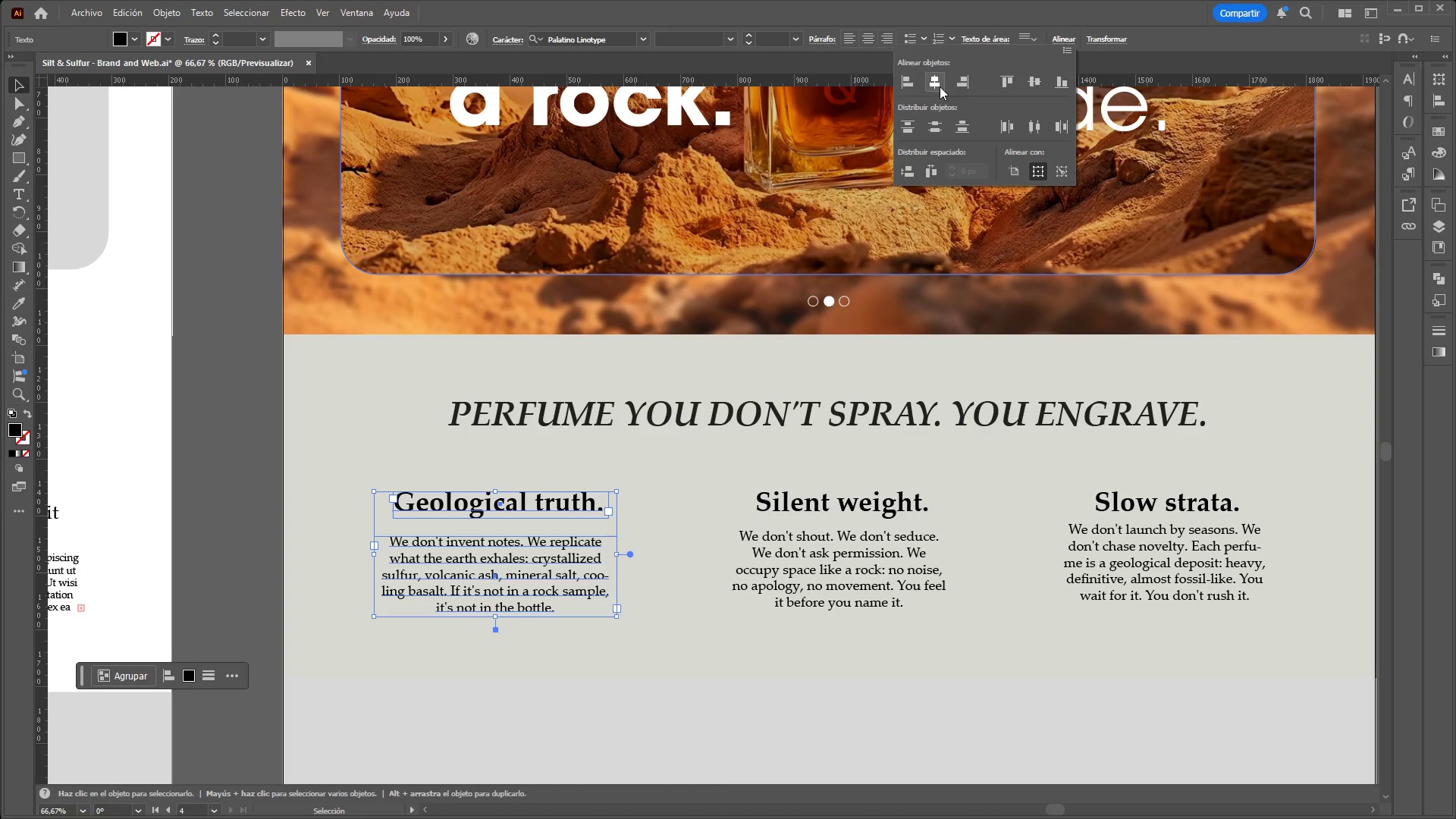 
left_click([934, 83])
 